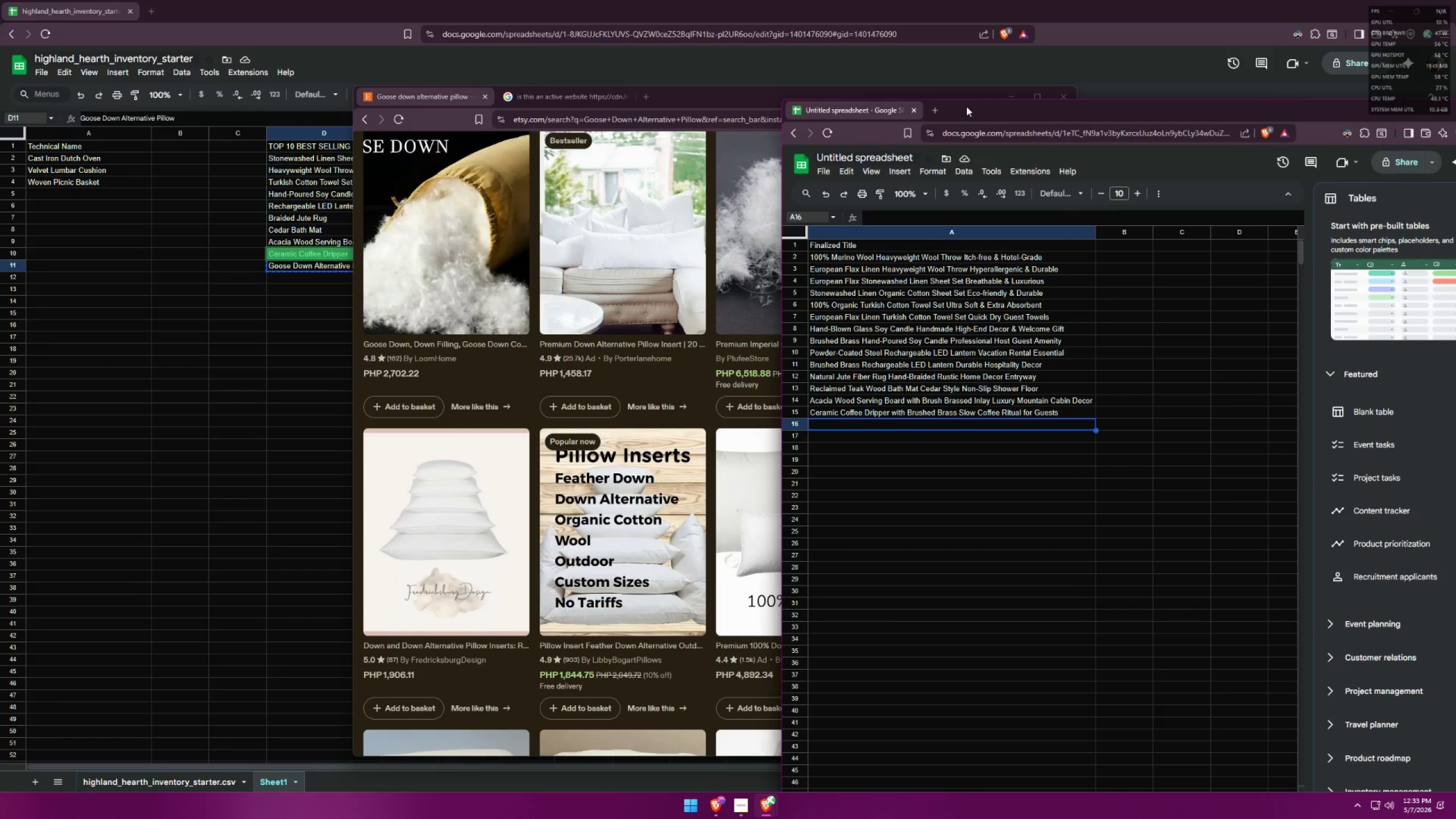 
left_click([937, 113])
 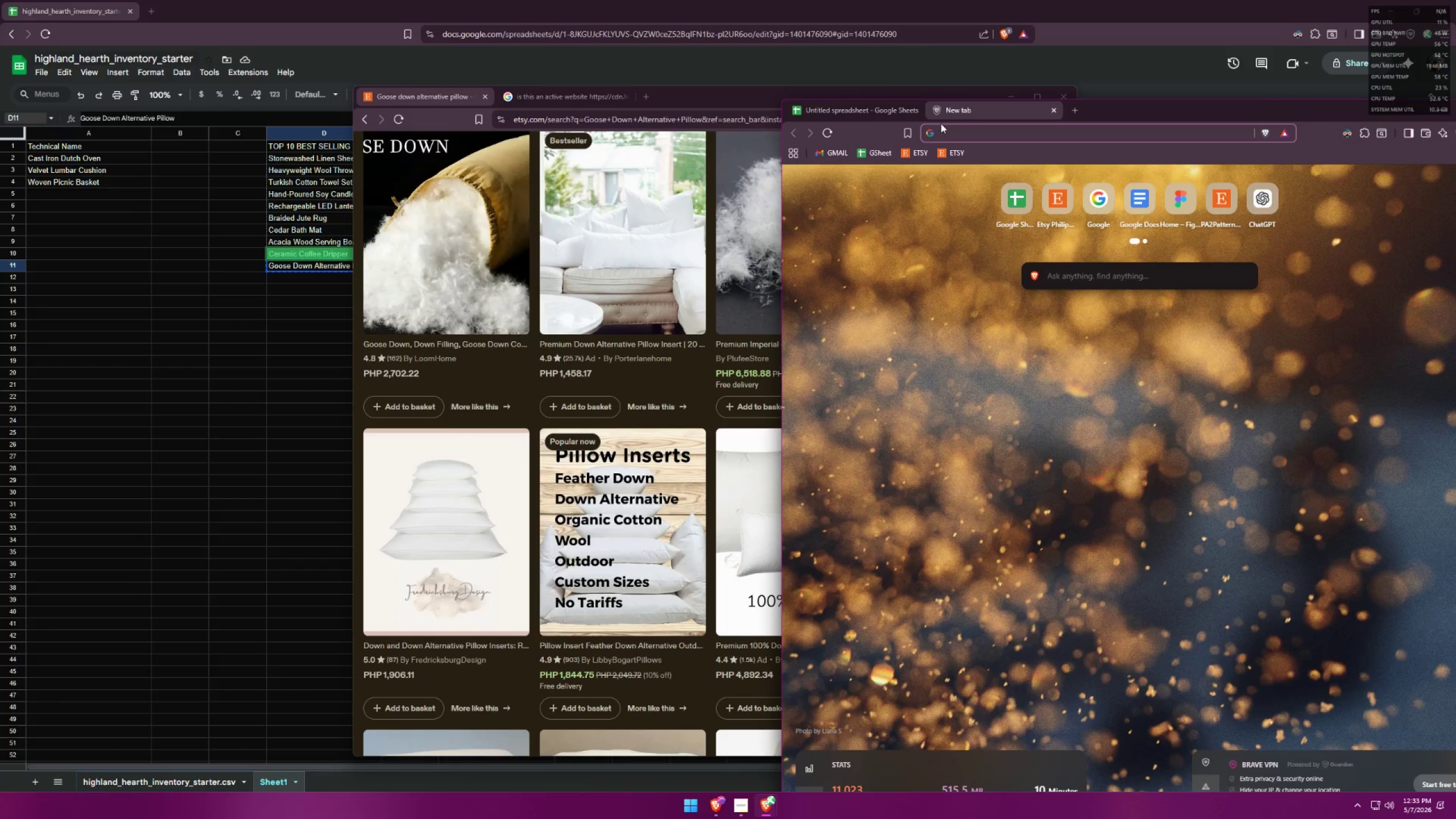 
type(whats )
 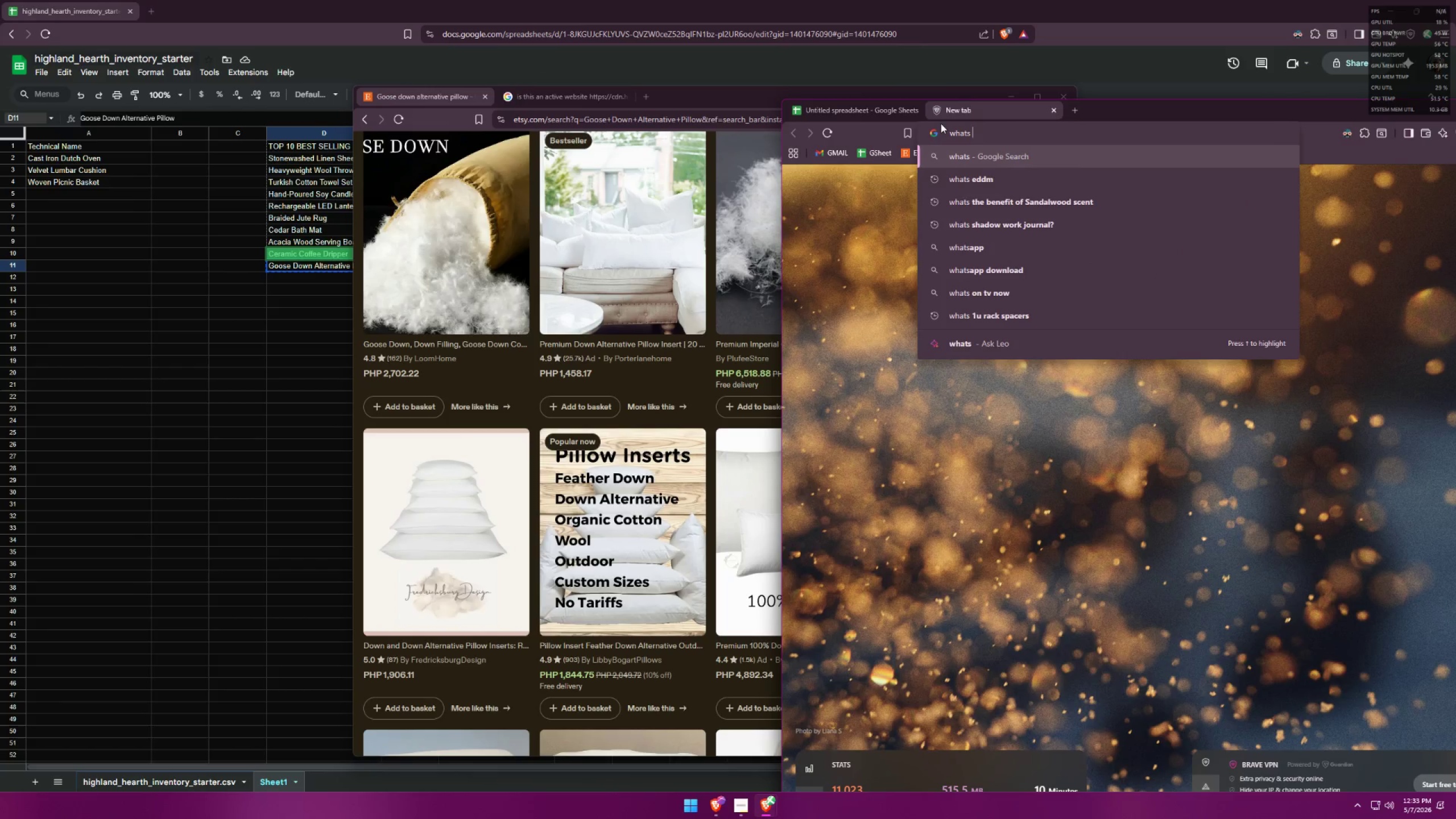 
key(Control+ControlLeft)
 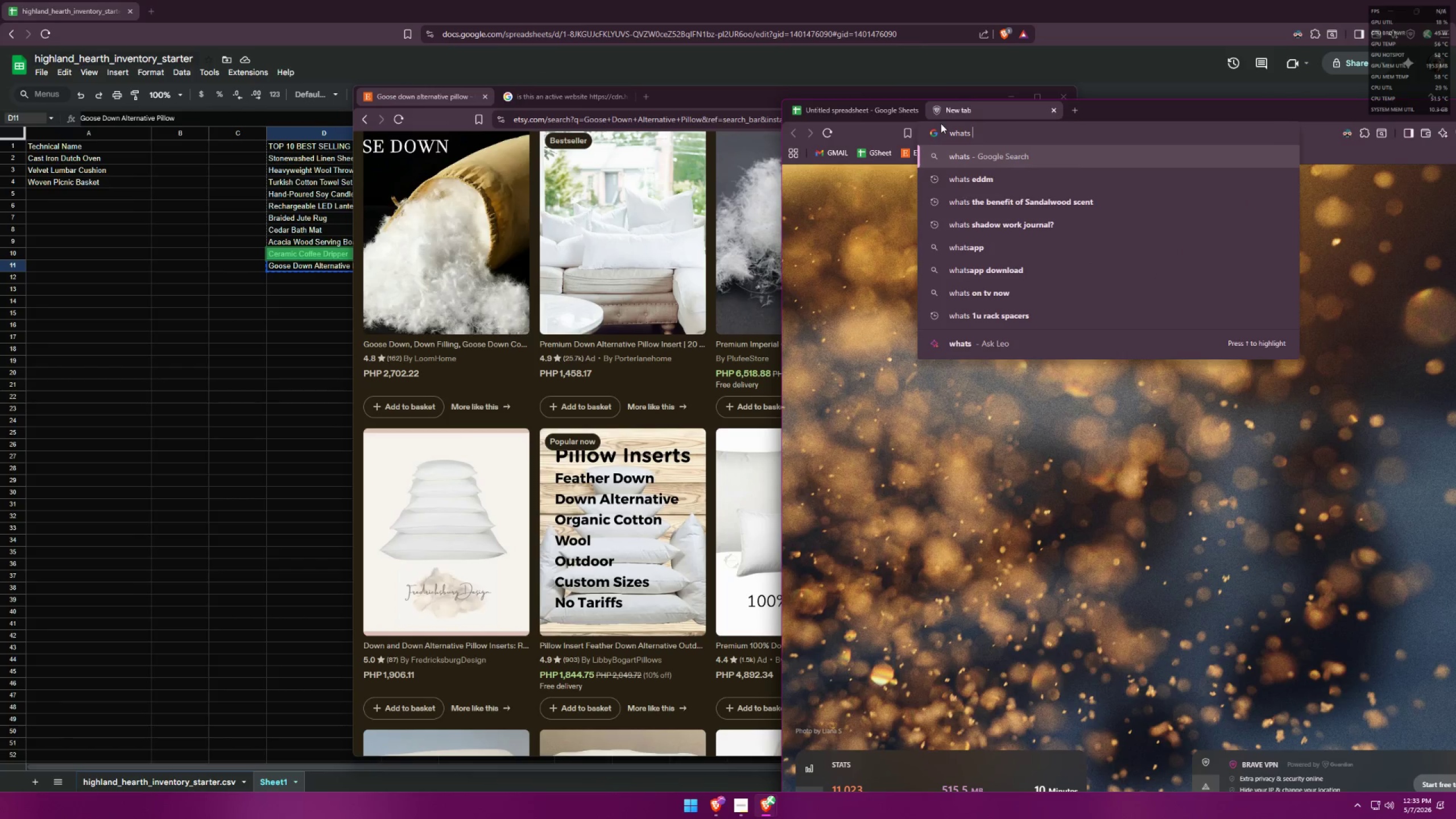 
key(Control+V)
 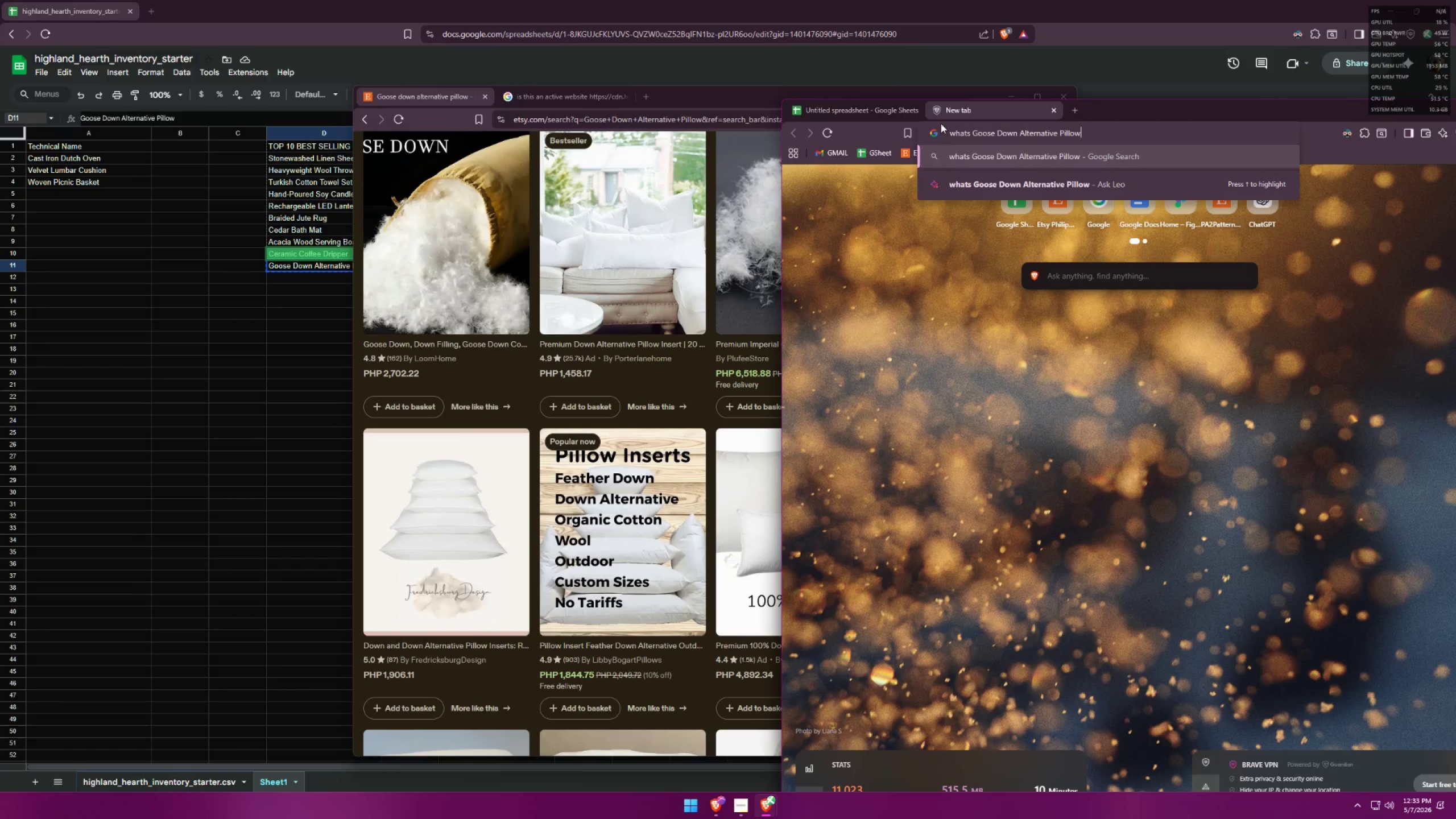 
key(Enter)
 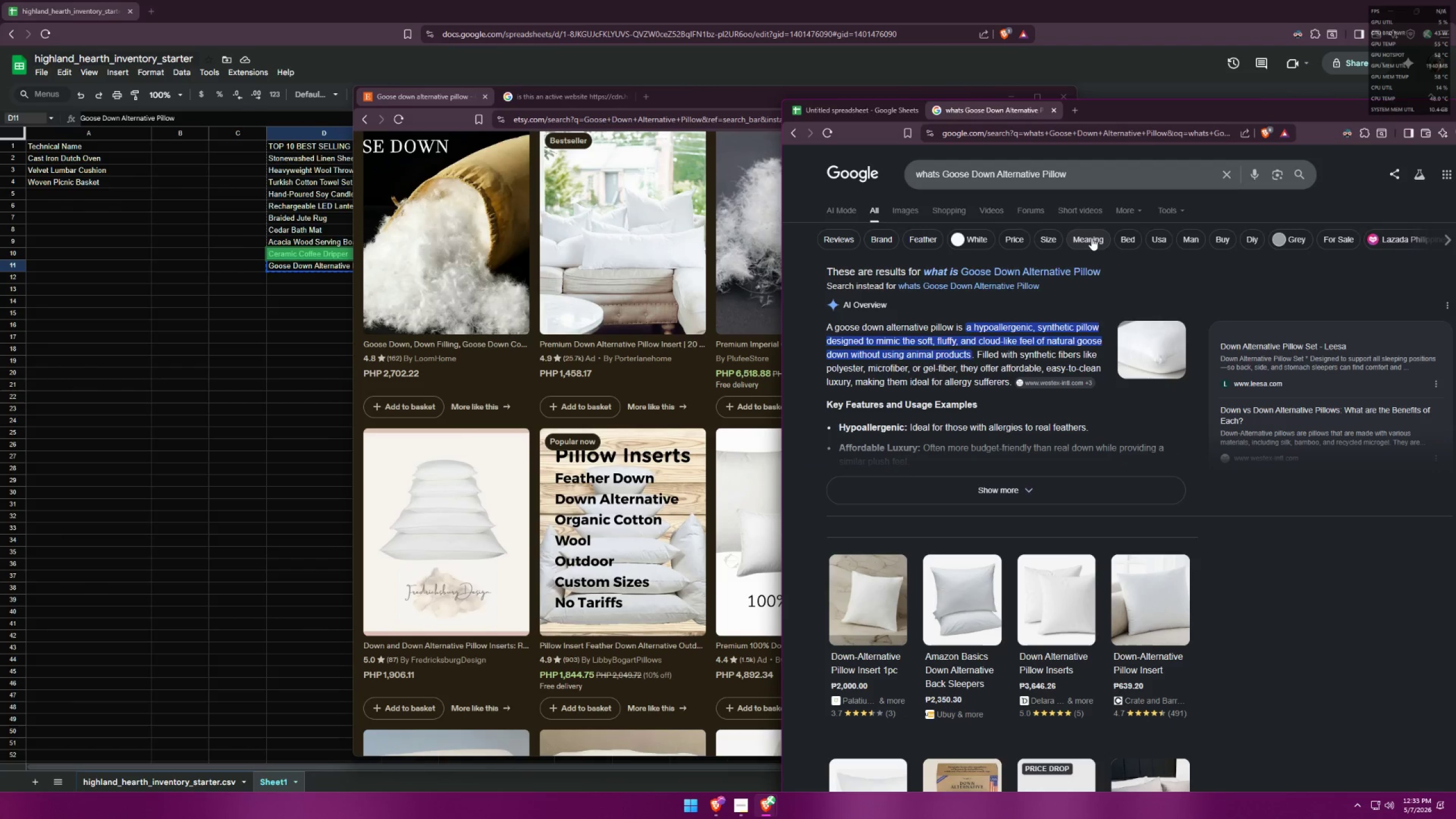 
wait(15.58)
 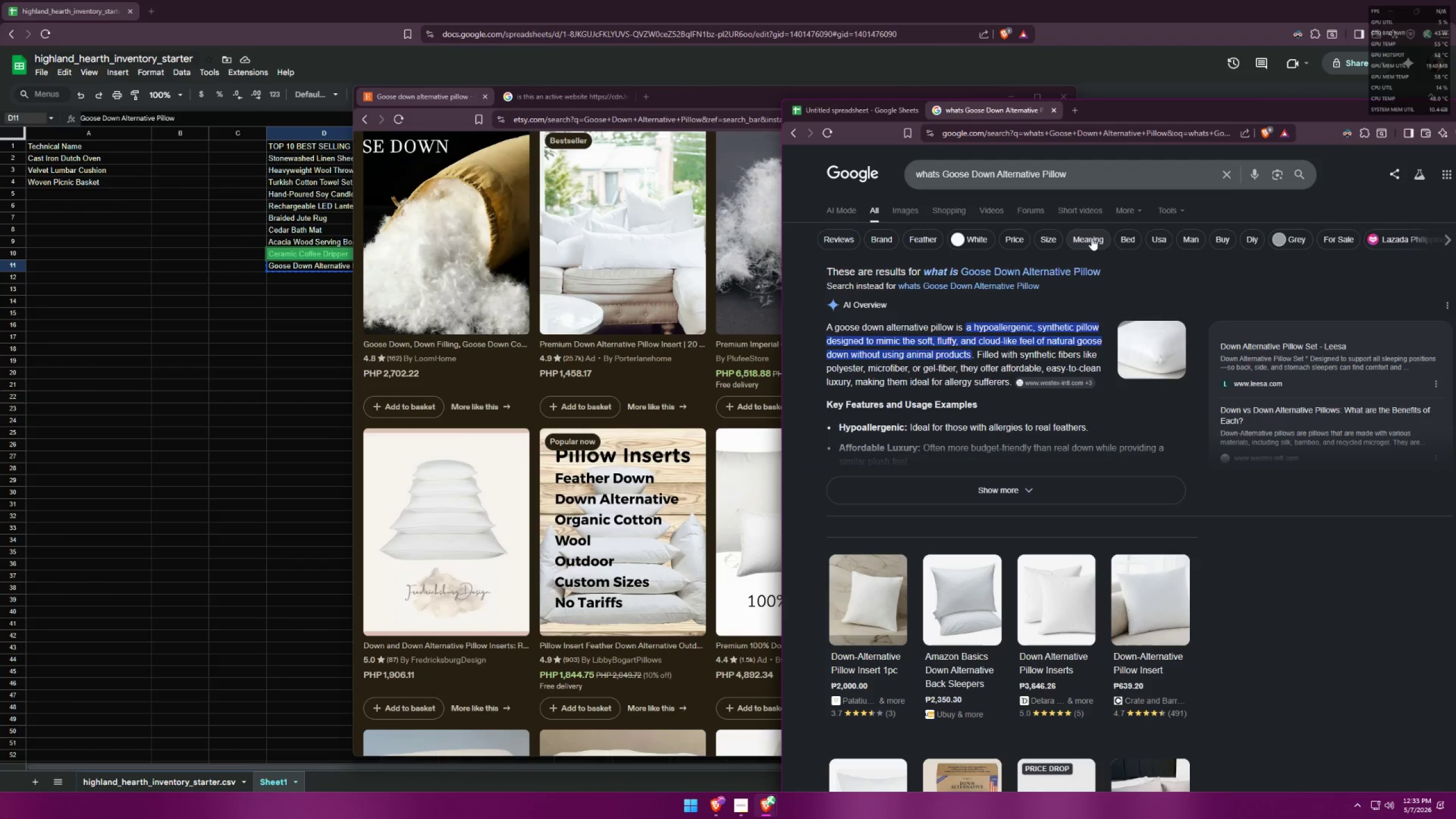 
left_click([874, 113])
 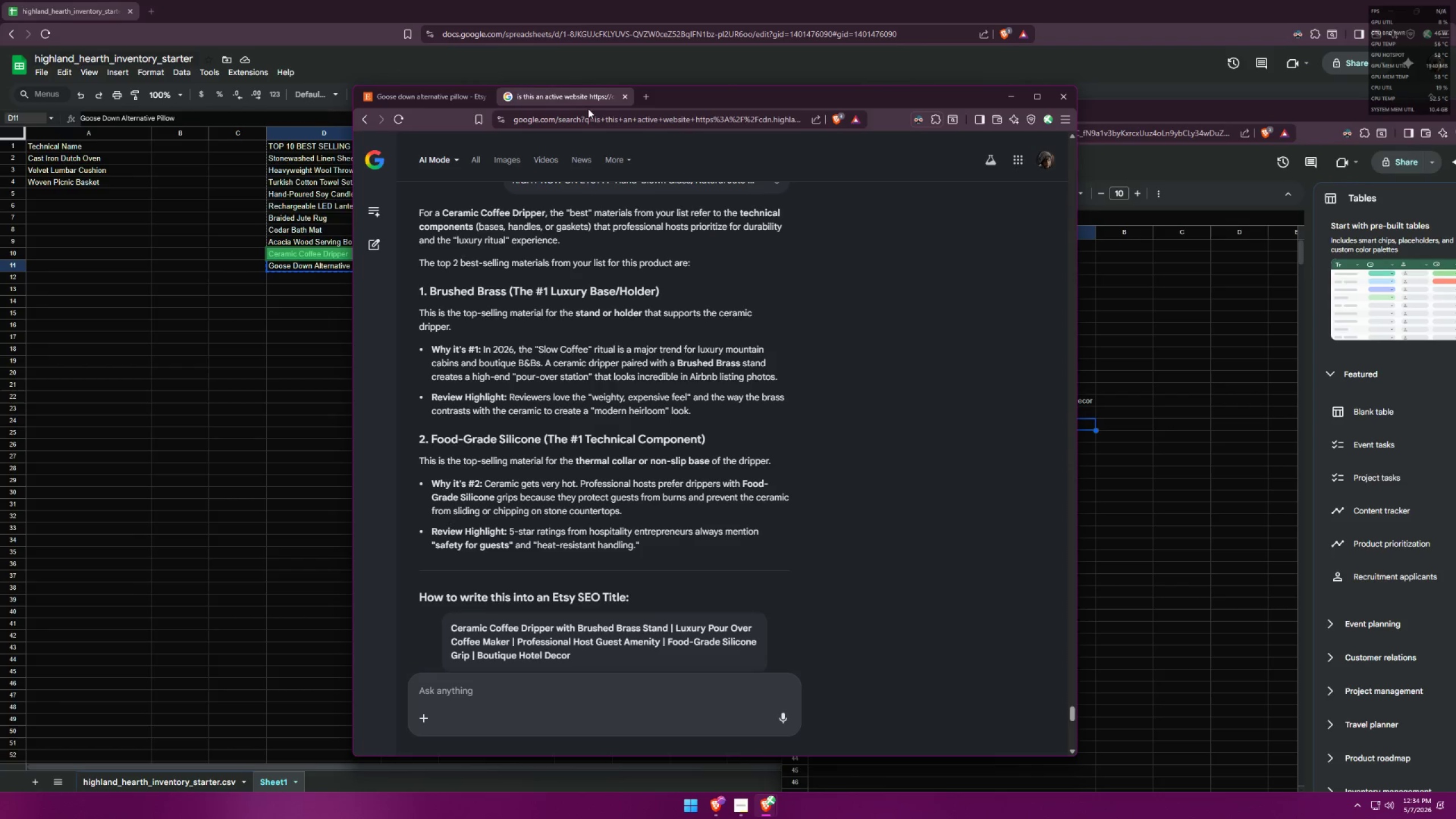 
left_click([1170, 129])
 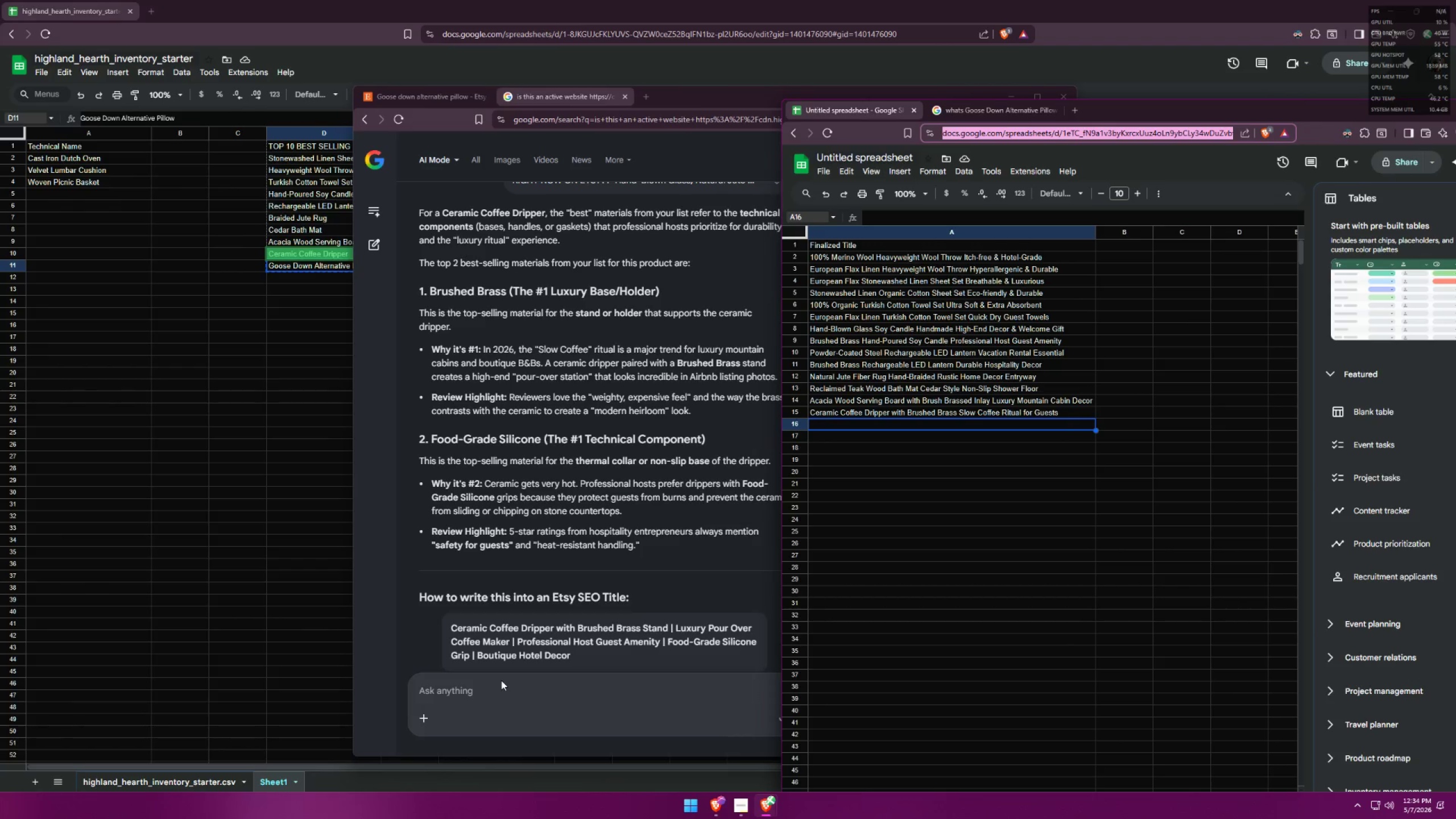 
wait(29.08)
 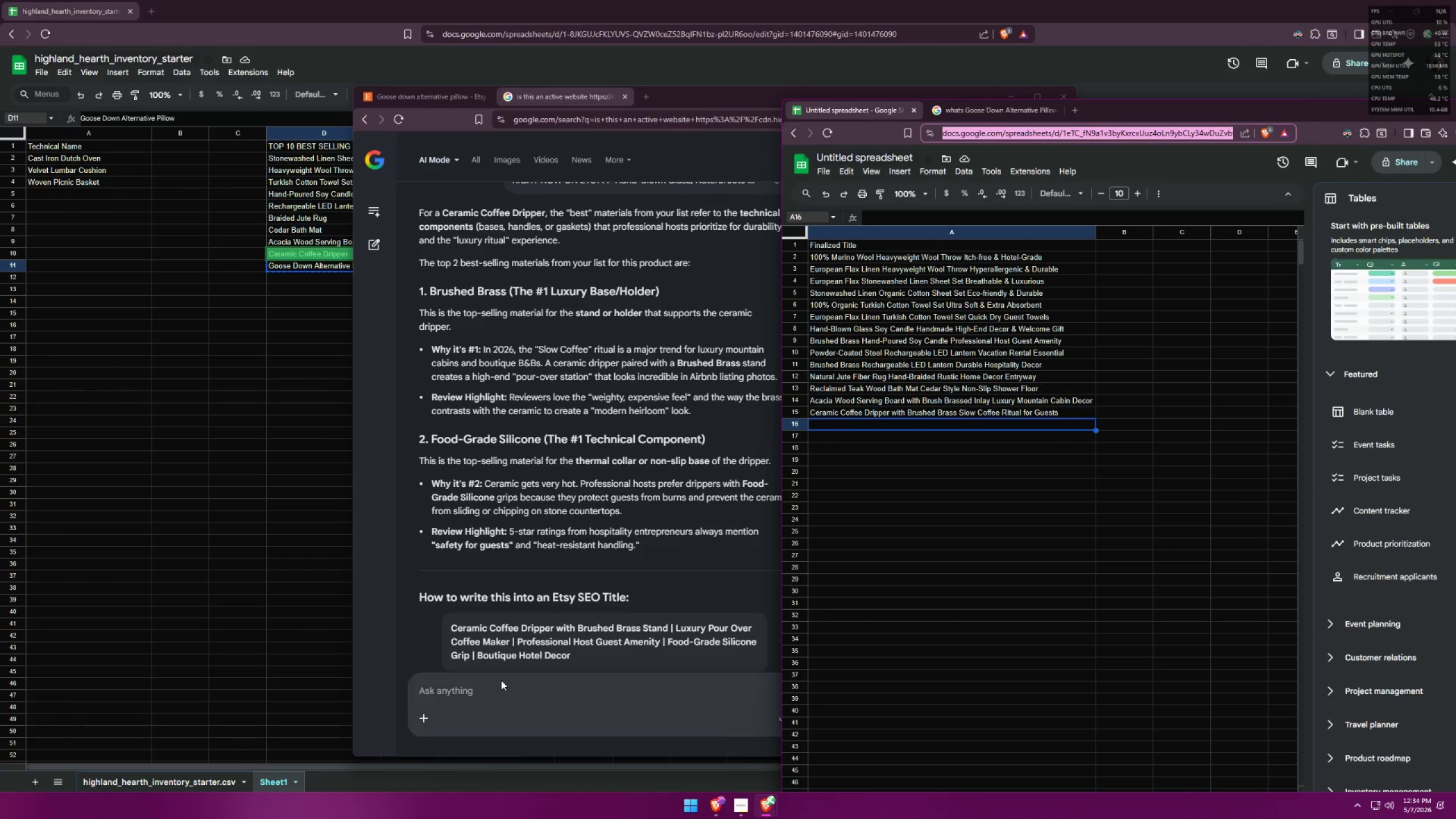 
scroll: coordinate [630, 512], scroll_direction: up, amount: 5.0
 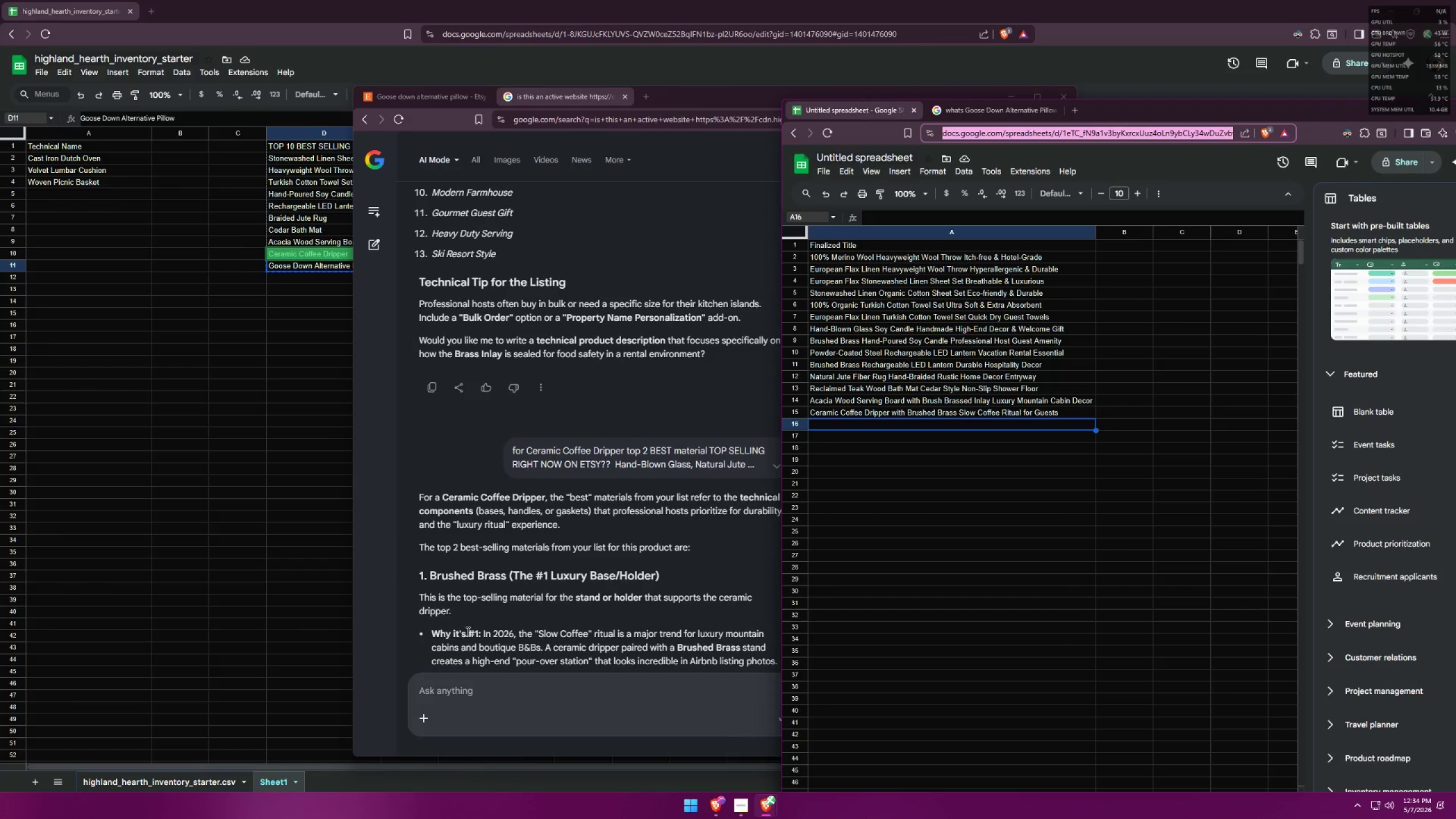 
left_click([307, 264])
 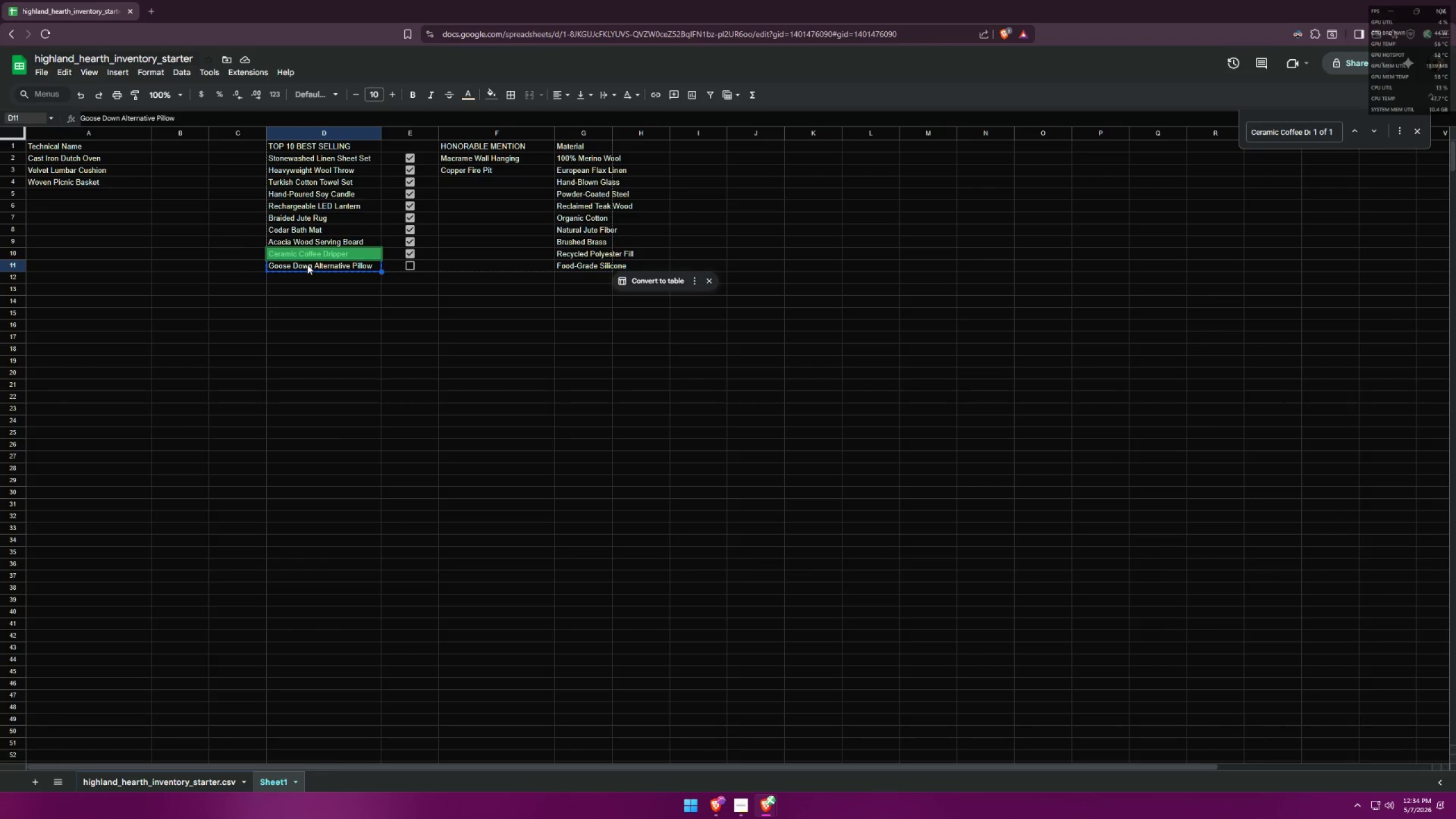 
key(Control+ControlLeft)
 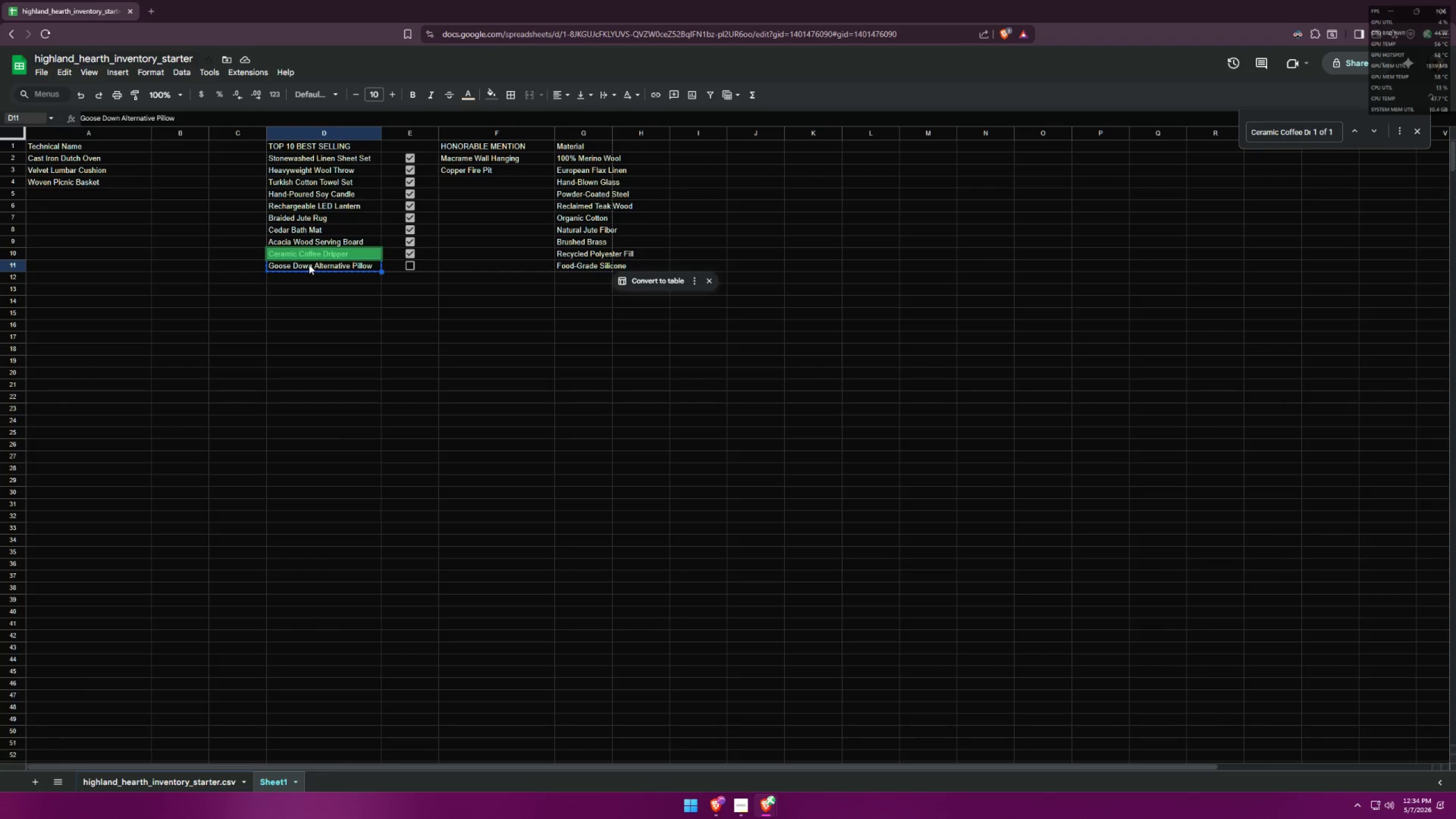 
key(Control+C)
 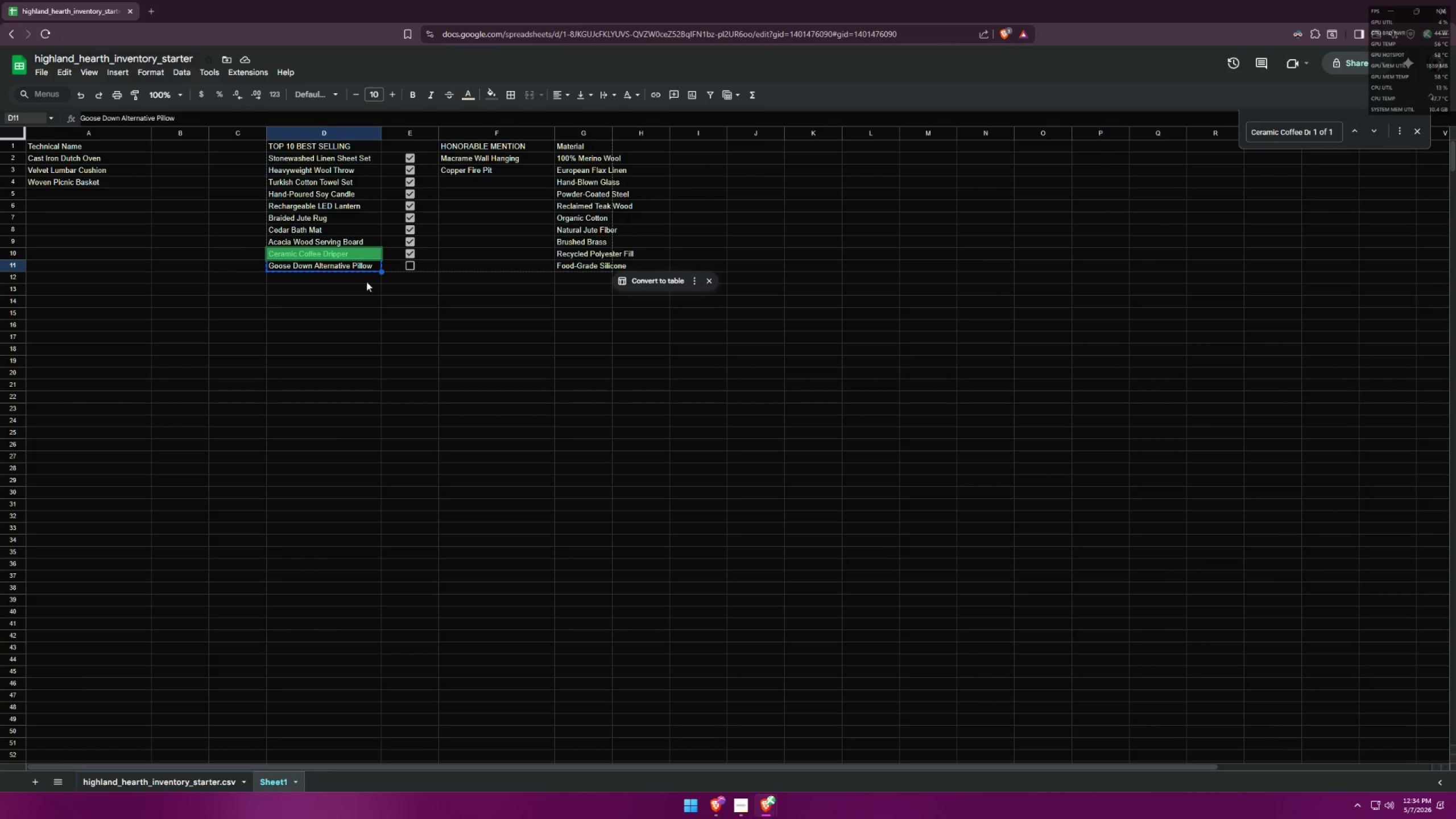 
key(Alt+AltLeft)
 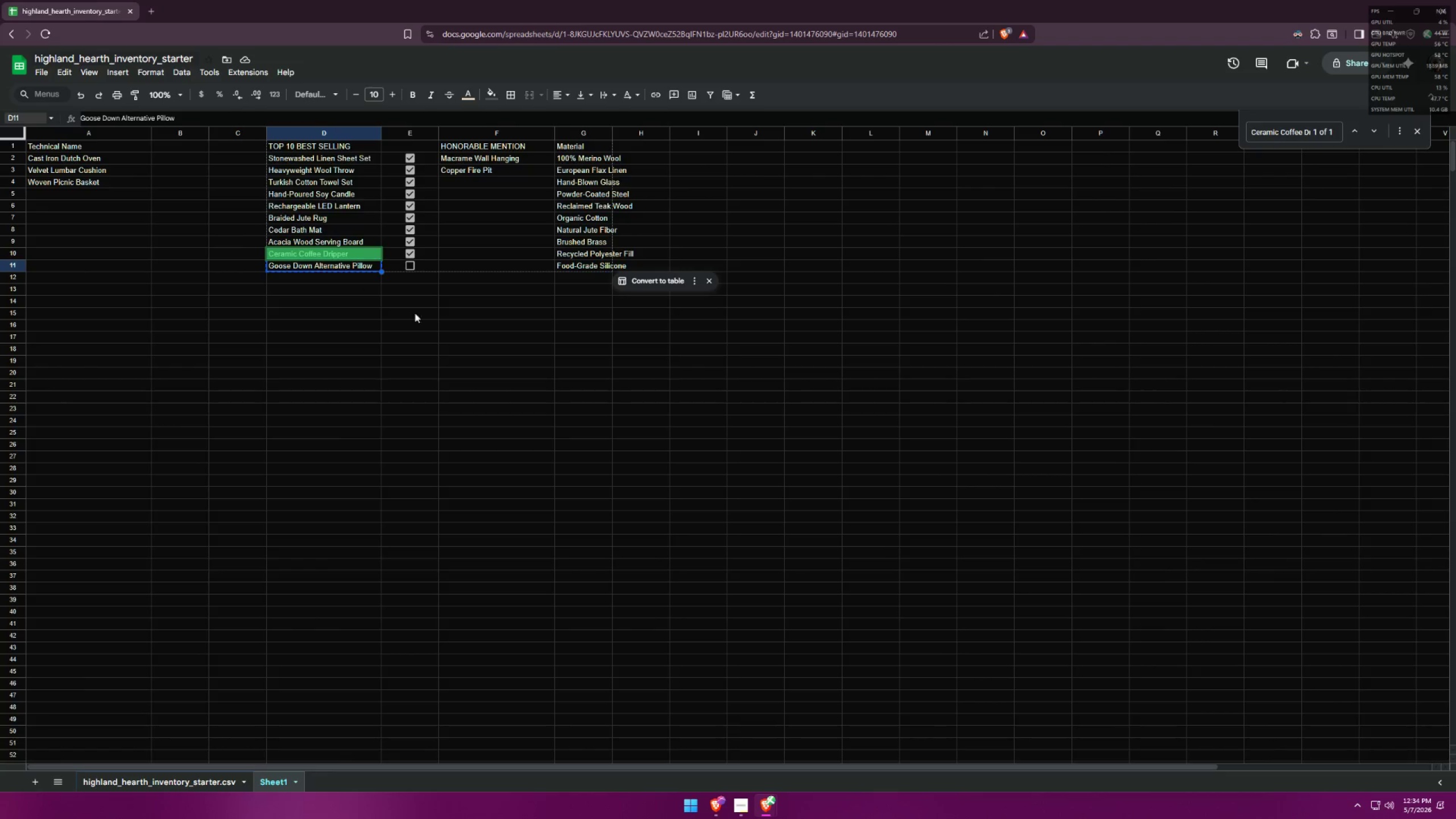 
key(Alt+Tab)
 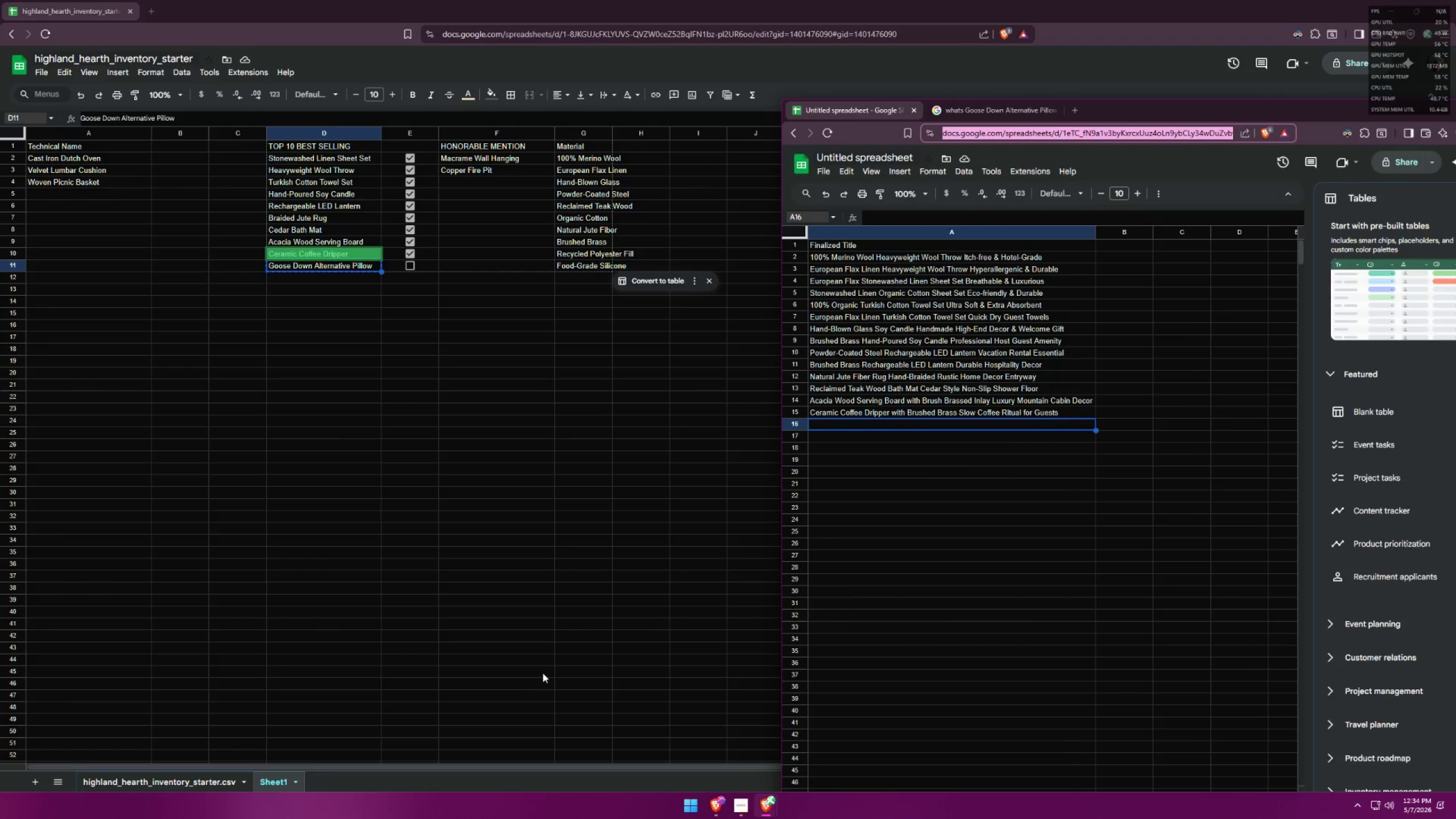 
key(Alt+AltLeft)
 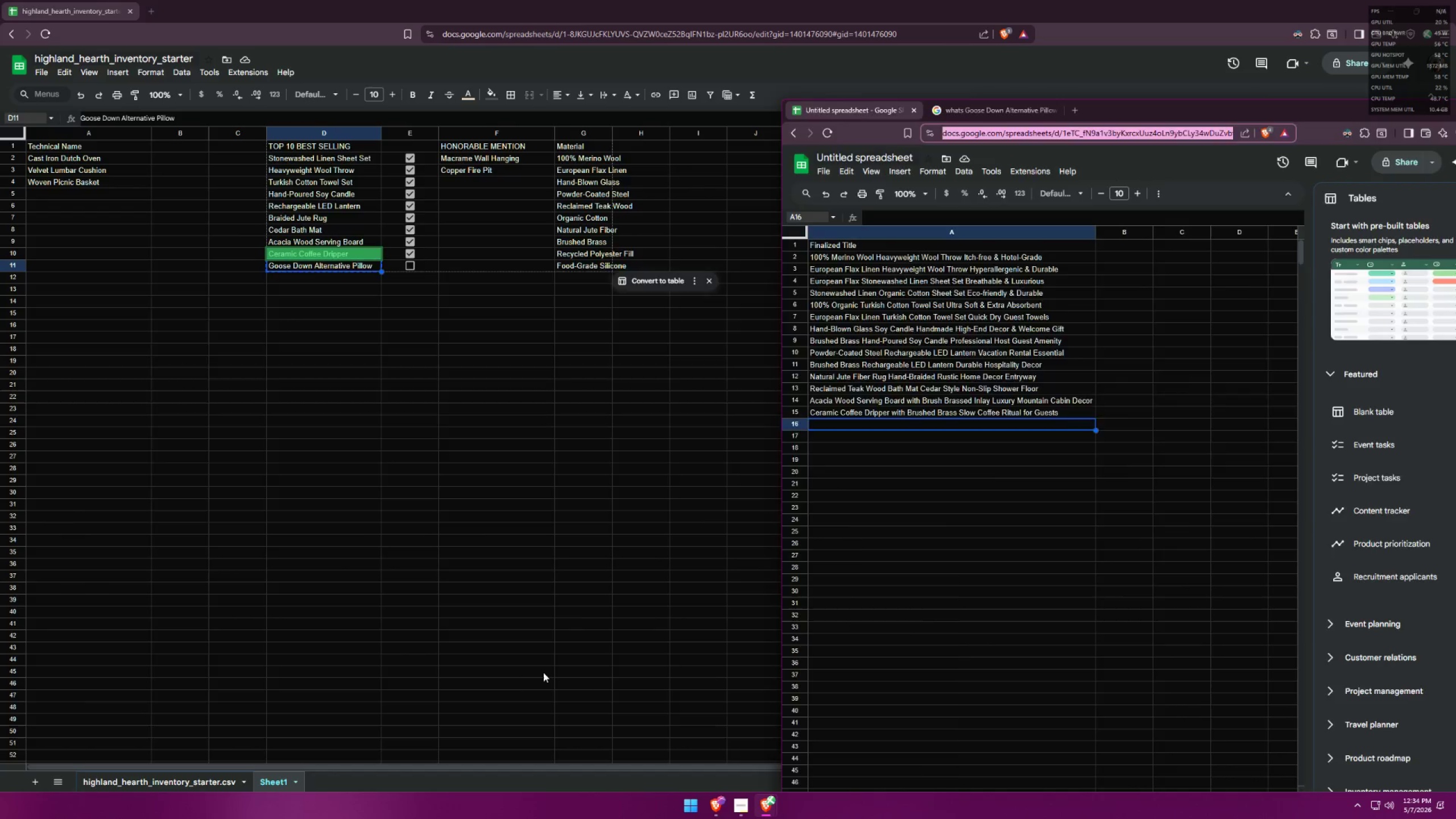 
key(Alt+Tab)
 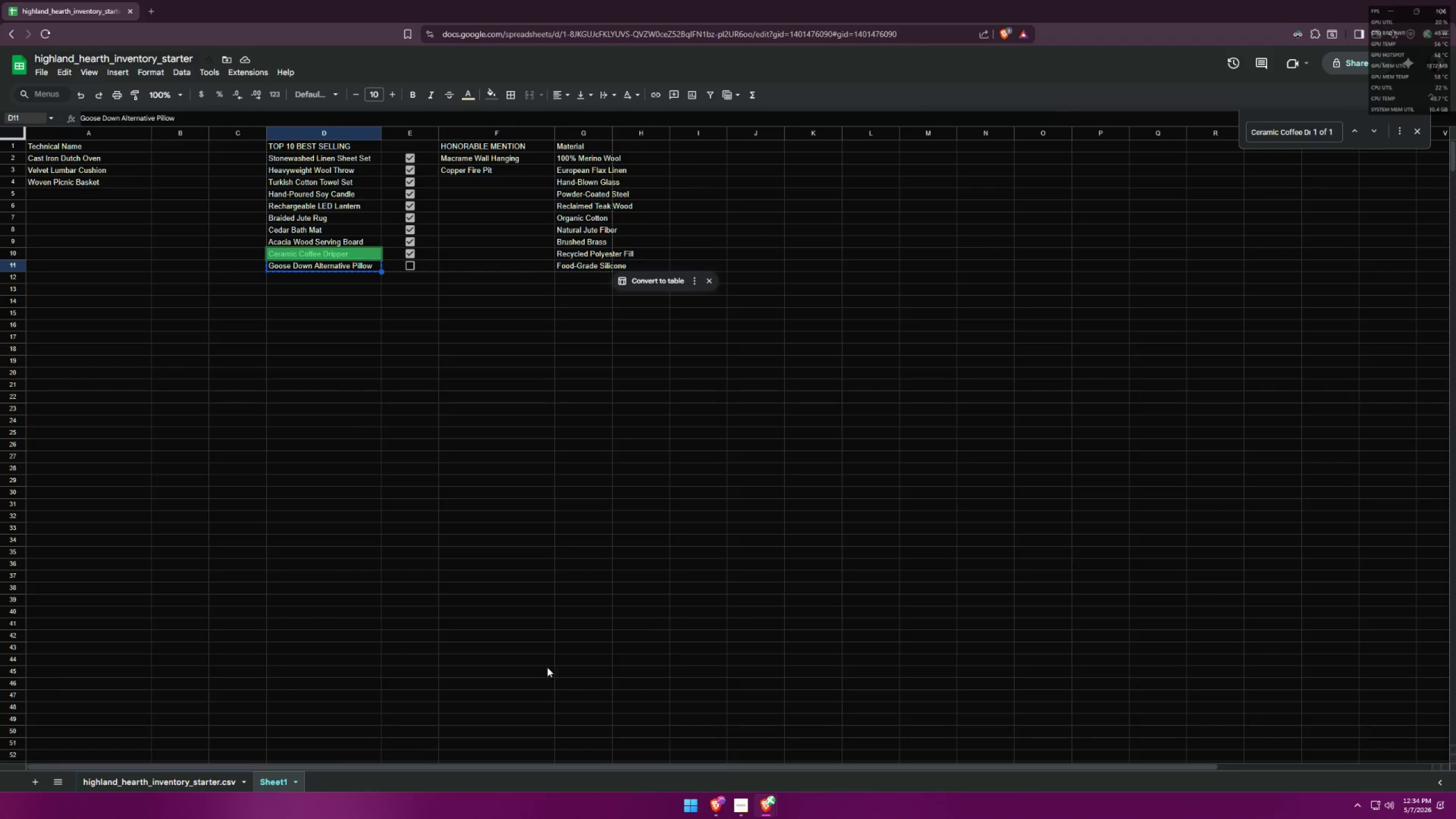 
key(Alt+AltLeft)
 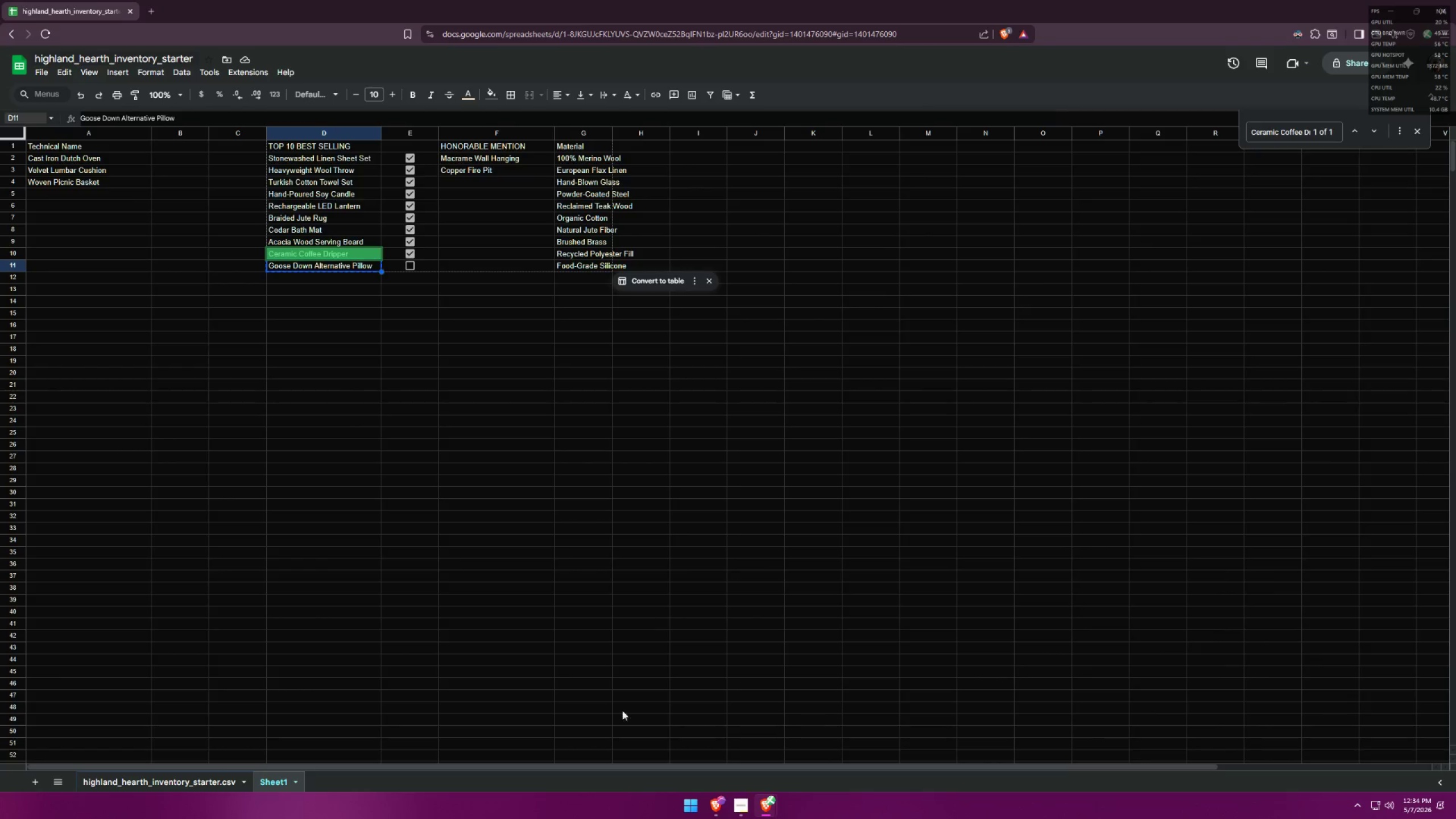 
key(Alt+Tab)
 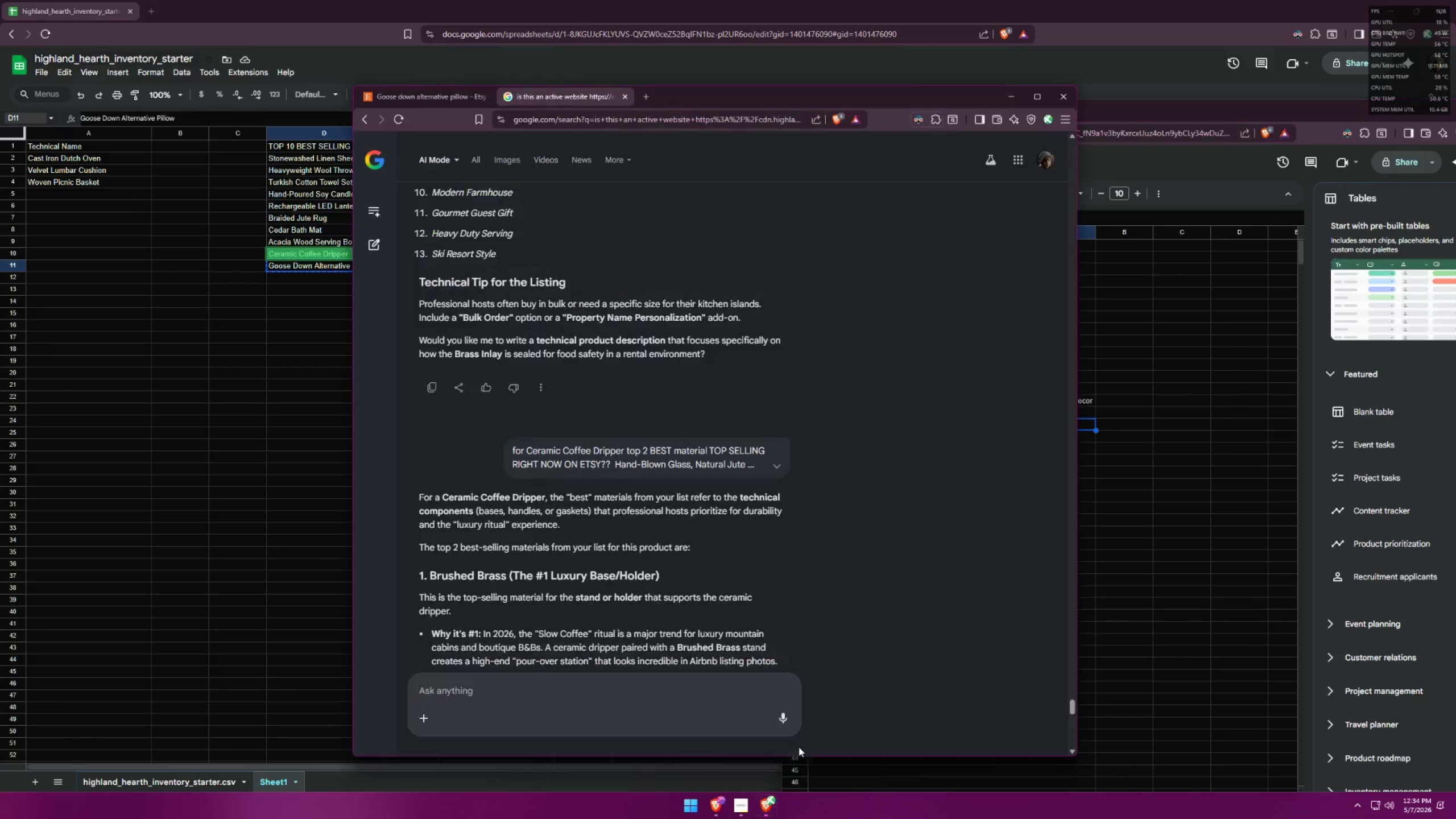 
double_click([543, 692])
 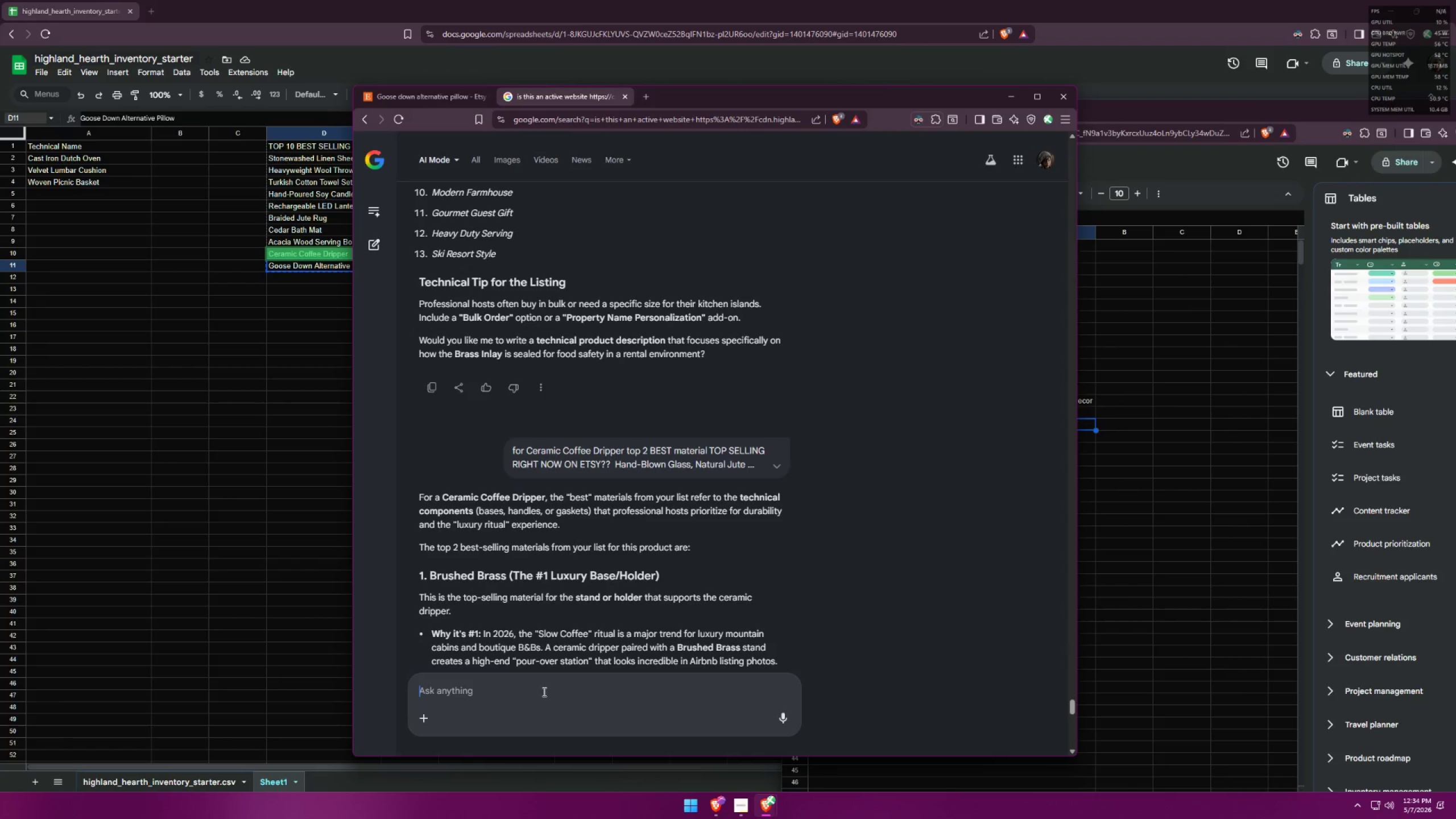 
key(Control+ControlLeft)
 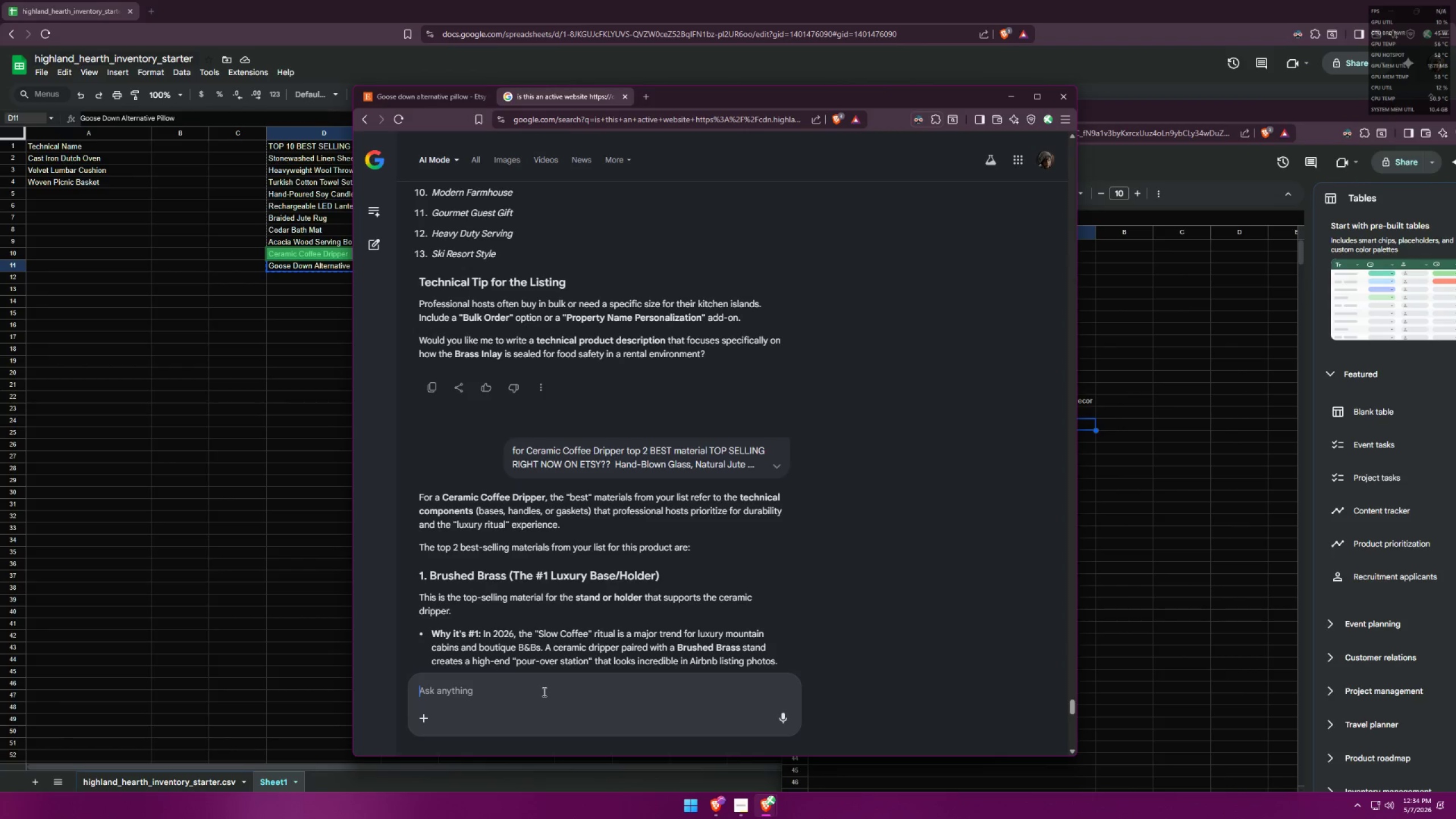 
key(Control+V)
 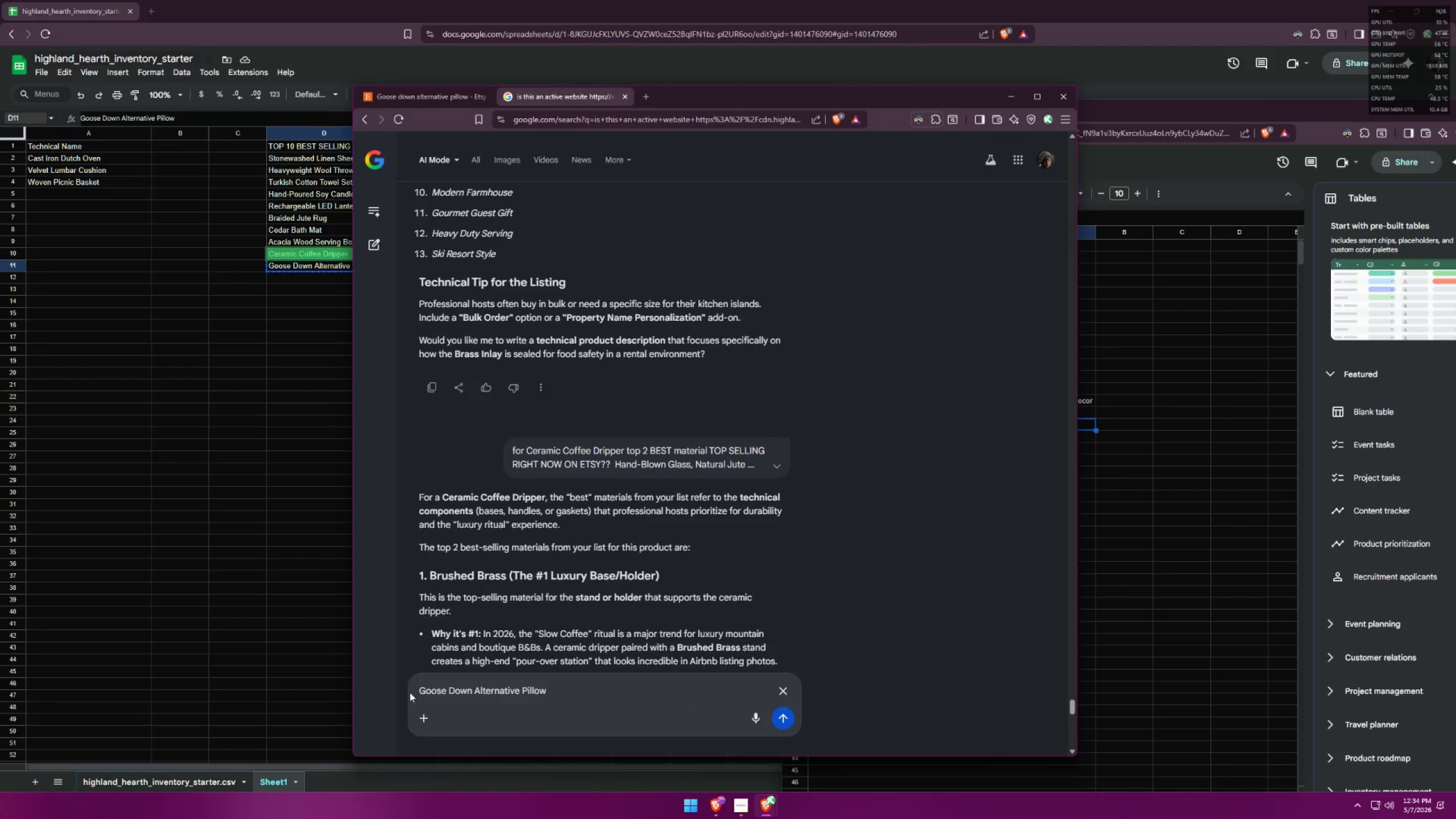 
left_click([420, 690])
 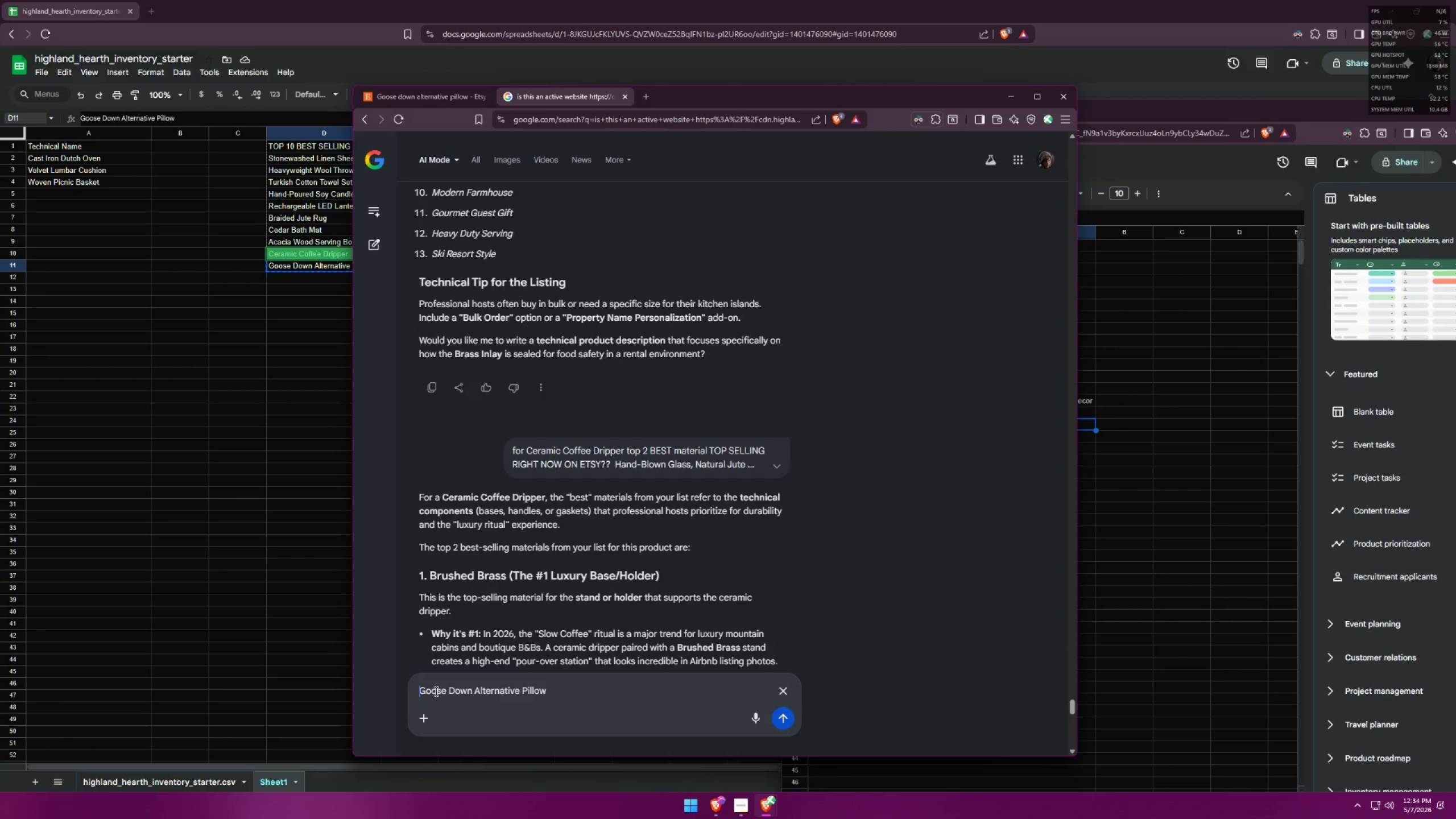 
type(flr )
key(Backspace)
key(Backspace)
key(Backspace)
type(or )
 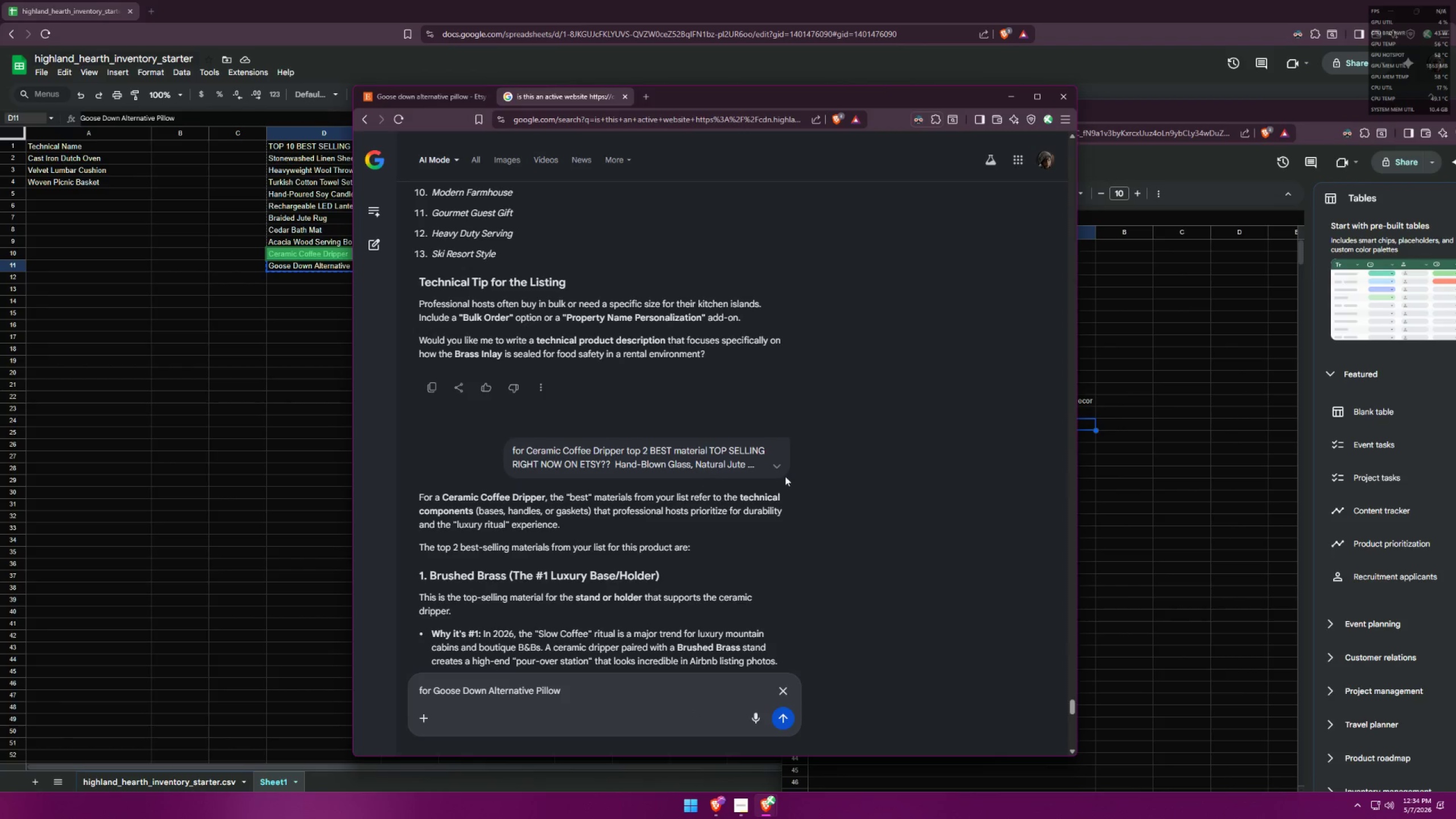 
left_click([775, 466])
 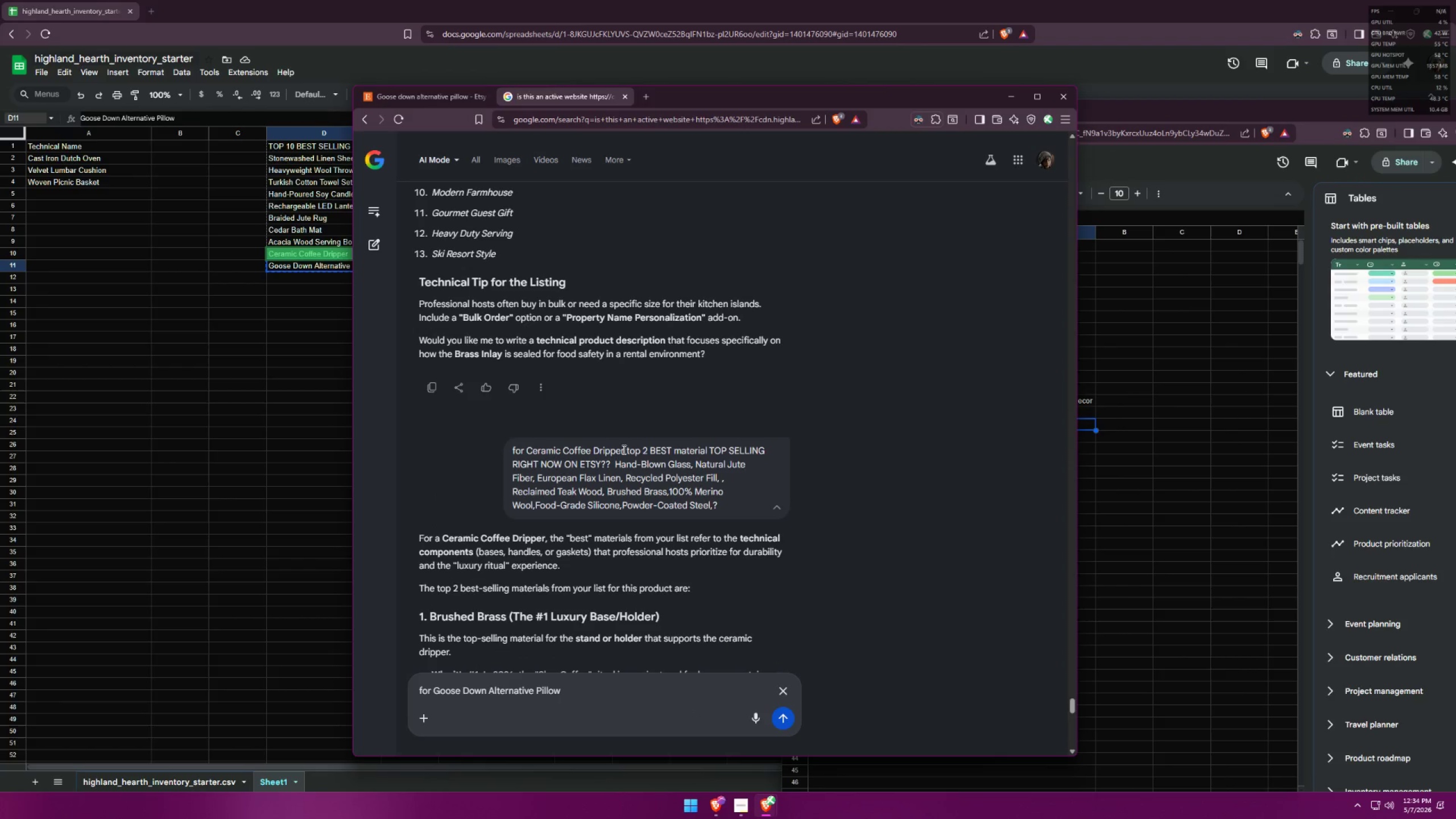 
left_click_drag(start_coordinate=[625, 449], to_coordinate=[739, 516])
 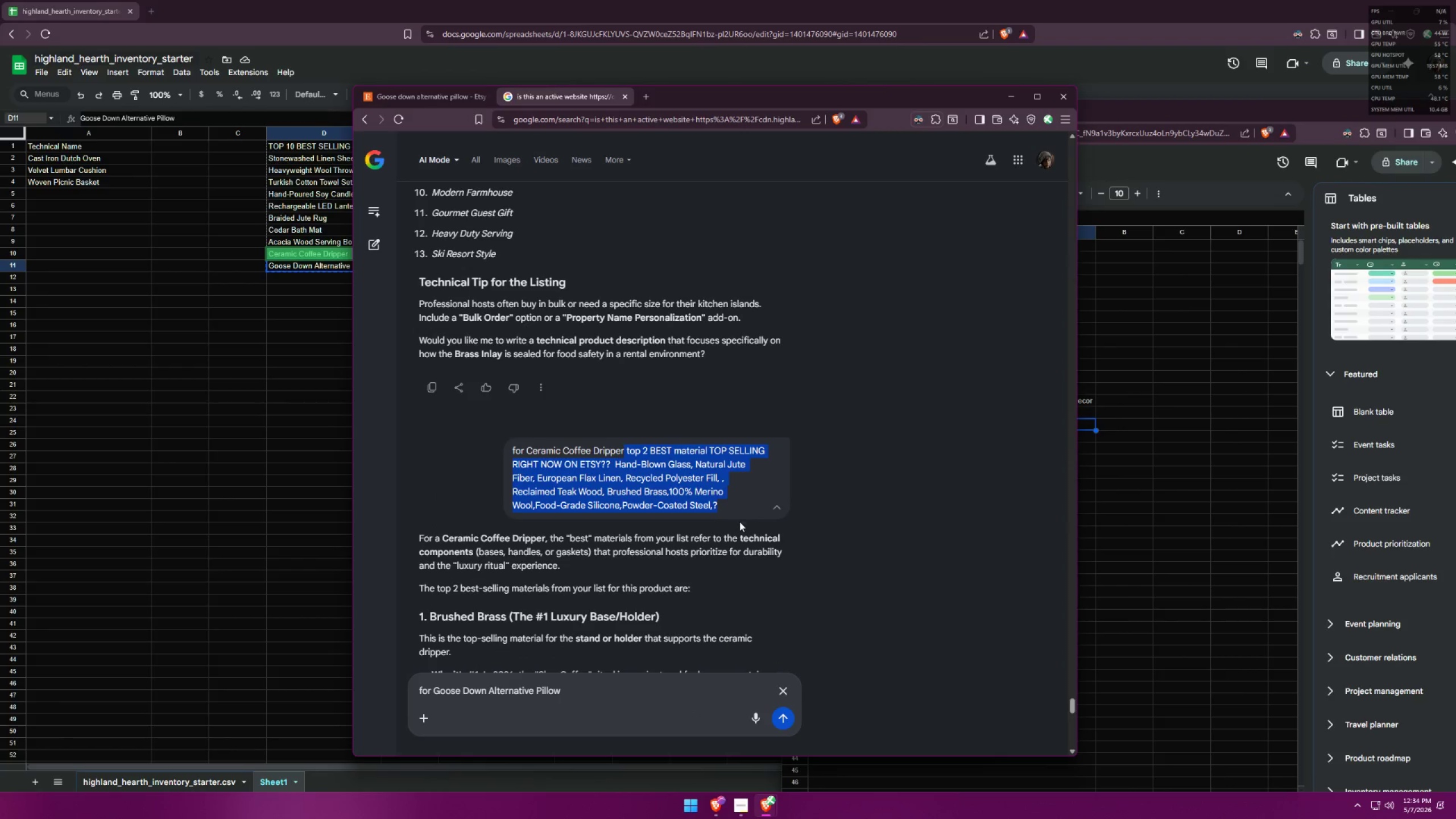 
key(Control+C)
 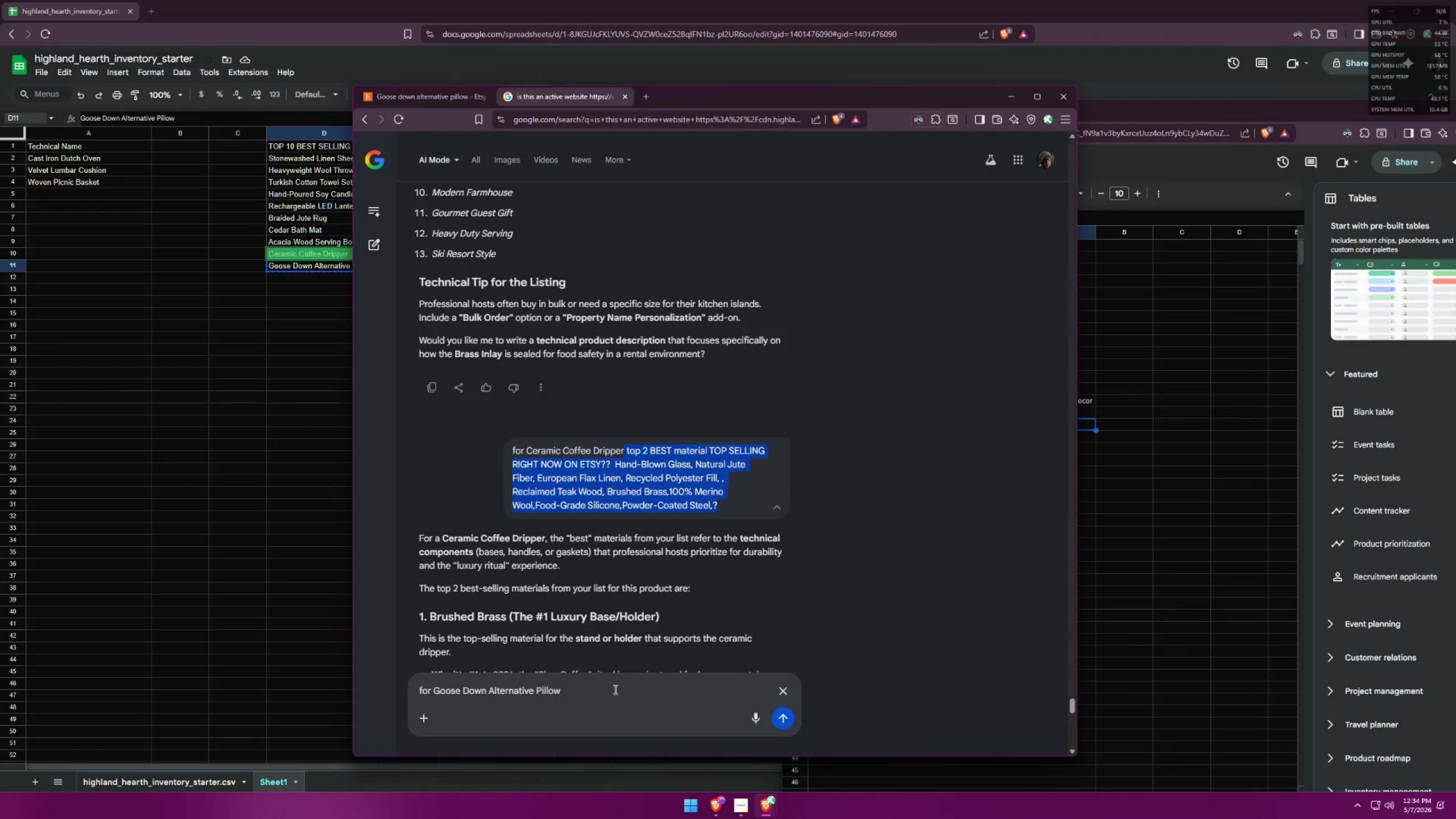 
left_click([613, 690])
 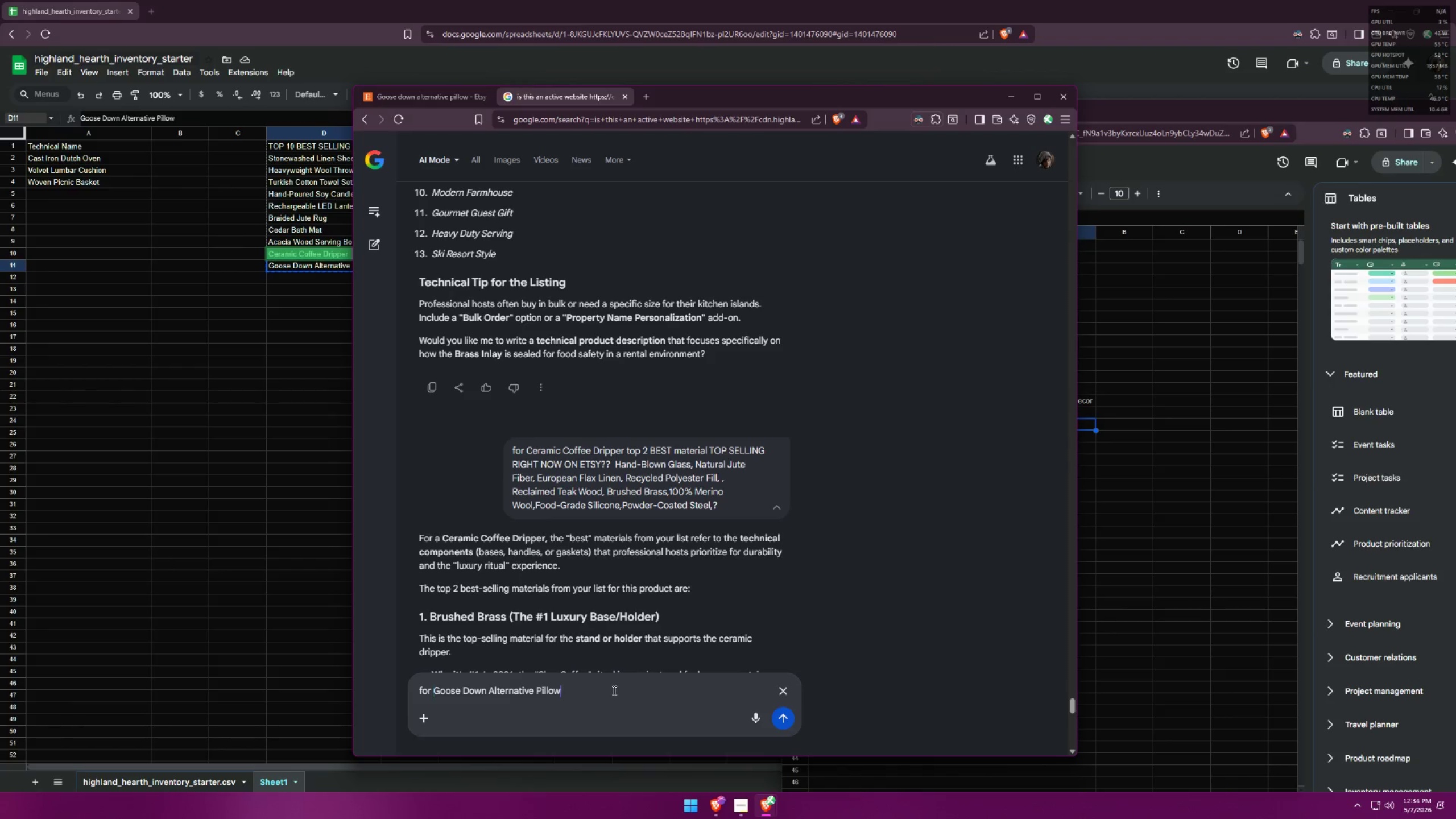 
key(Control+V)
 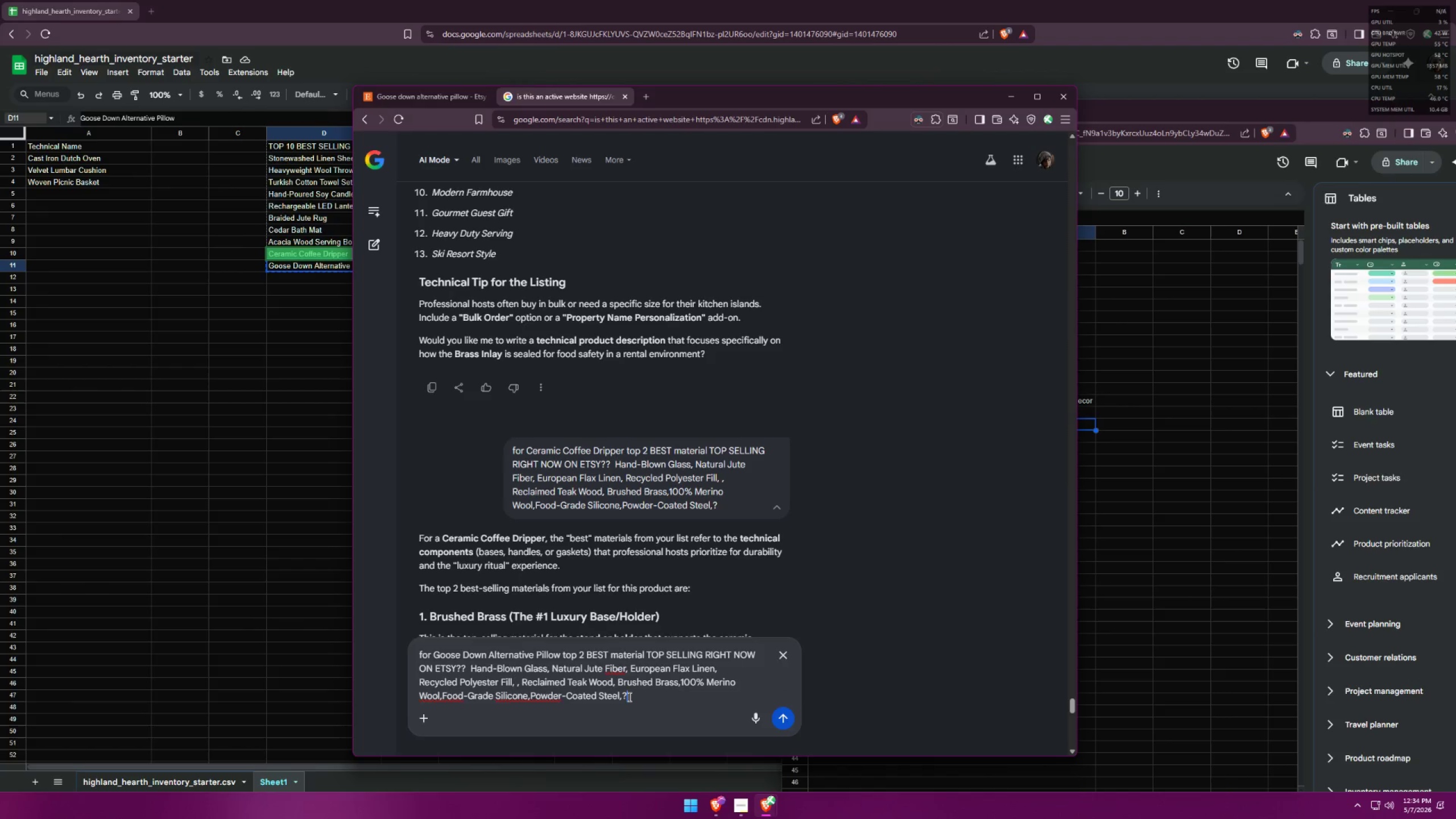 
key(Enter)
 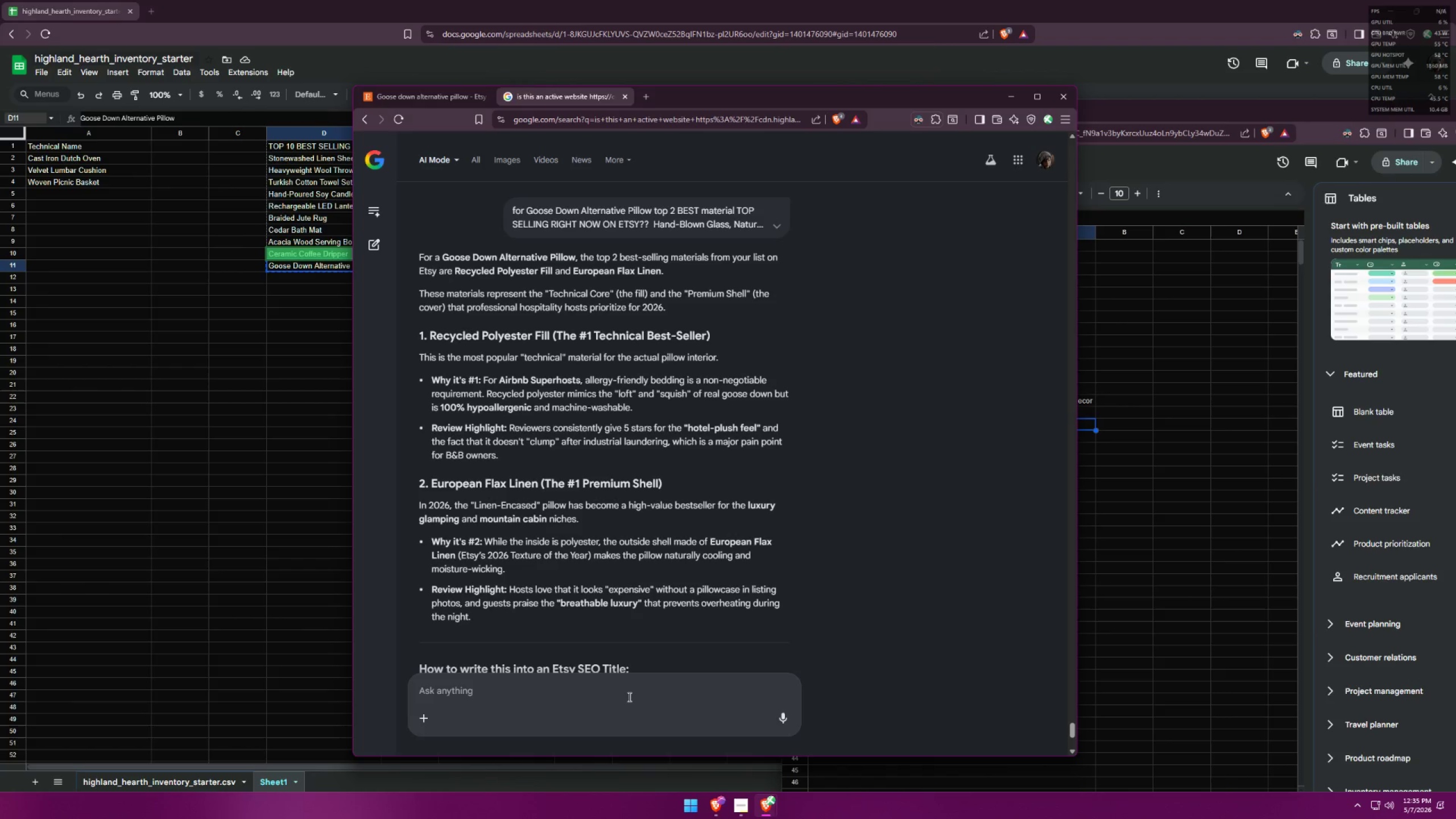 
wait(31.67)
 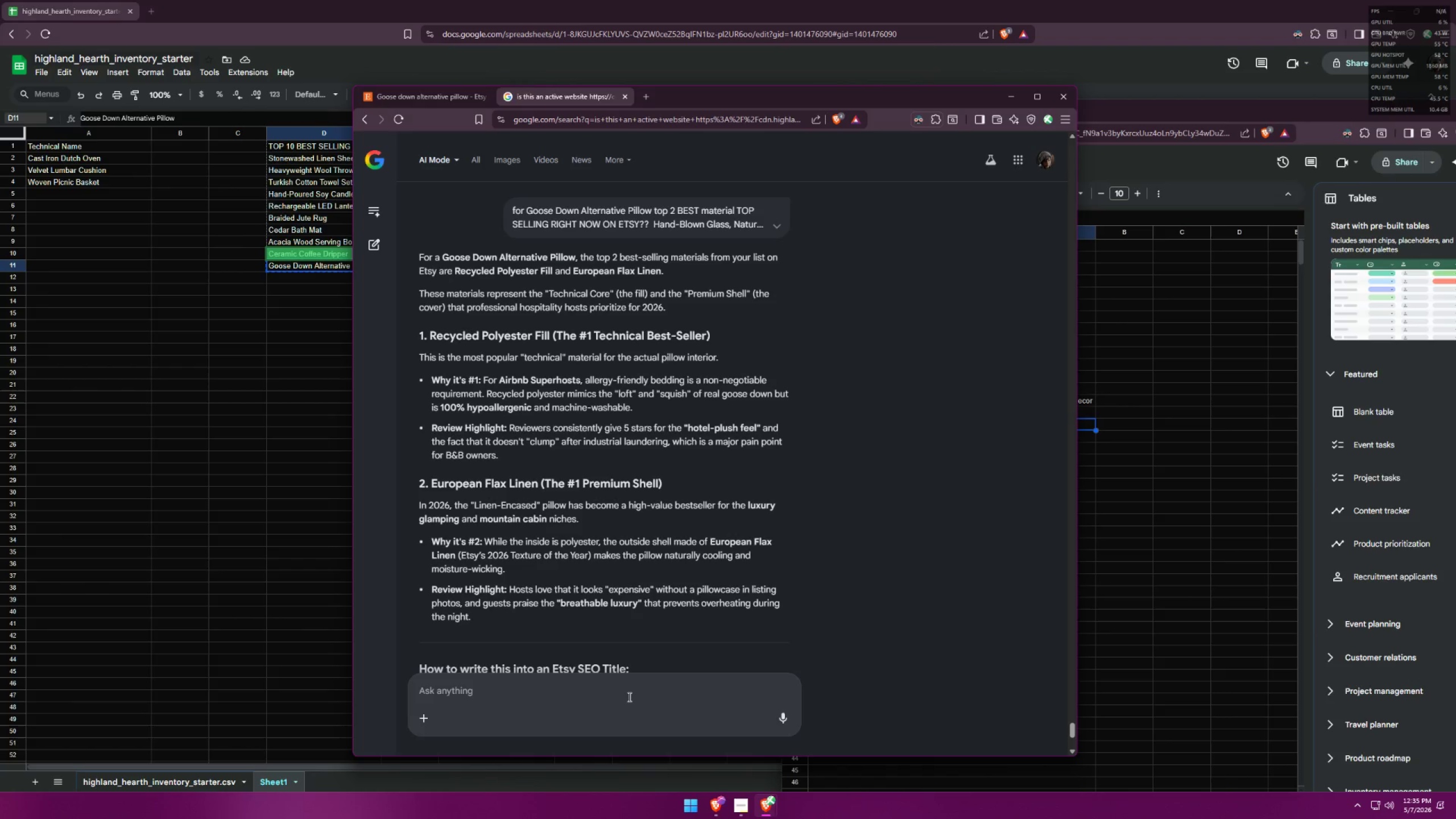 
scroll: coordinate [688, 520], scroll_direction: down, amount: 3.0
 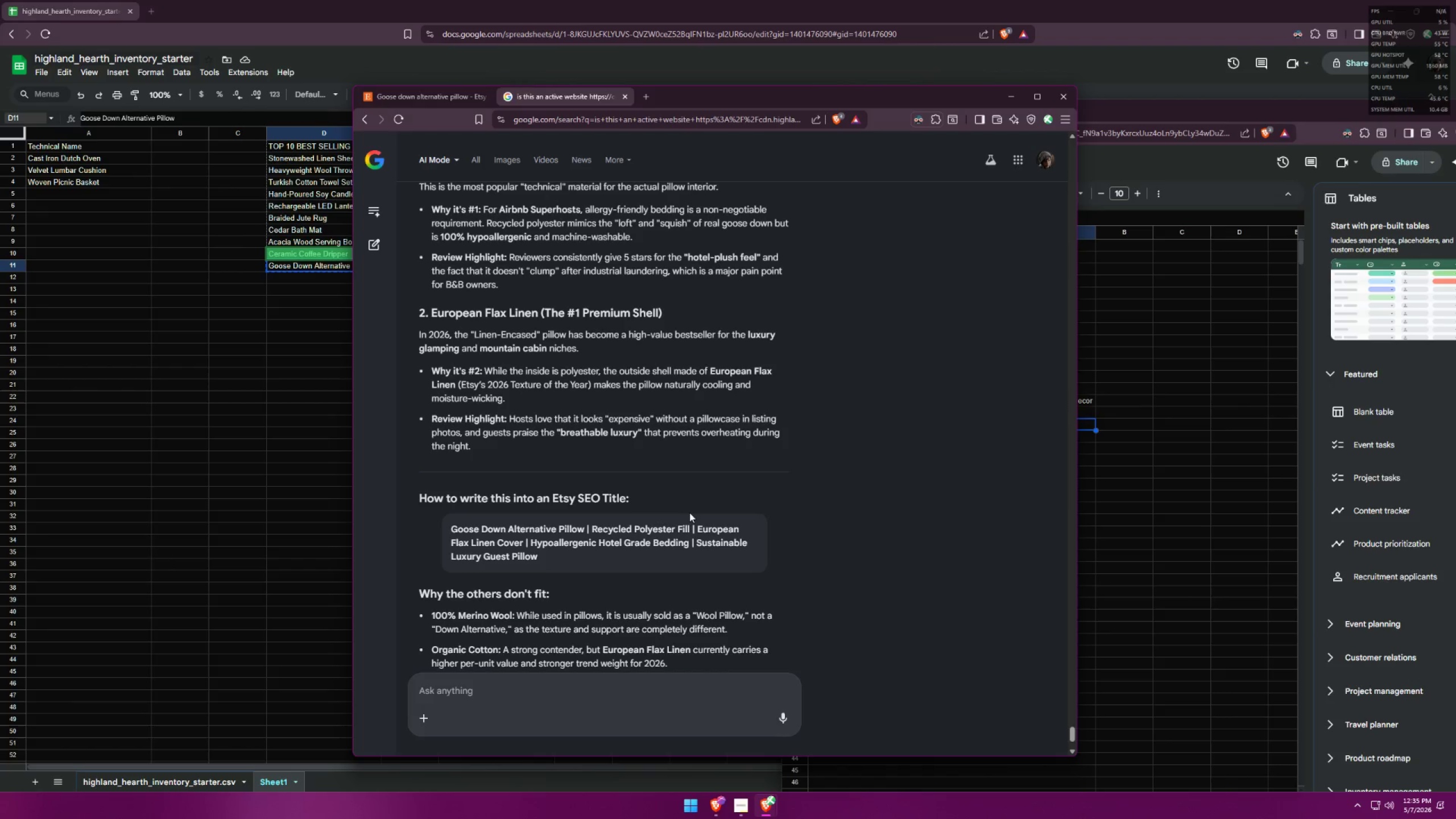 
wait(23.99)
 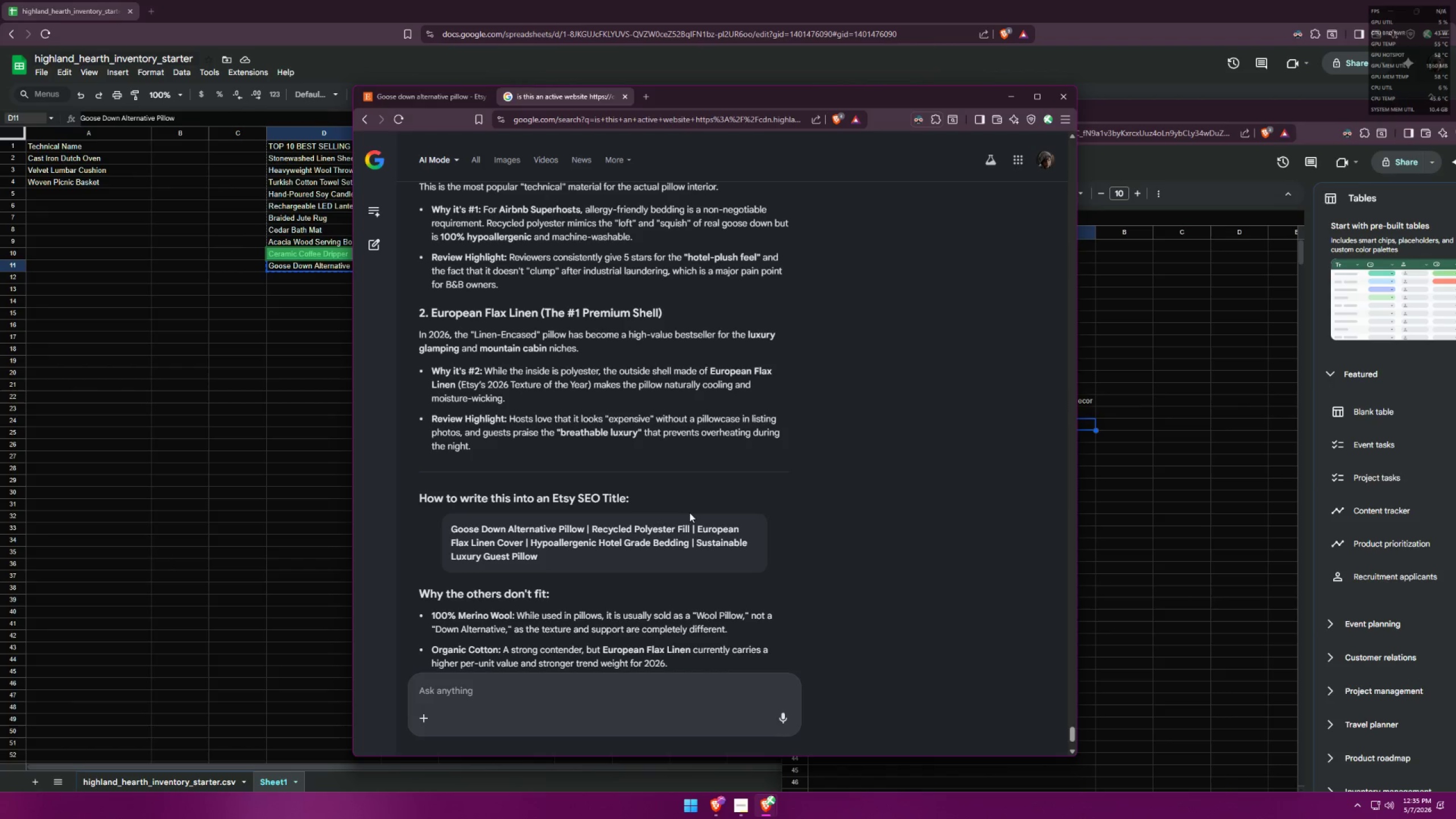 
double_click([1007, 113])
 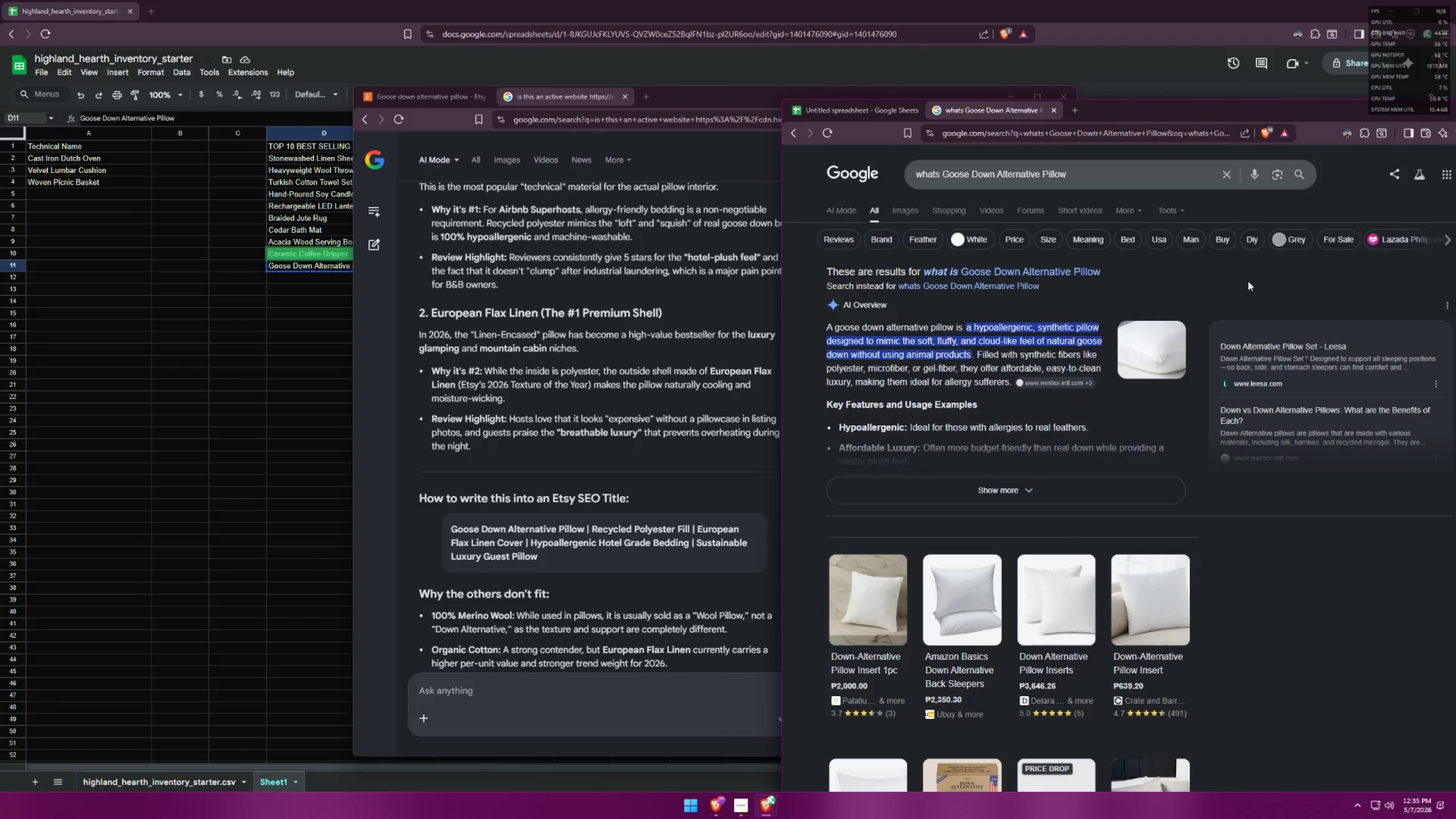 
left_click([1008, 268])
 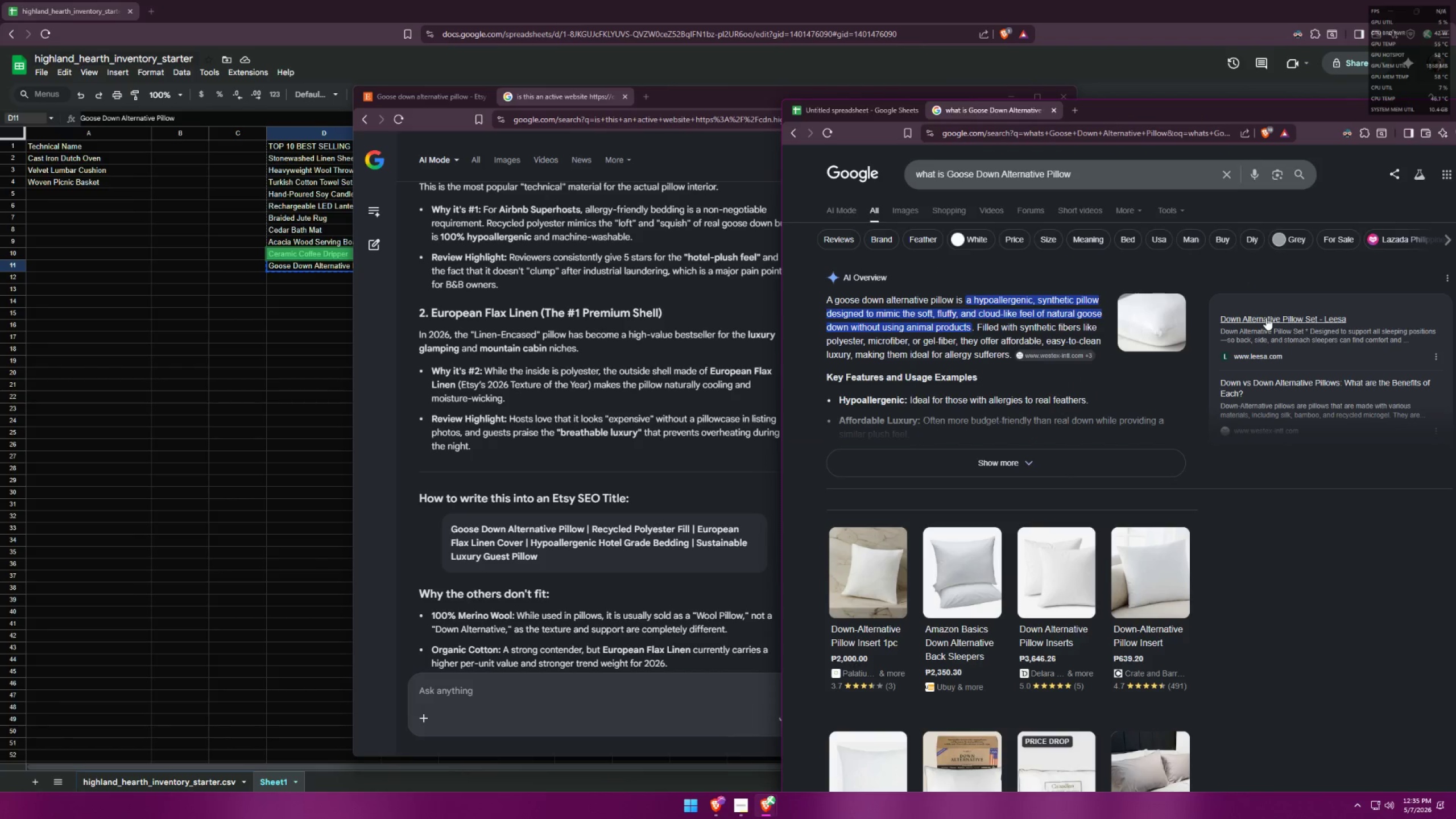 
left_click([1065, 470])
 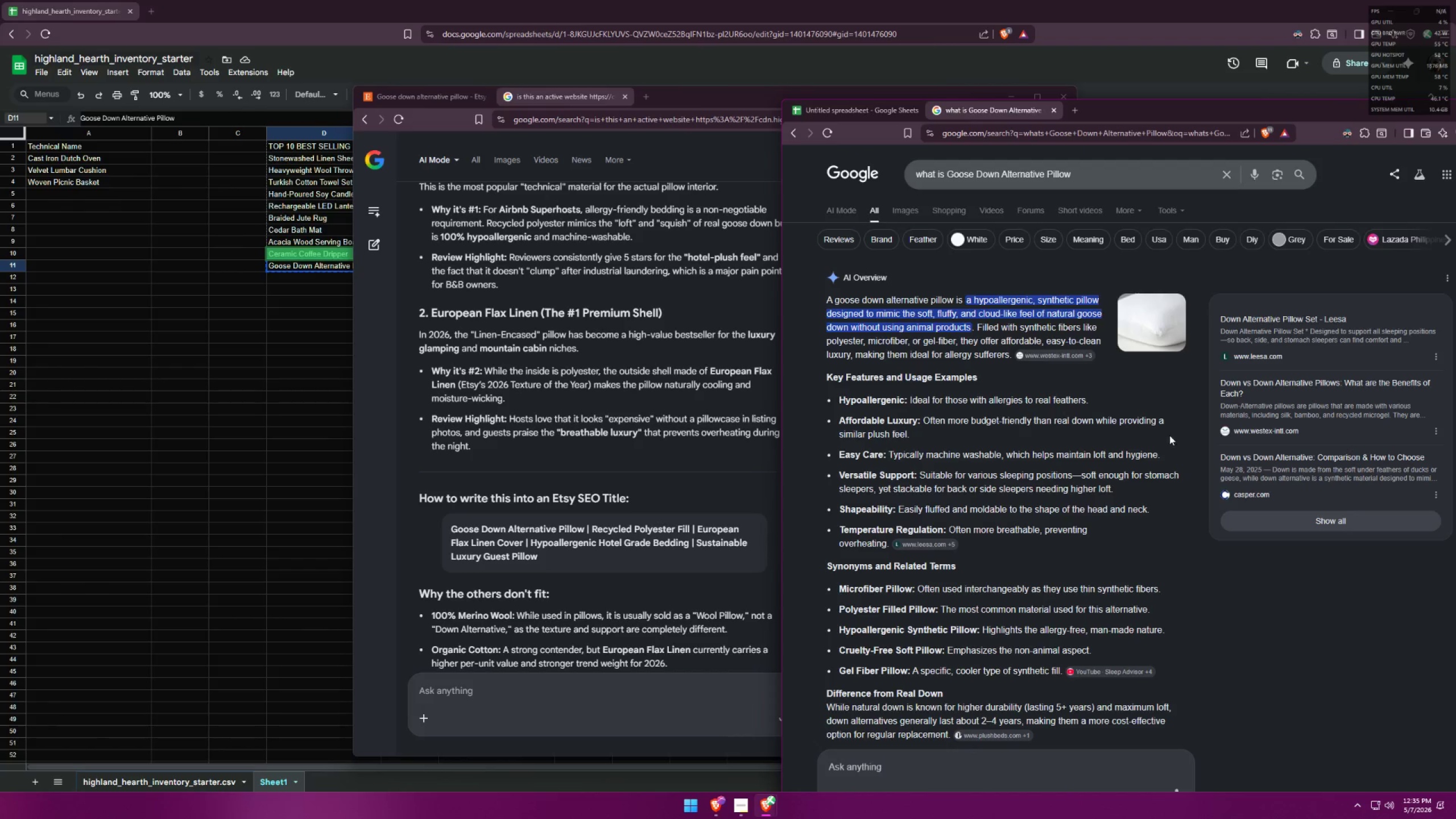 
left_click([920, 756])
 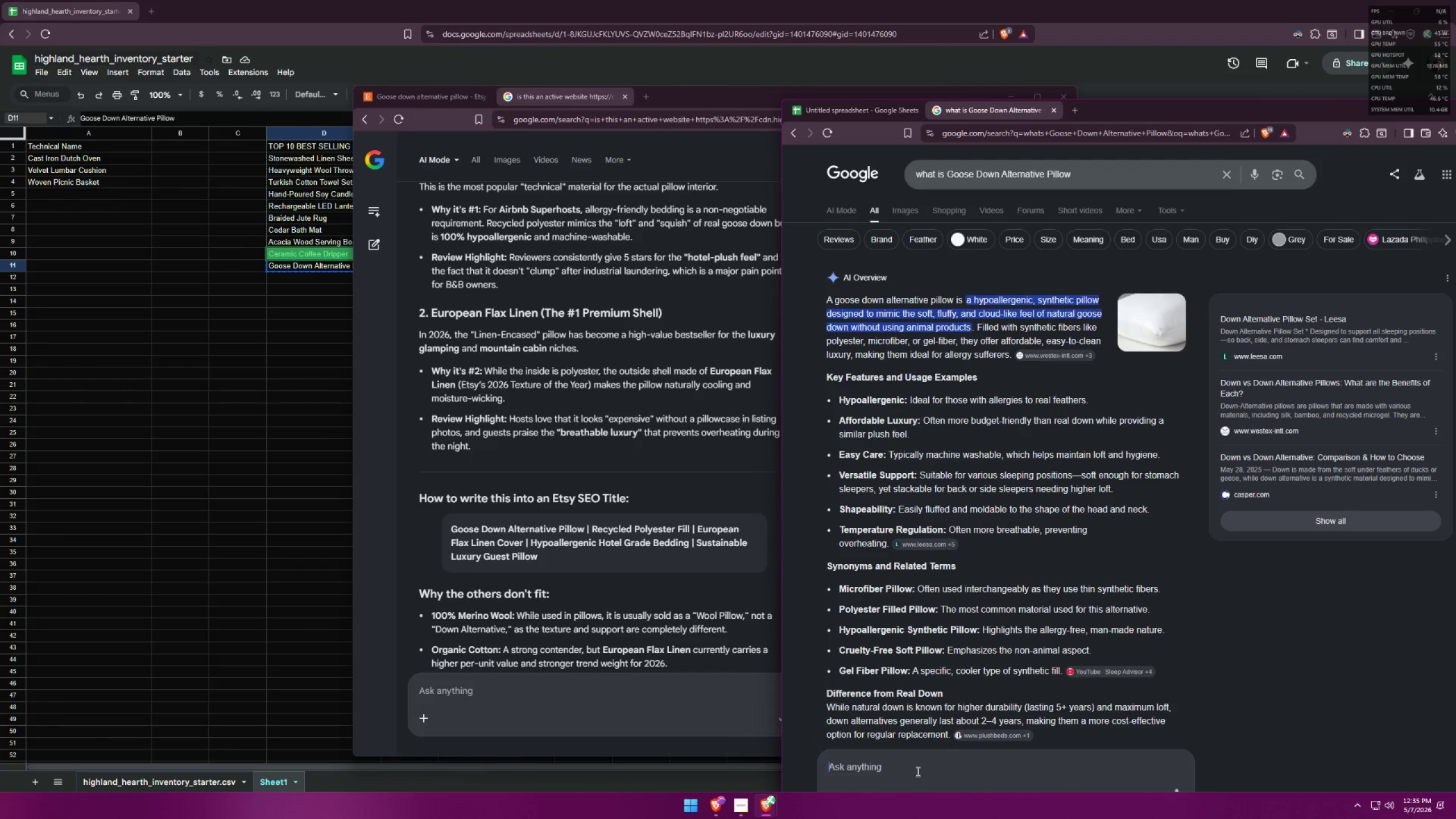 
type(wga)
key(Backspace)
key(Backspace)
type(hatas )
key(Backspace)
key(Backspace)
type(s )
key(Backspace)
key(Backspace)
key(Backspace)
type(s a goose down)
 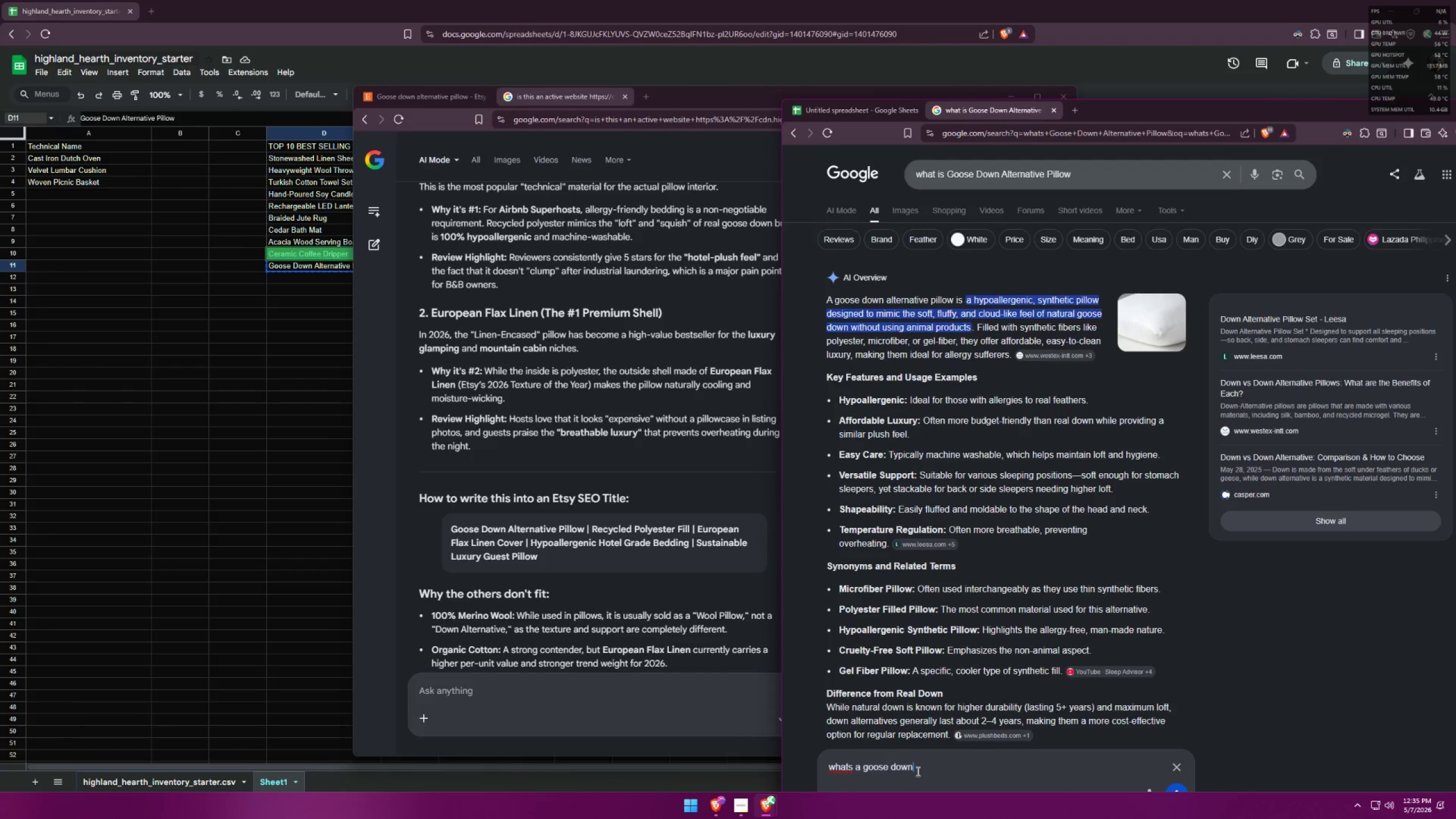 
key(Enter)
 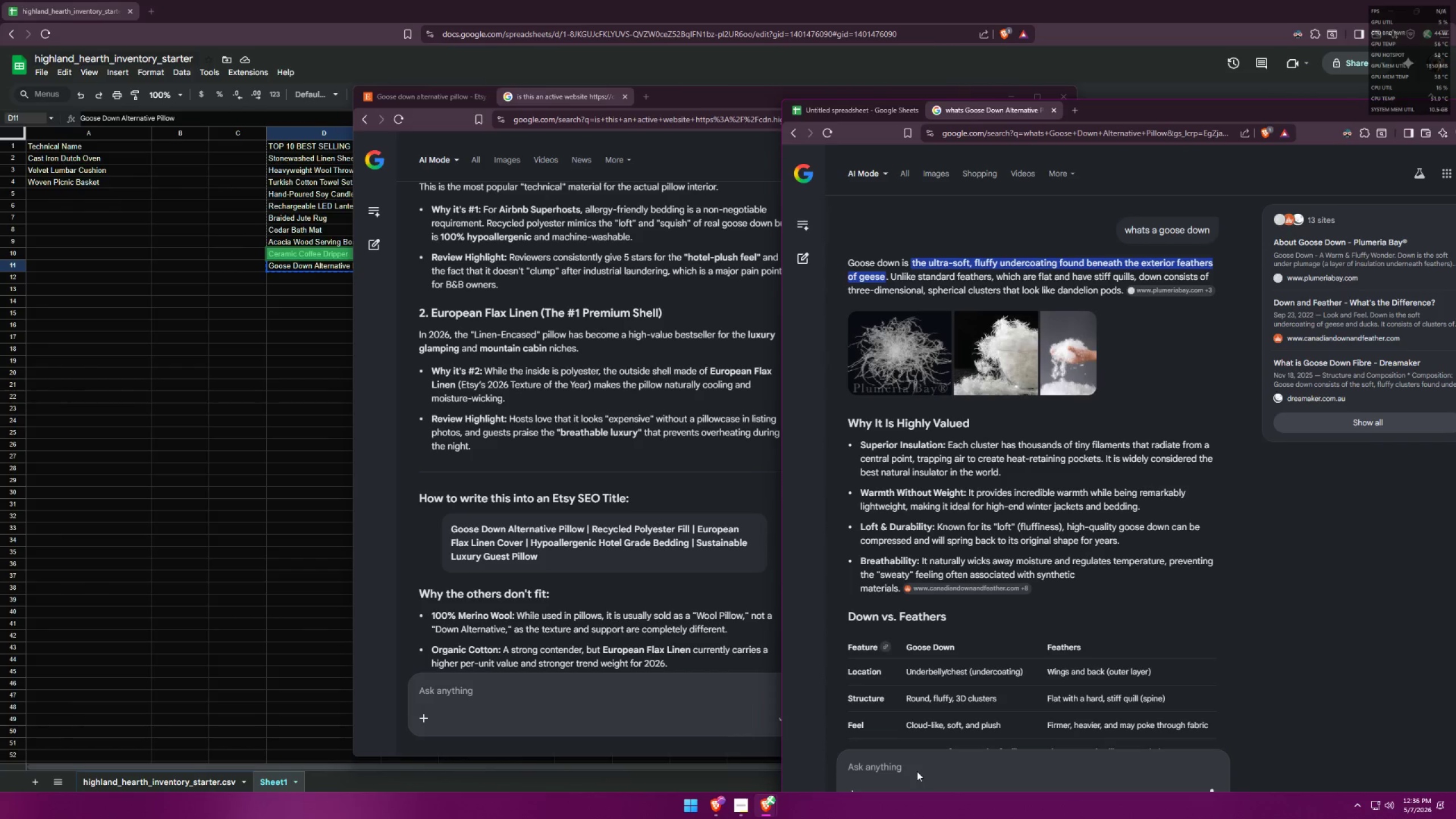 
wait(12.02)
 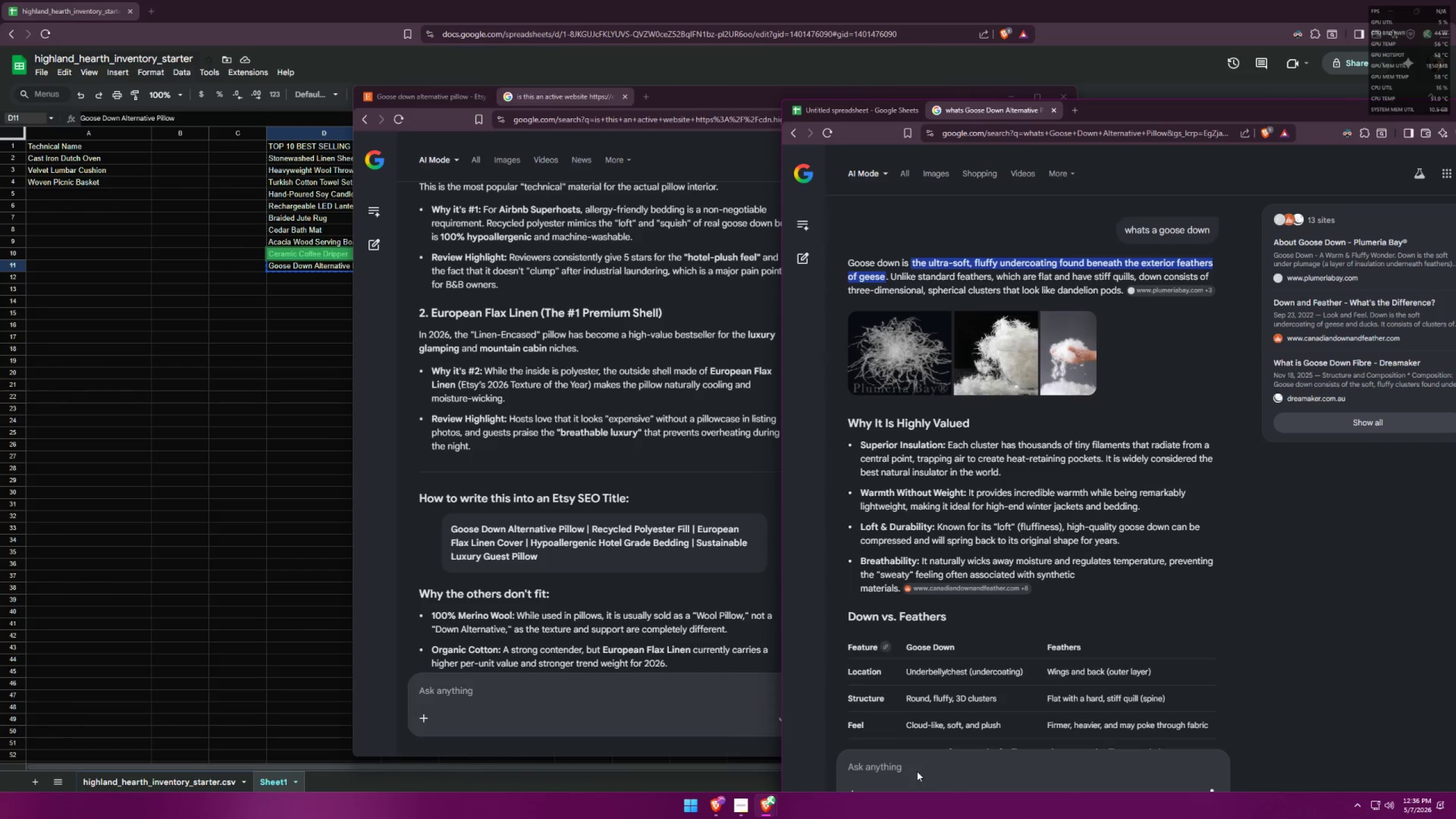 
scroll: coordinate [1023, 588], scroll_direction: up, amount: 5.0
 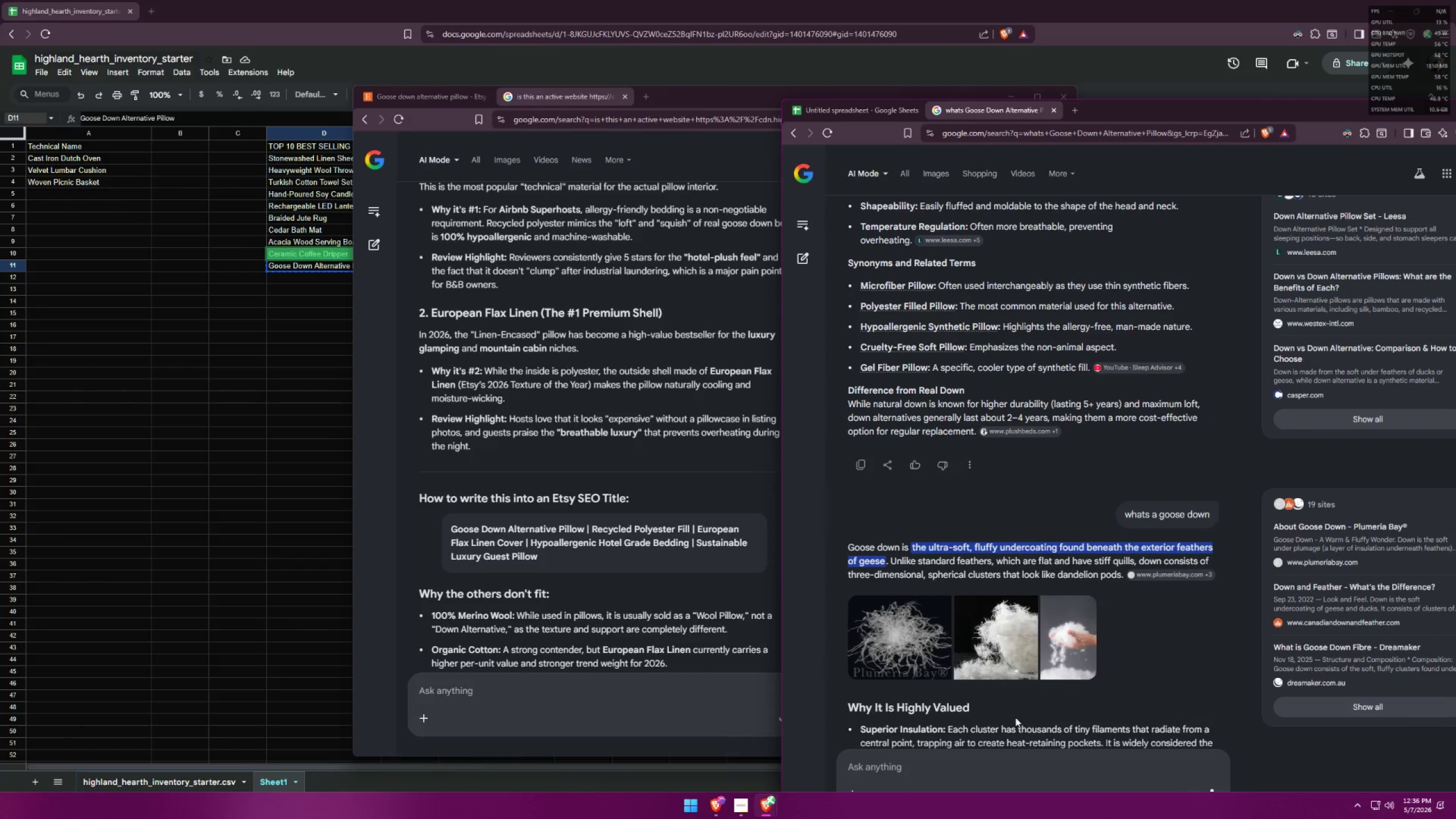 
left_click([972, 766])
 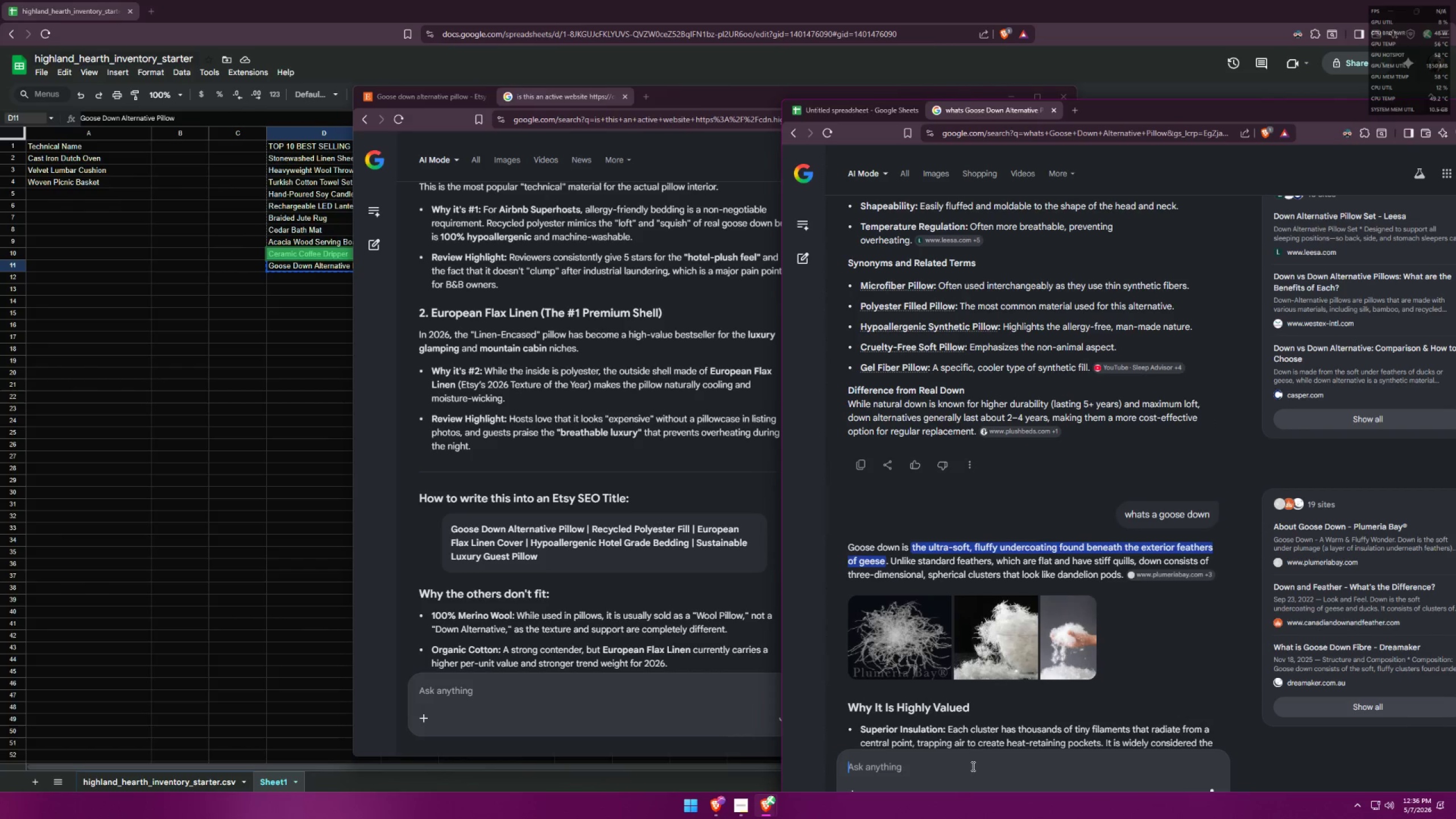 
type(whats alternative pillow)
 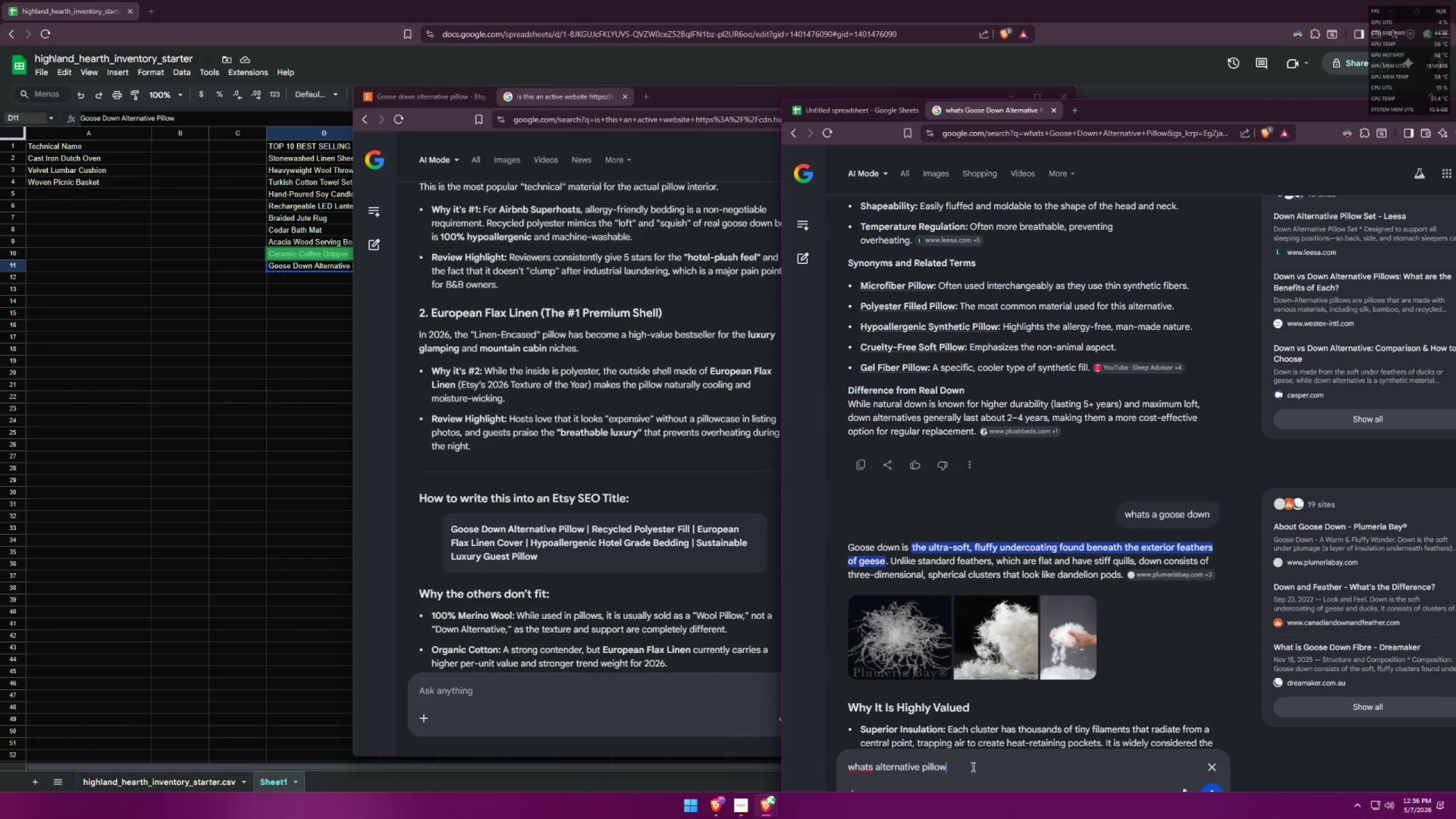 
key(Enter)
 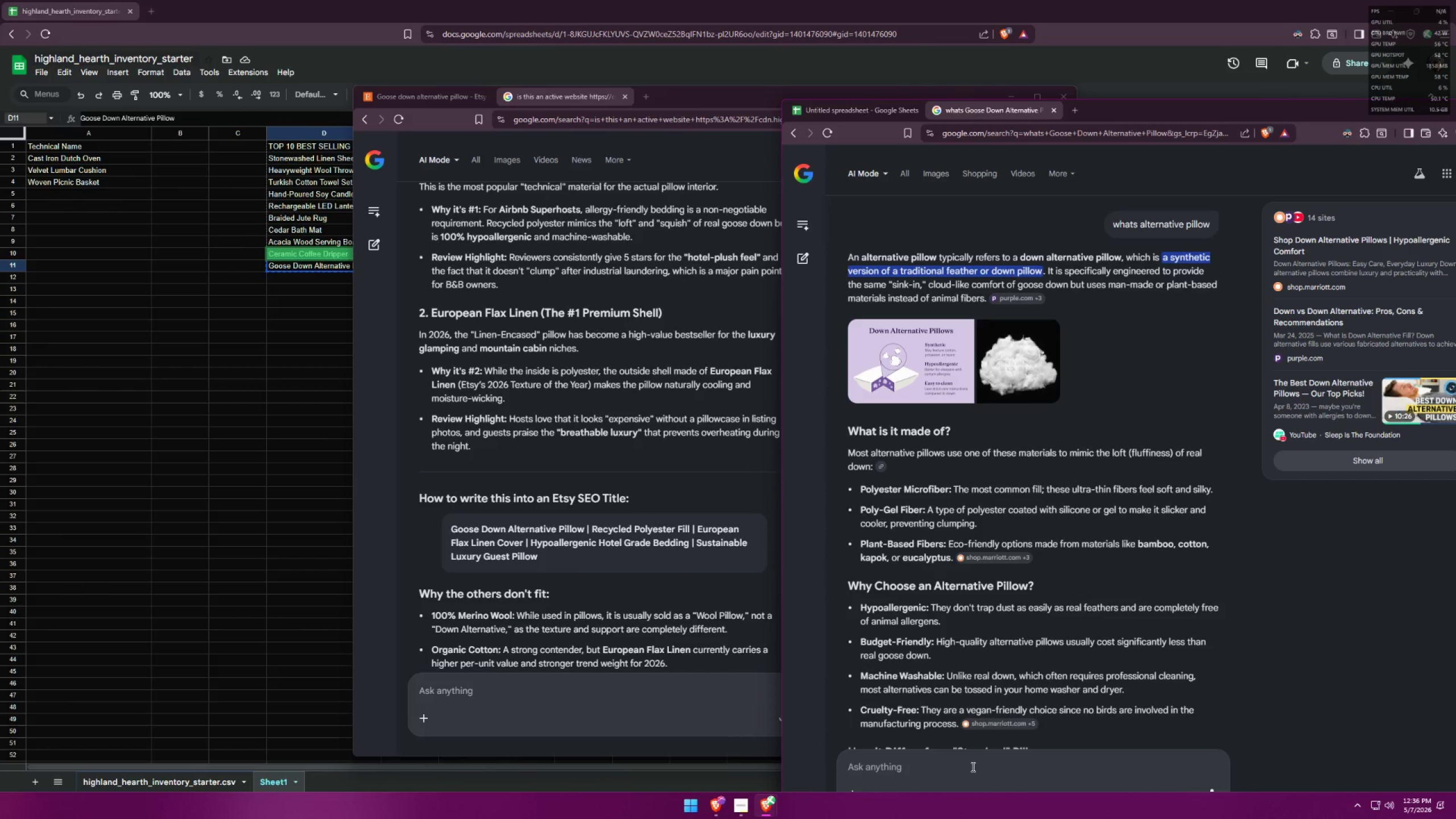 
wait(14.25)
 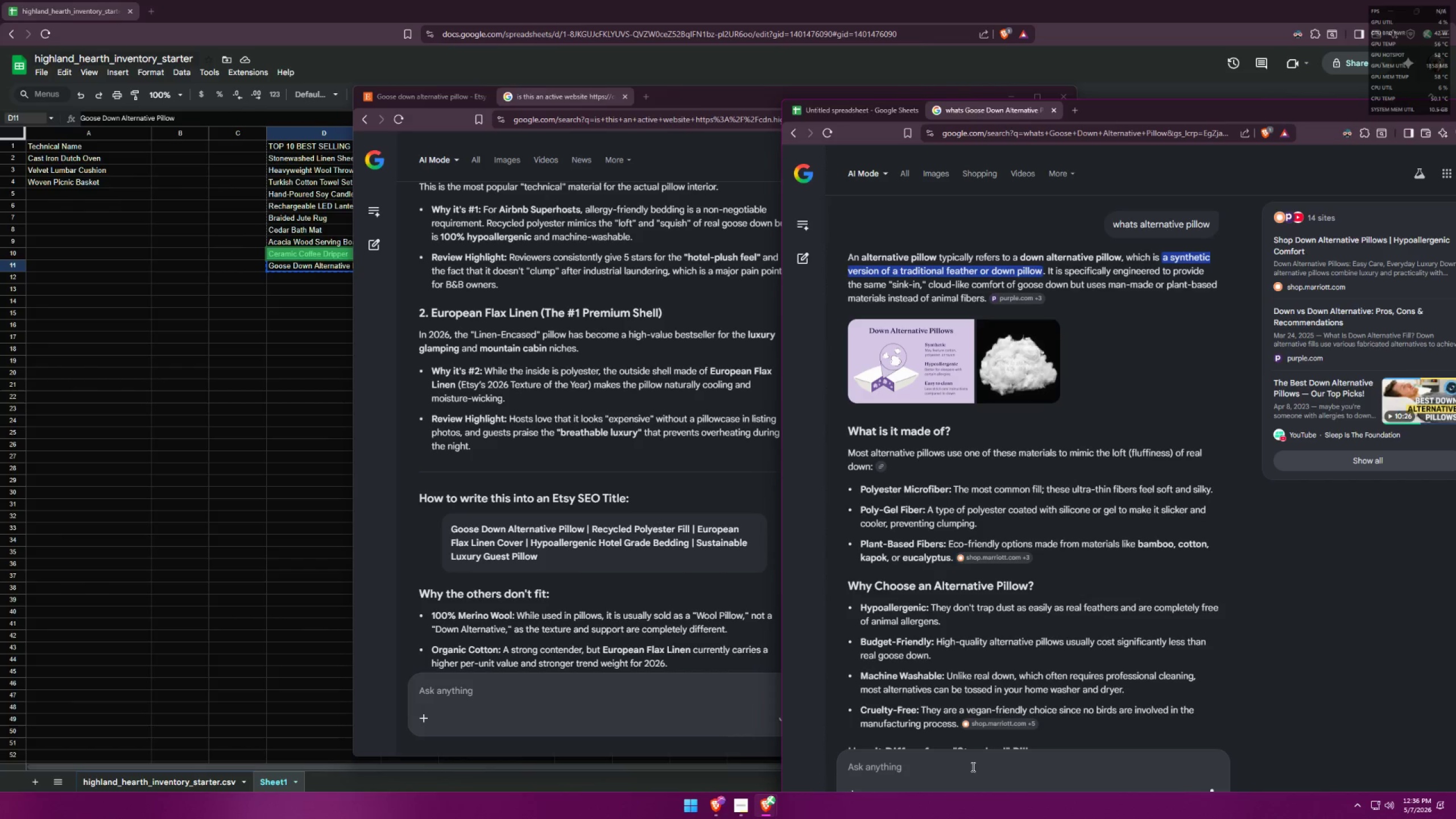 
scroll: coordinate [1047, 629], scroll_direction: down, amount: 3.0
 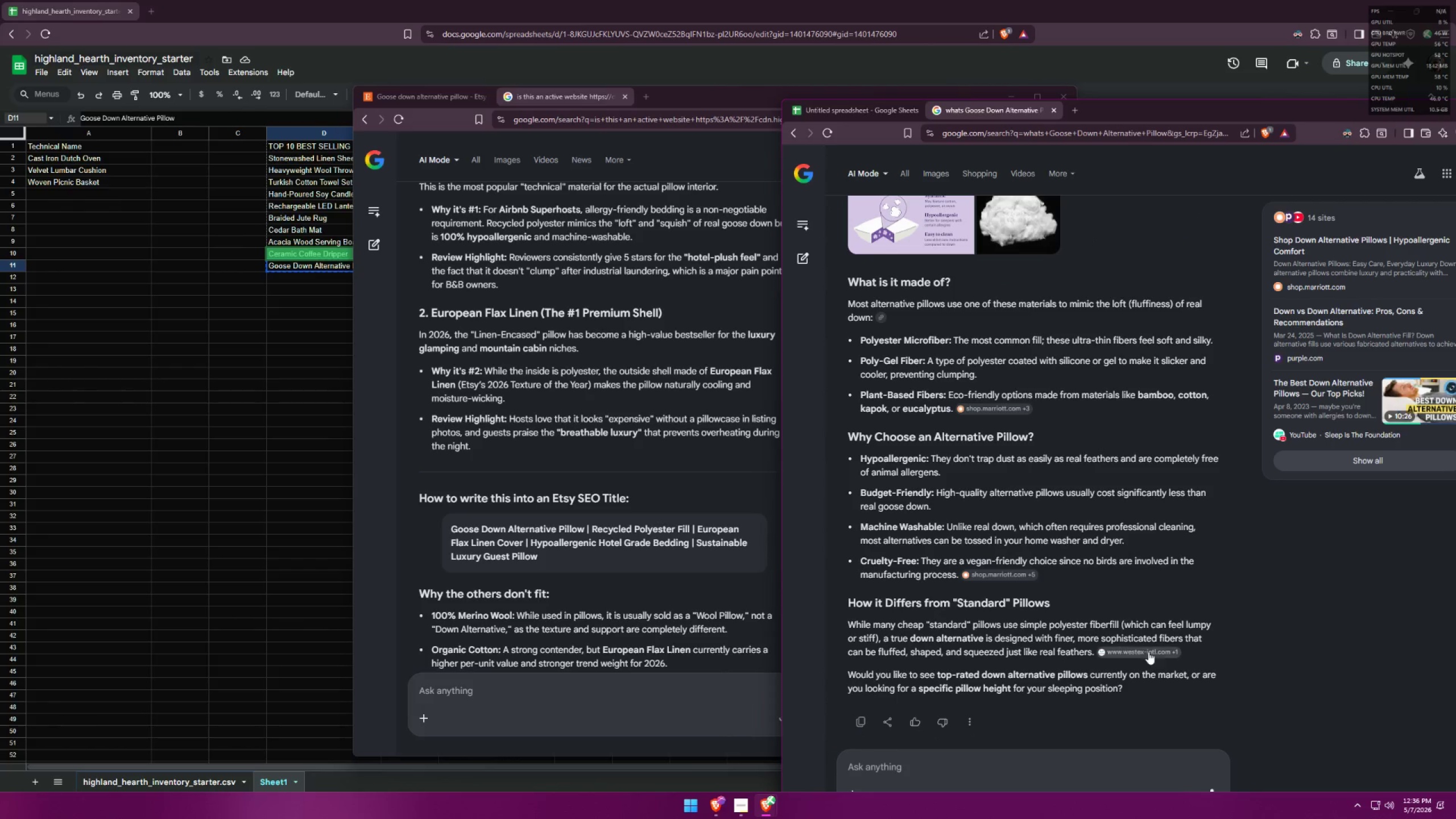 
scroll: coordinate [1068, 639], scroll_direction: up, amount: 16.0
 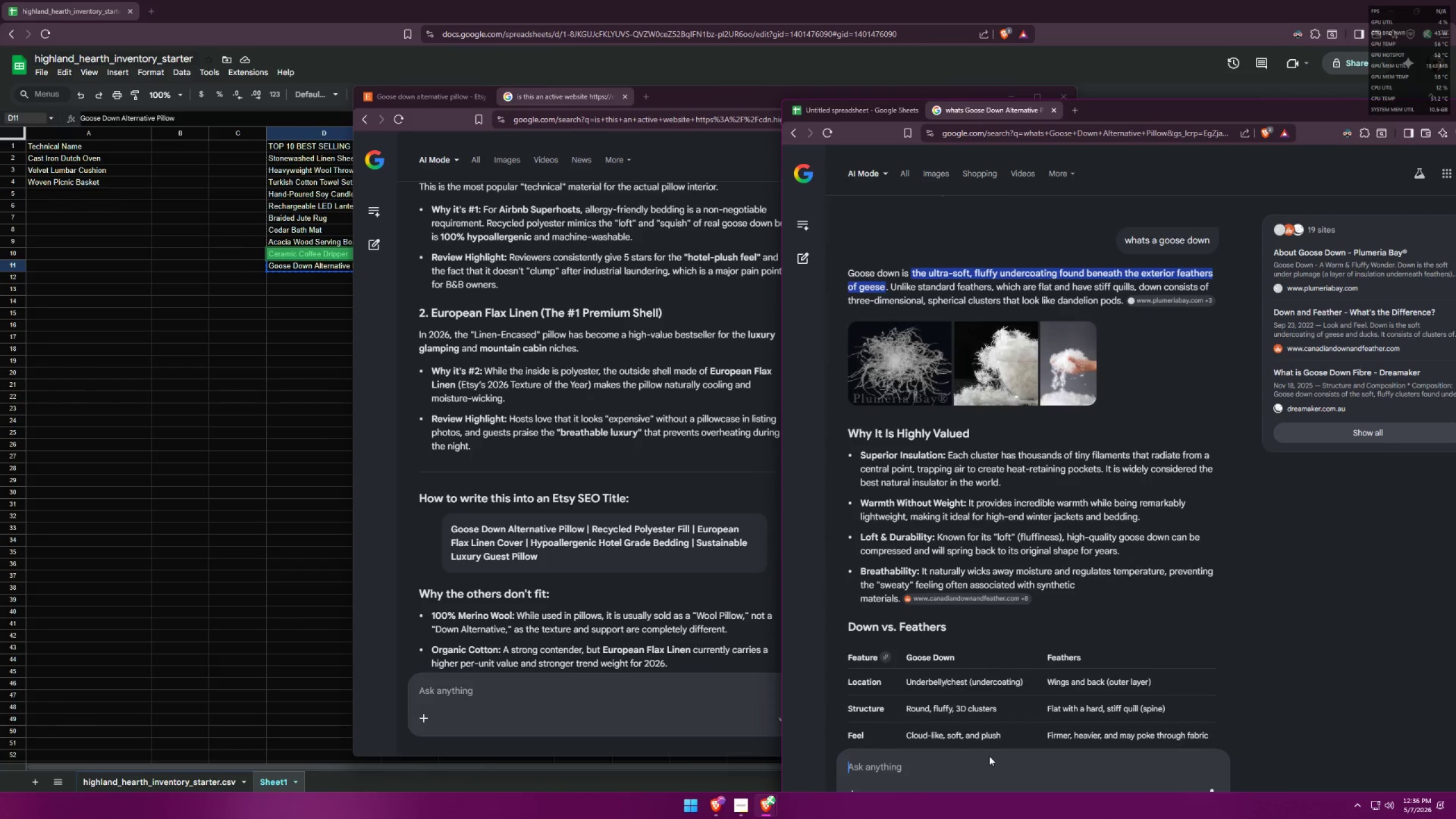 
type(so its like a combination of materials pillow)
 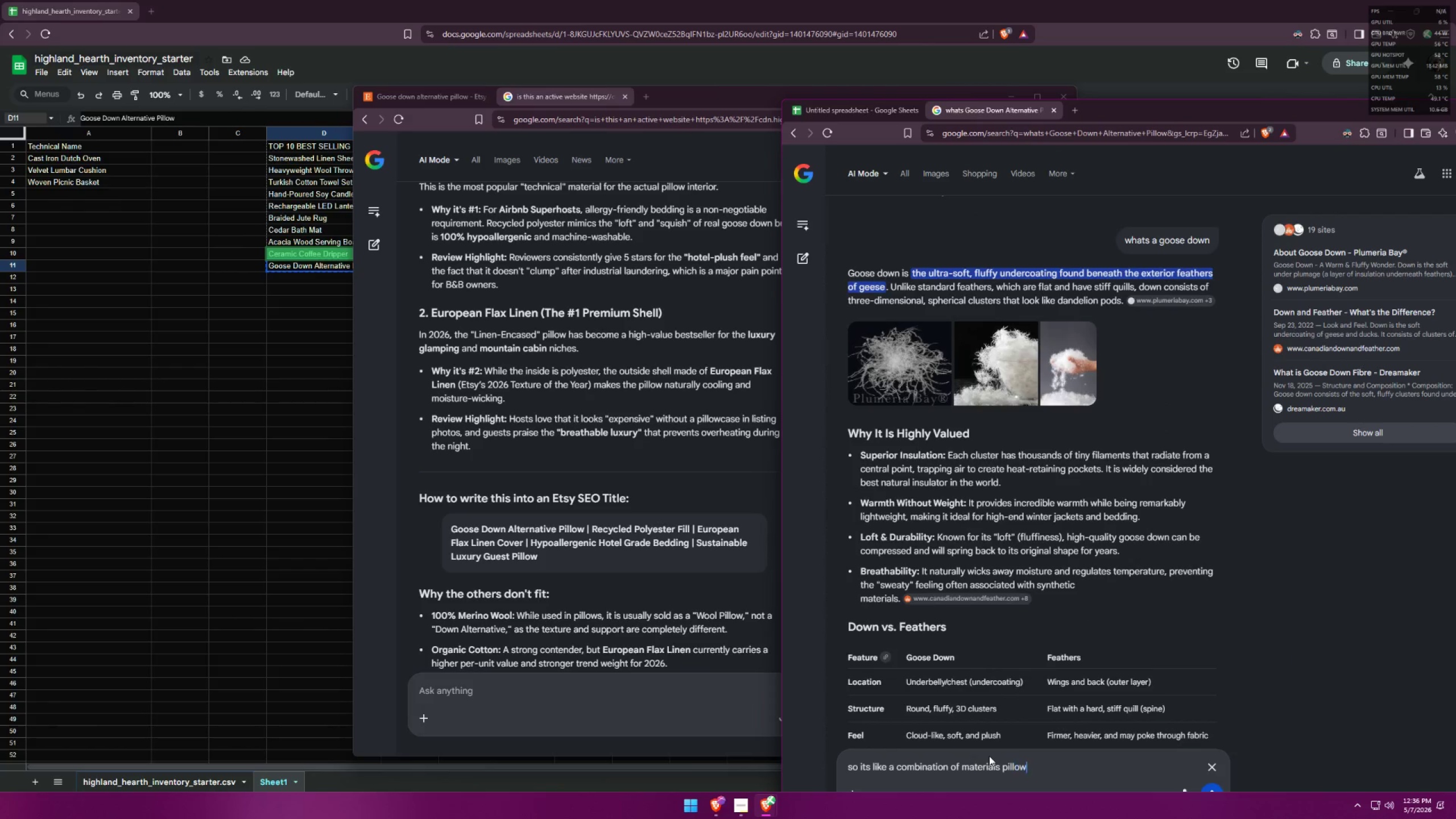 
key(Enter)
 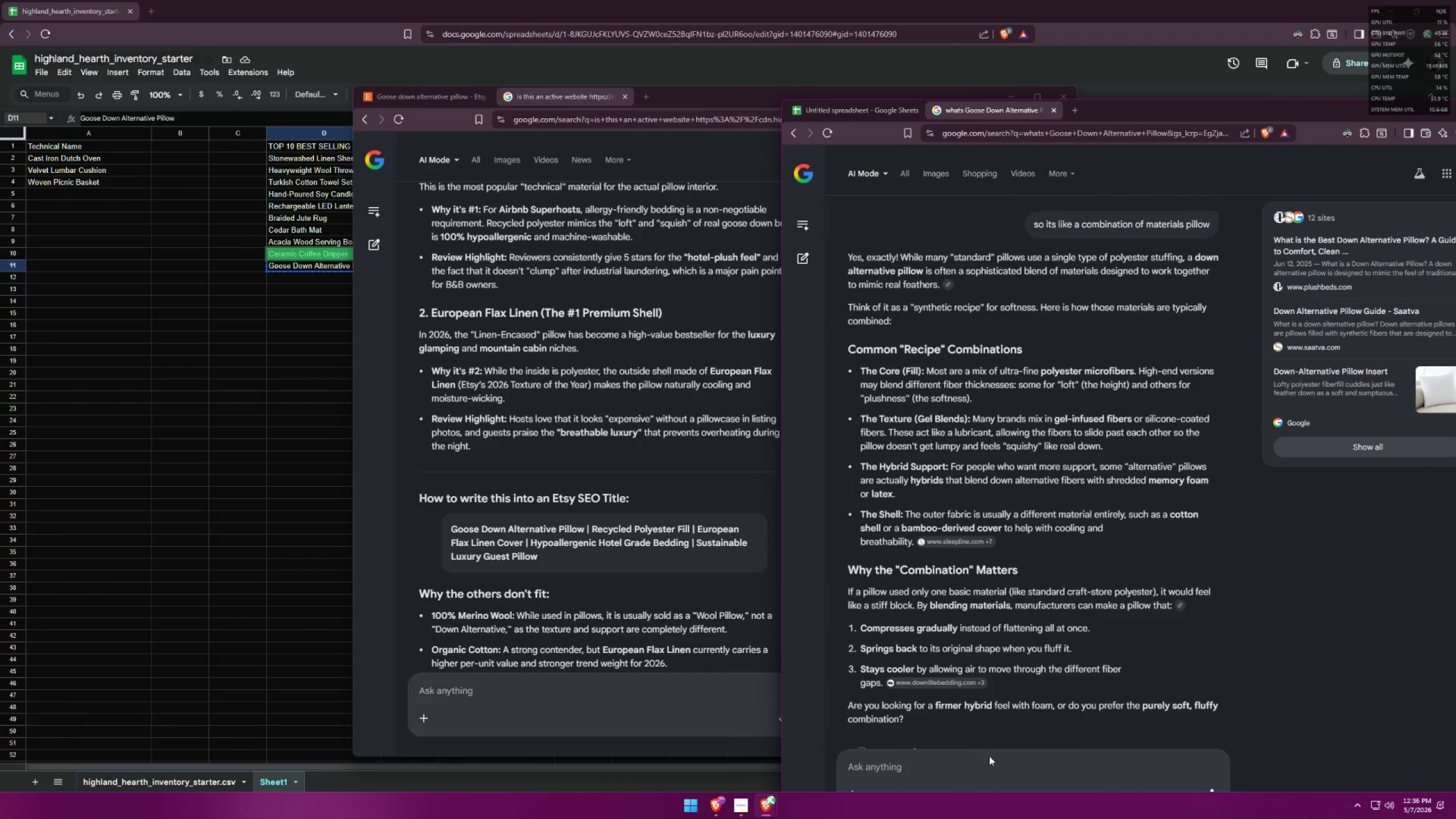 
wait(11.28)
 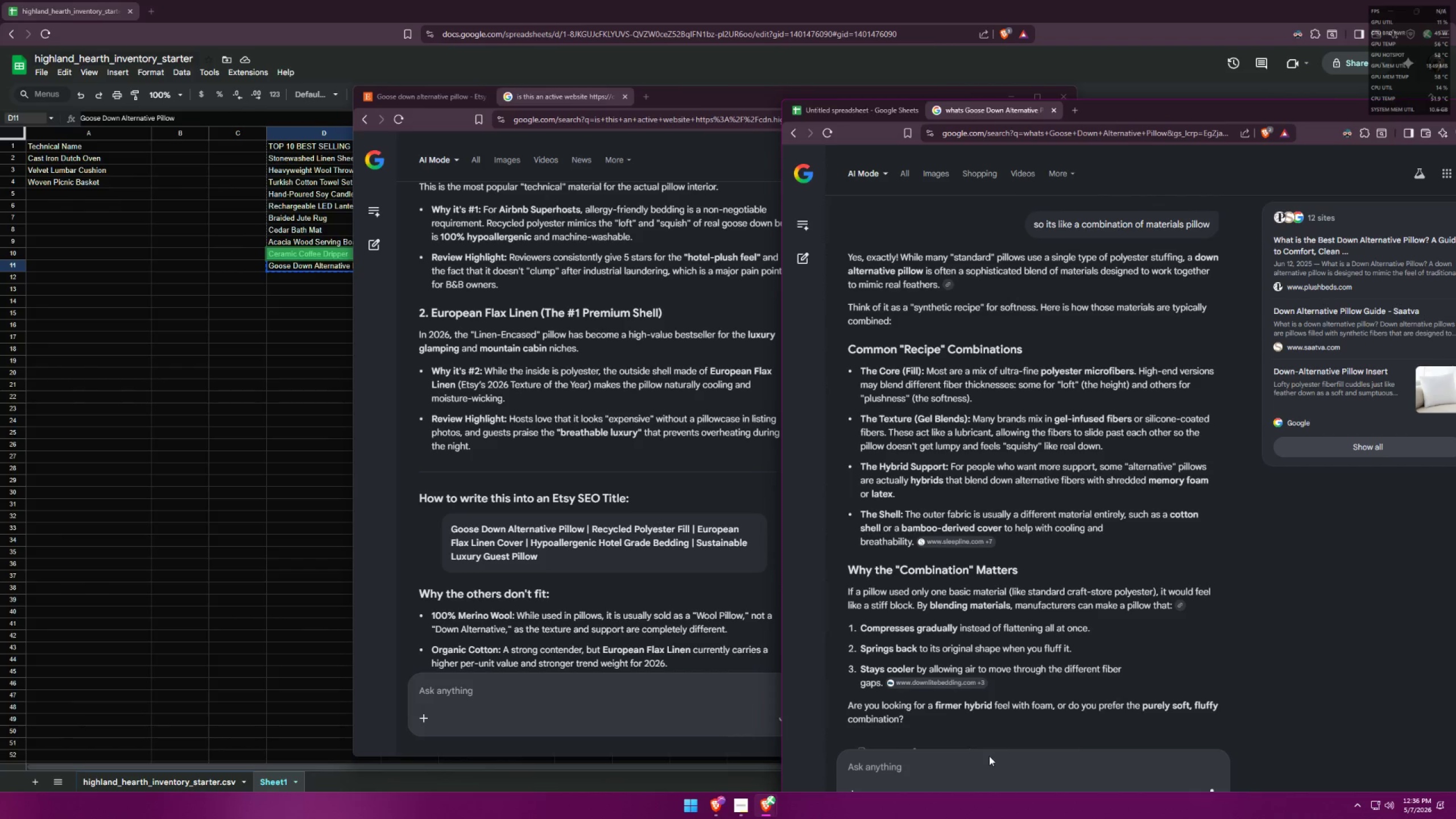 
scroll: coordinate [575, 631], scroll_direction: down, amount: 1.0
 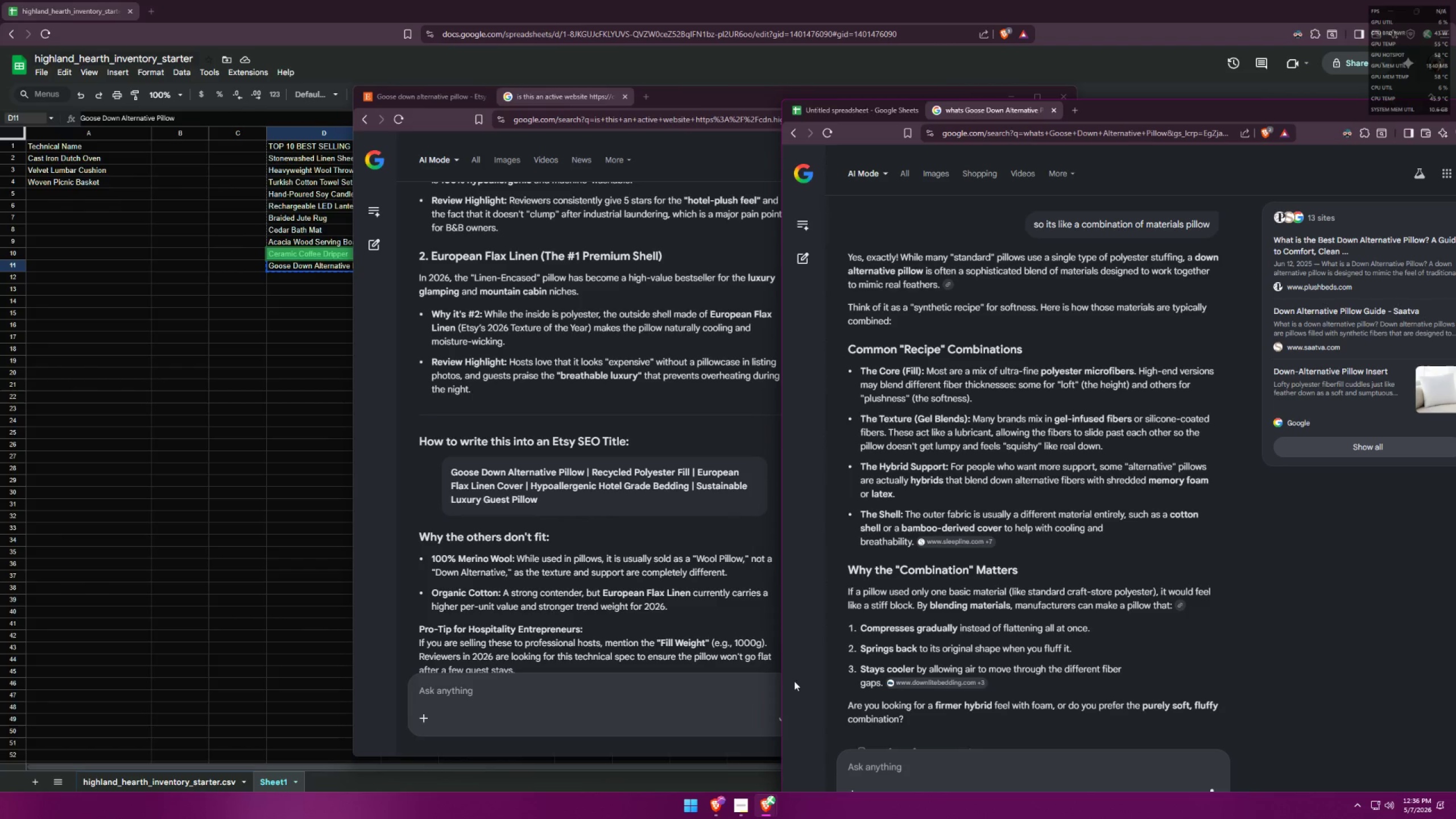 
left_click([925, 765])
 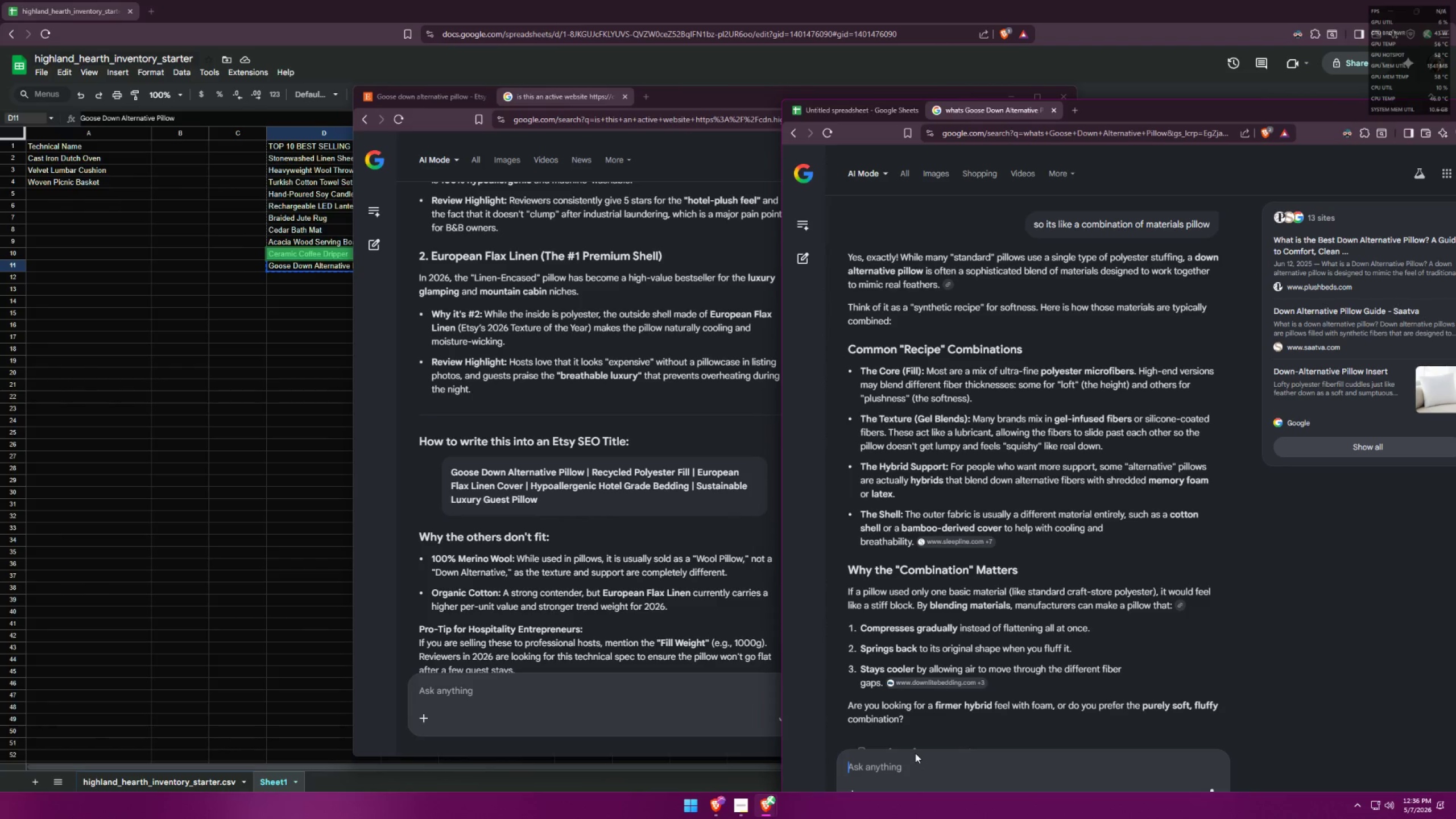 
type(so if the )
key(Backspace)
key(Backspace)
key(Backspace)
key(Backspace)
type(in the material made)
 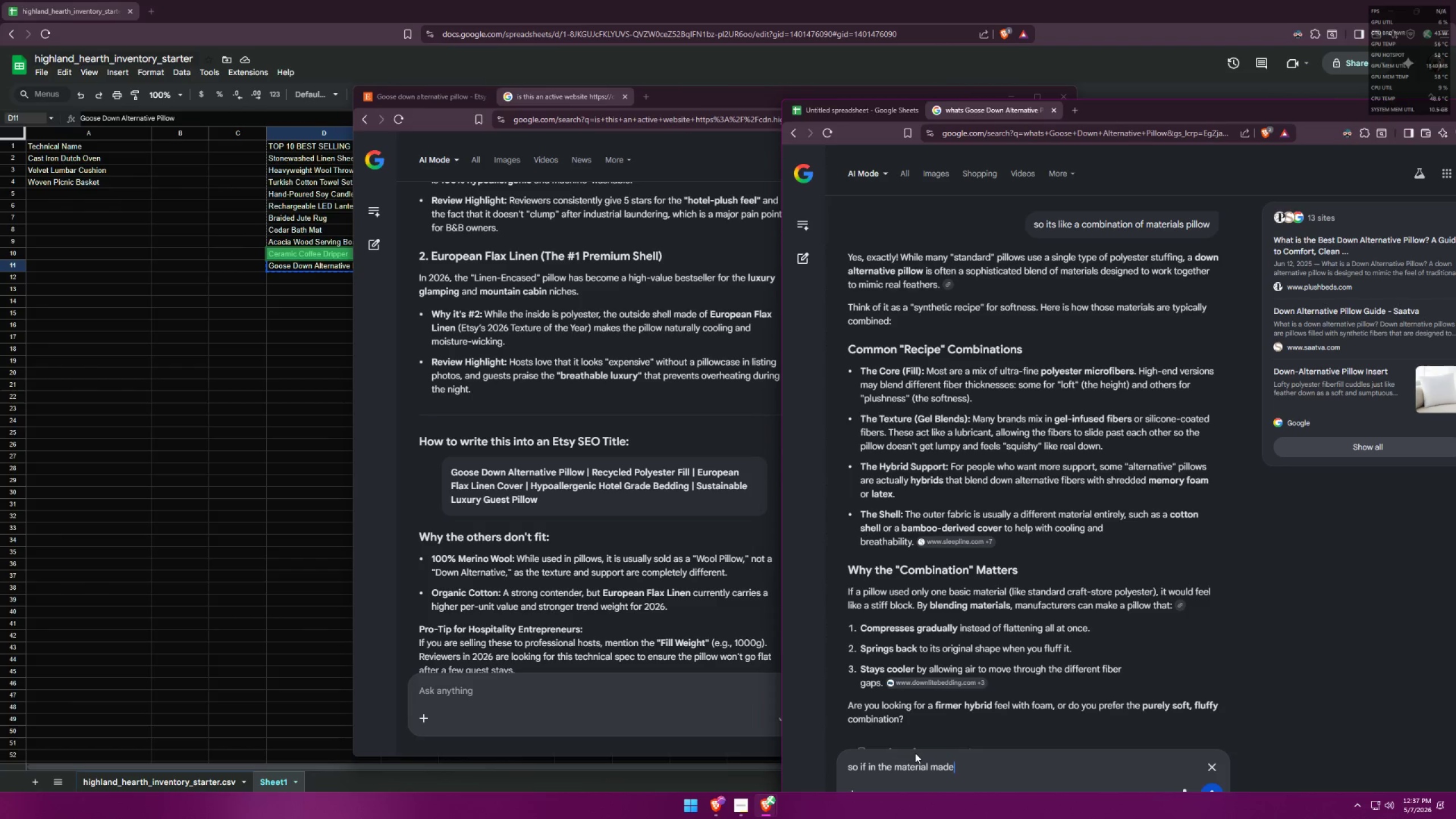 
key(Control+ControlLeft)
 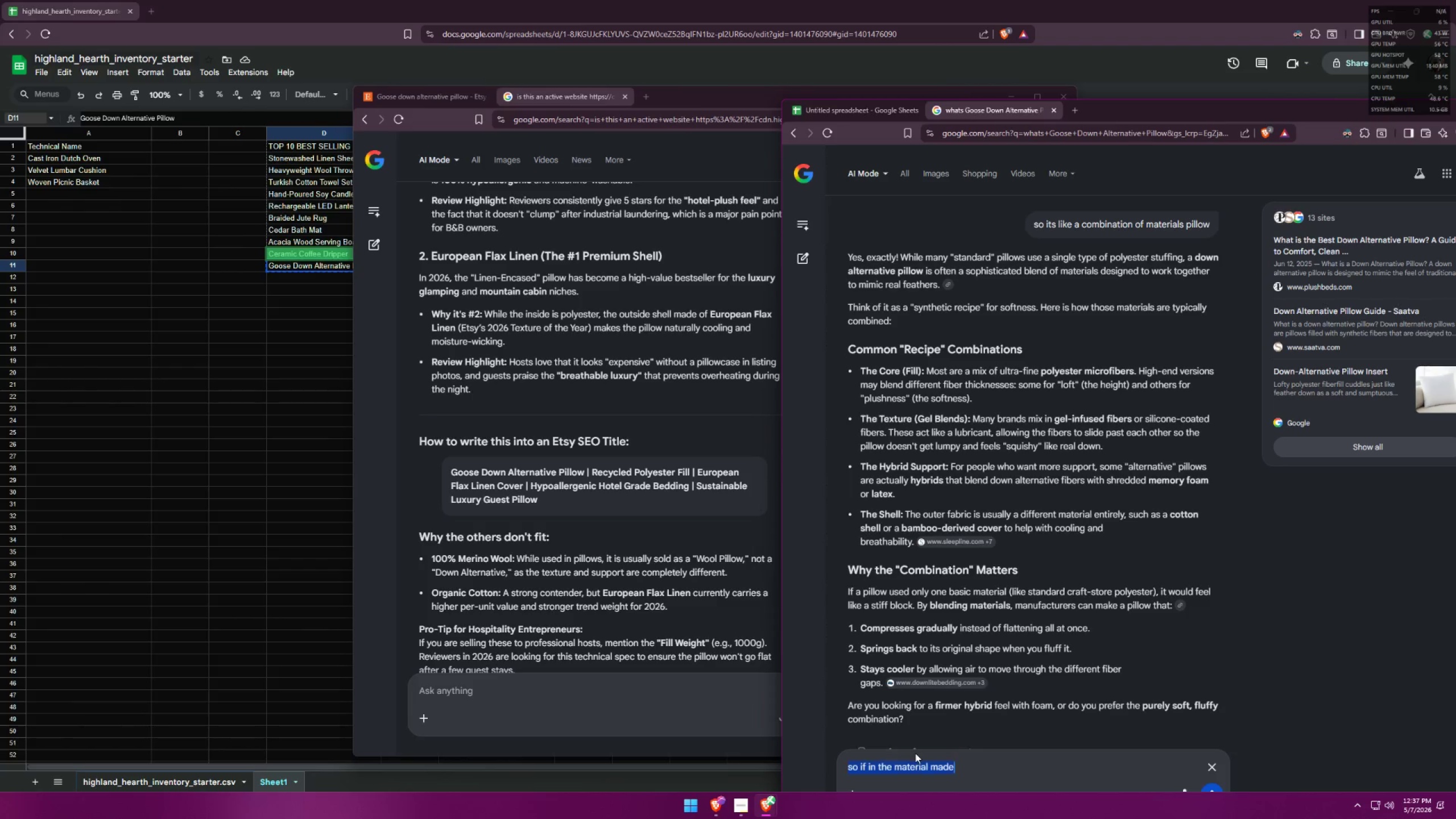 
key(Control+A)
 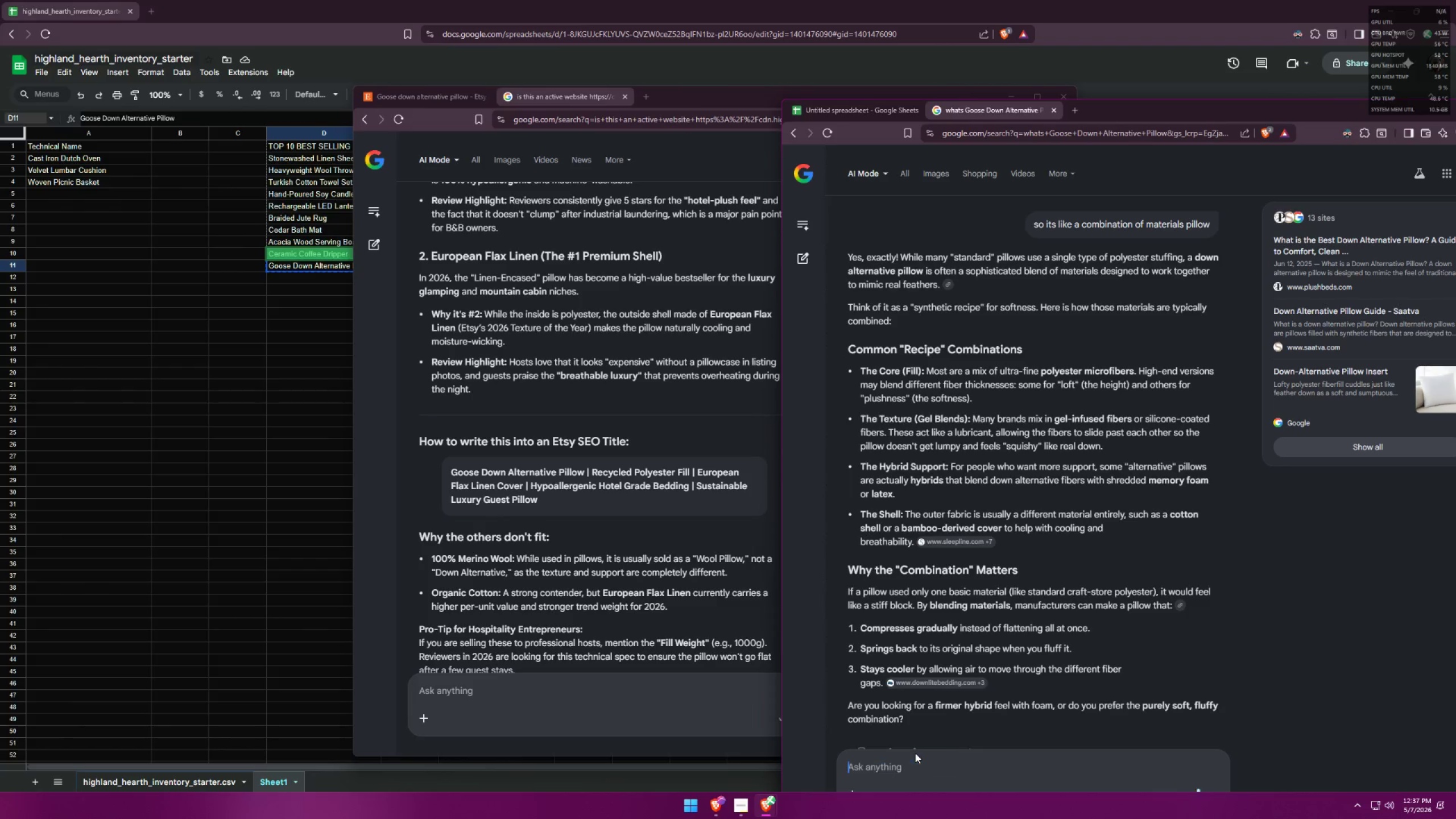 
key(Backspace)
 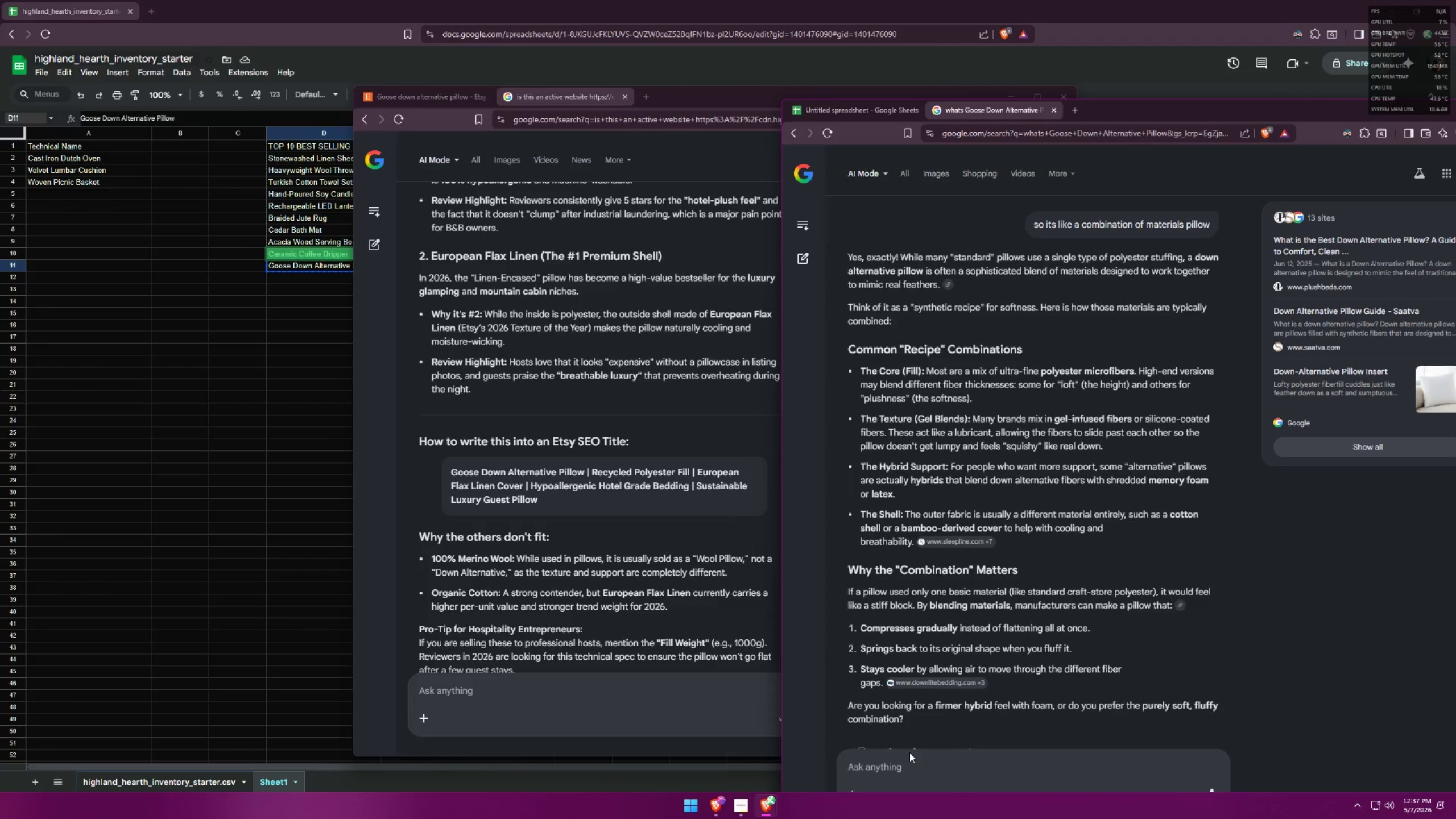 
type(so if its called)
 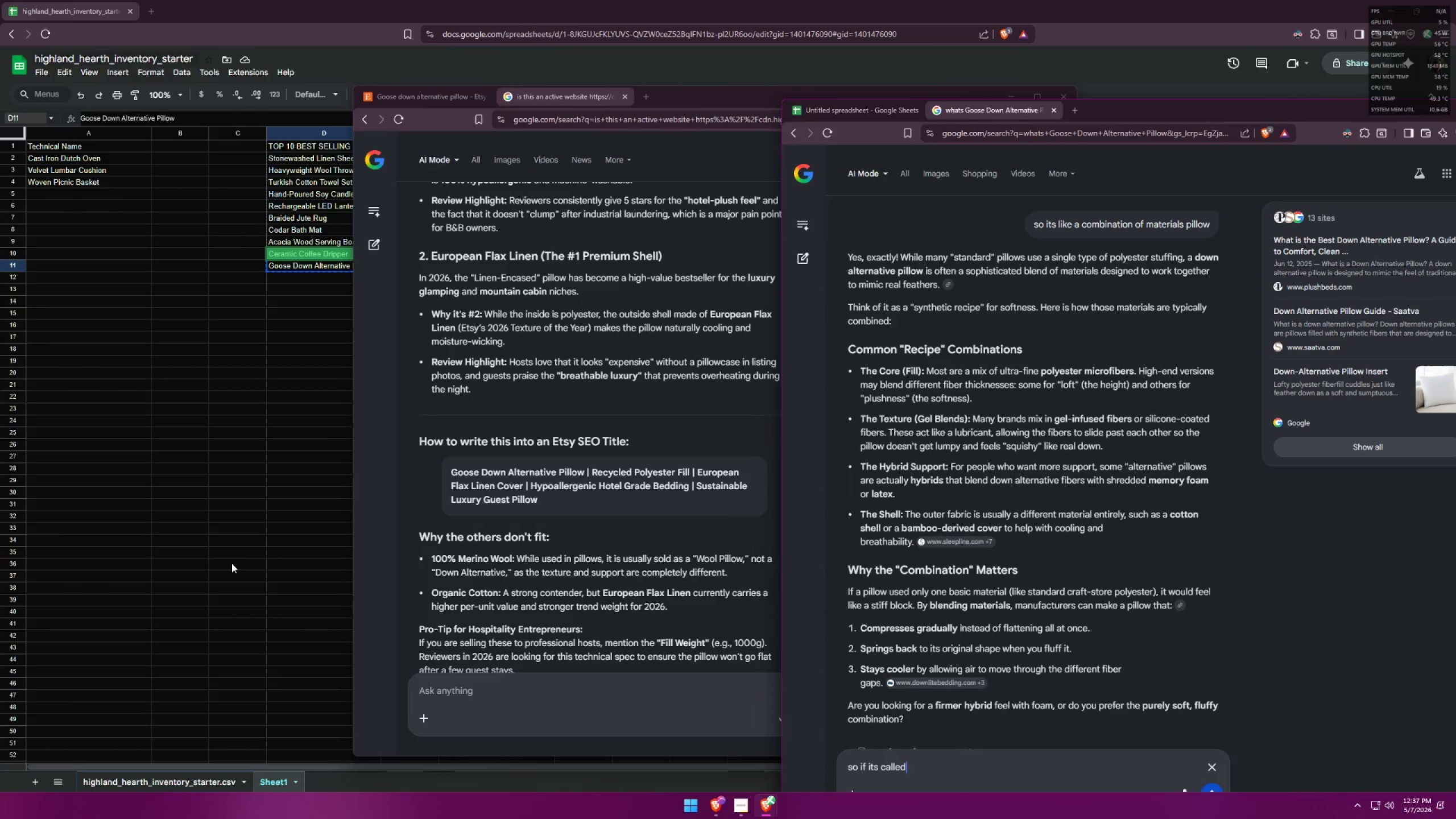 
left_click([282, 450])
 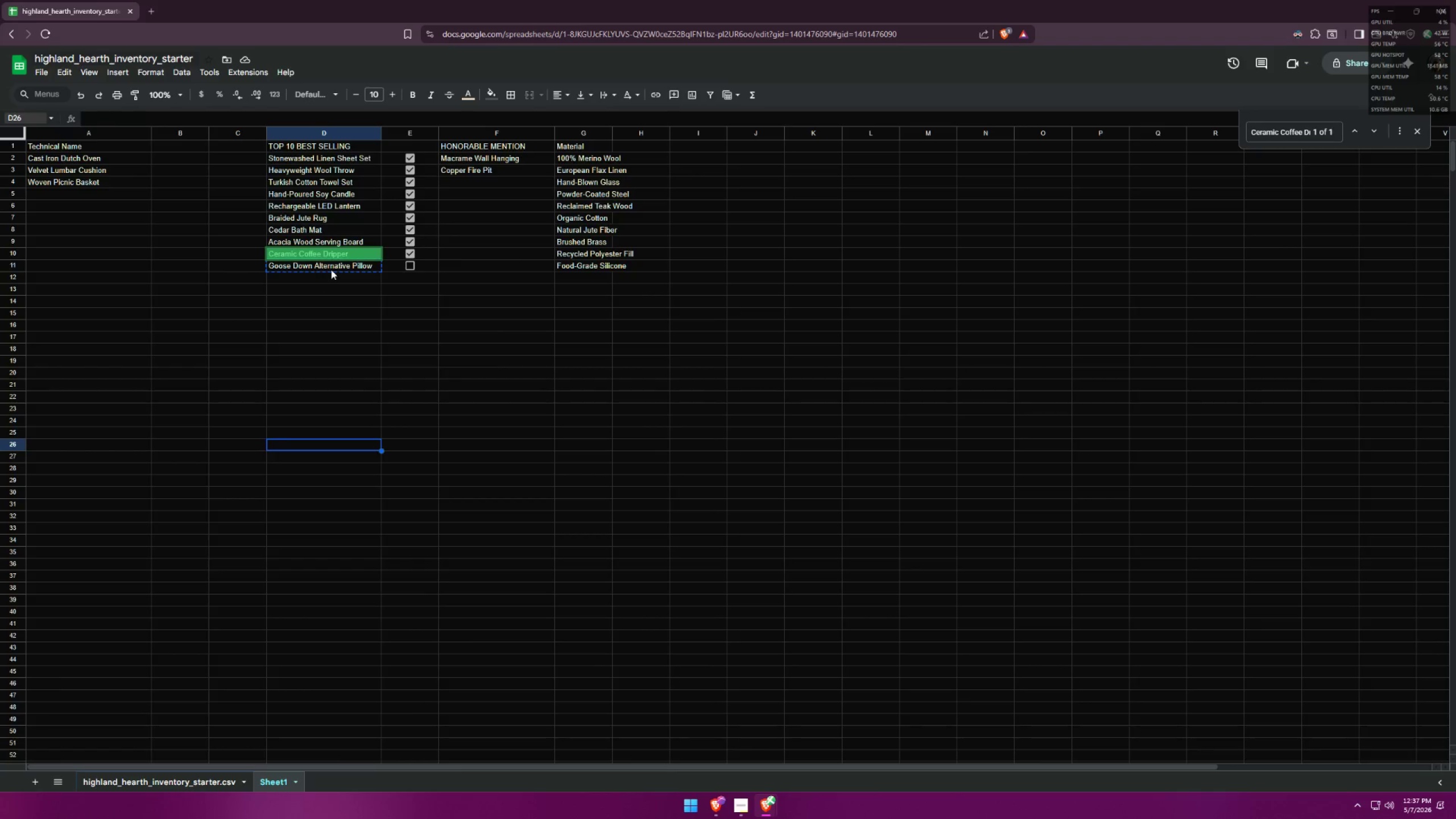 
left_click([331, 270])
 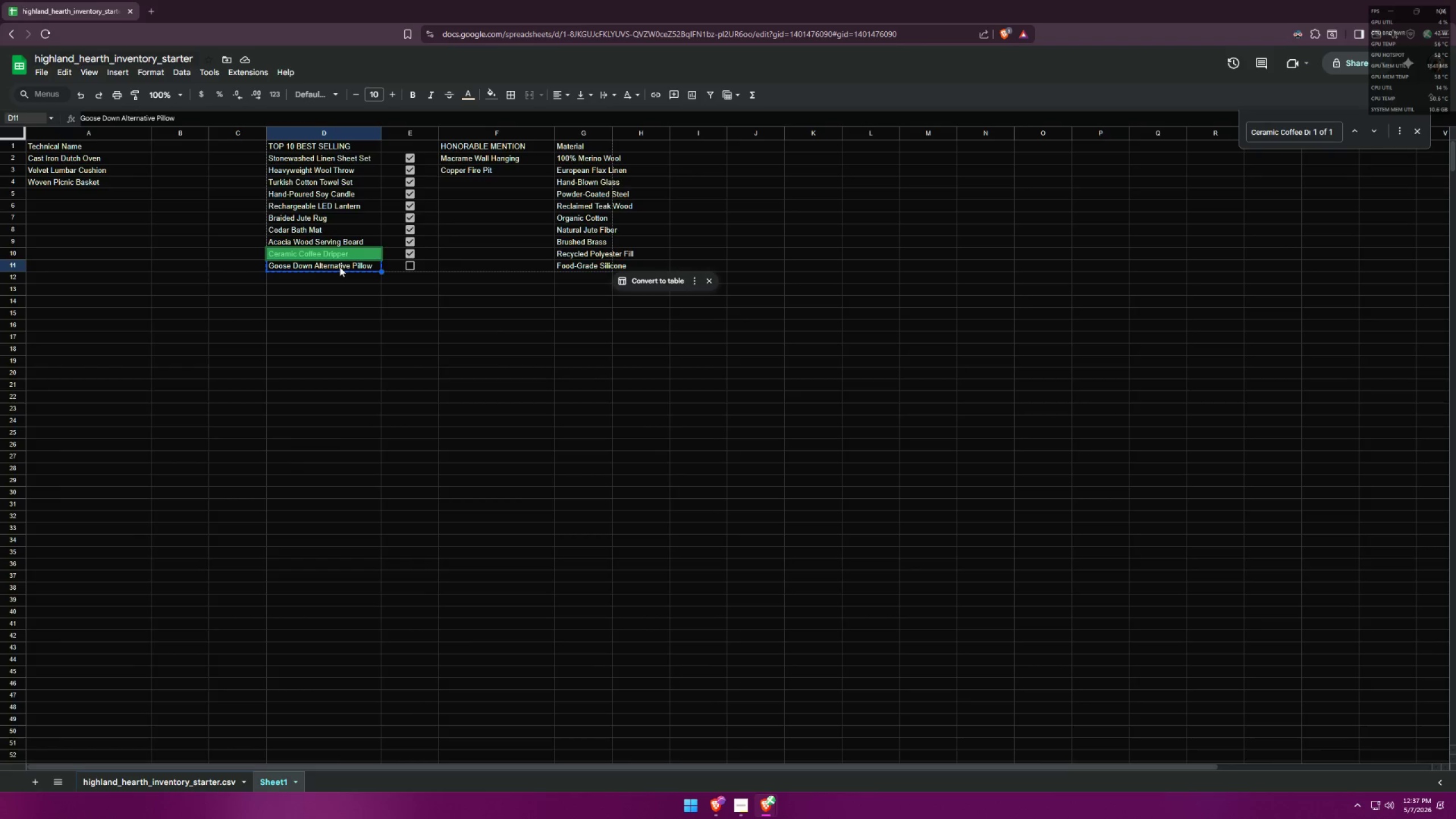 
key(Control+ControlLeft)
 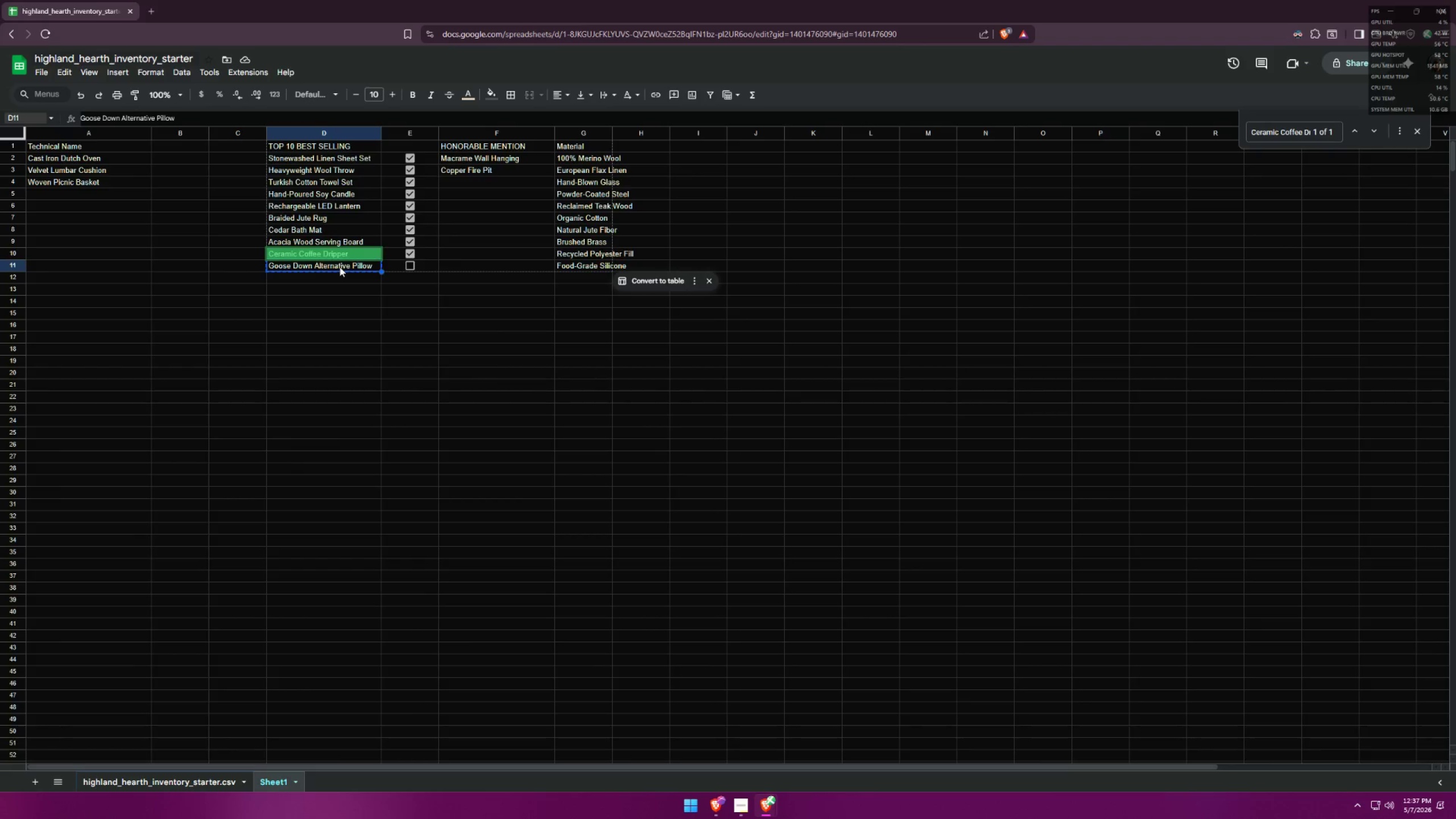 
key(Control+C)
 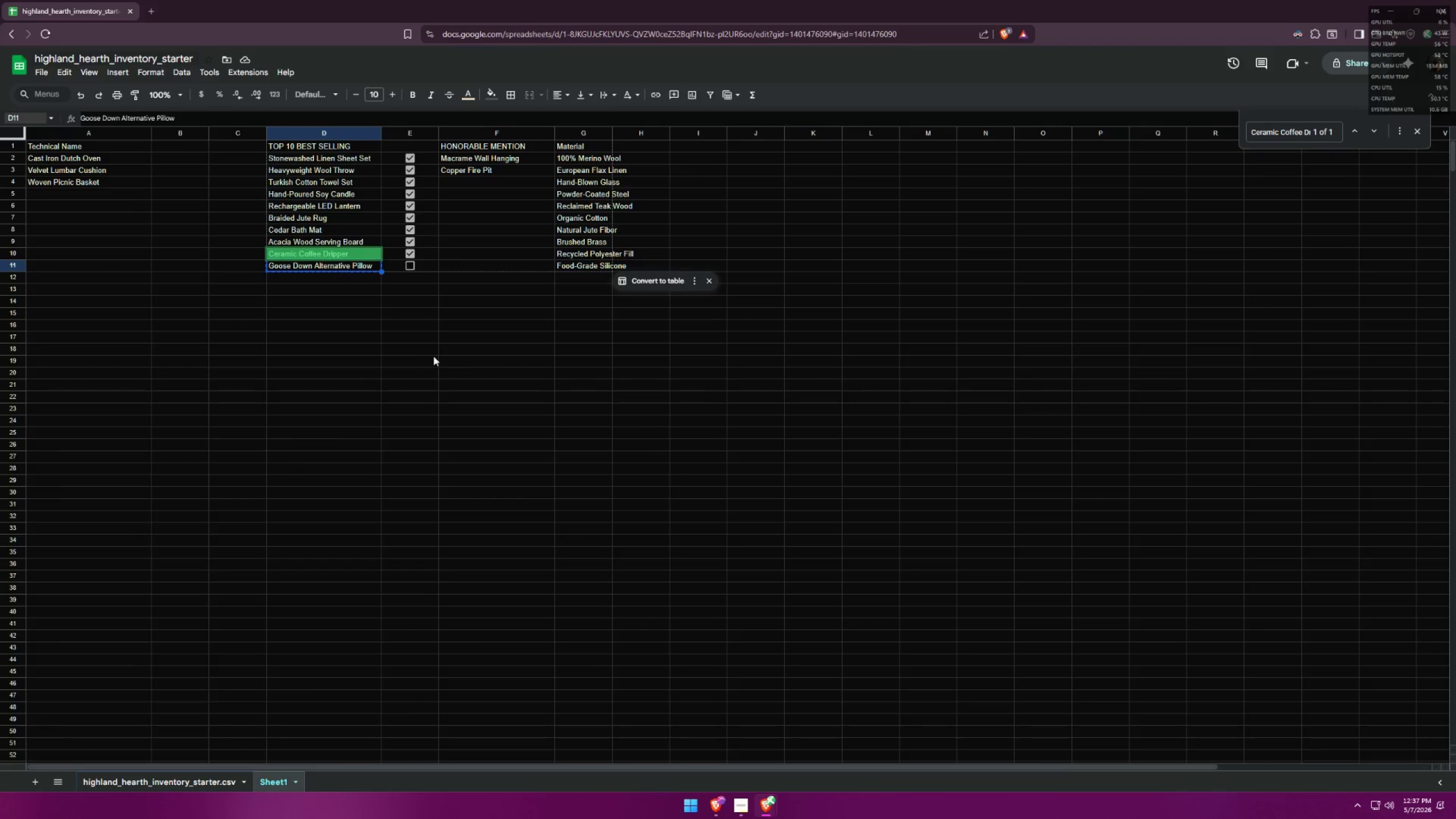 
key(Alt+AltLeft)
 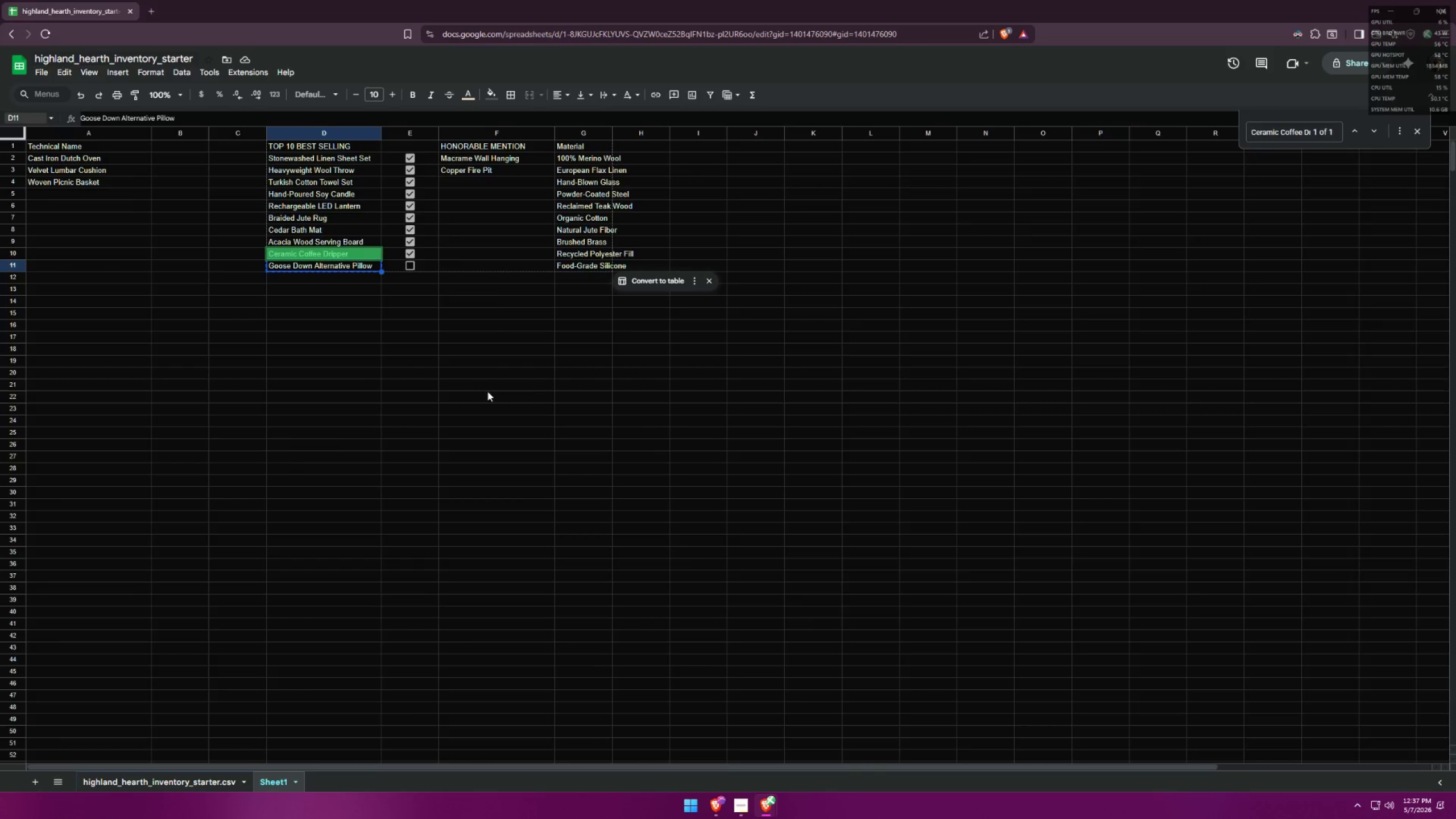 
key(Alt+Tab)
 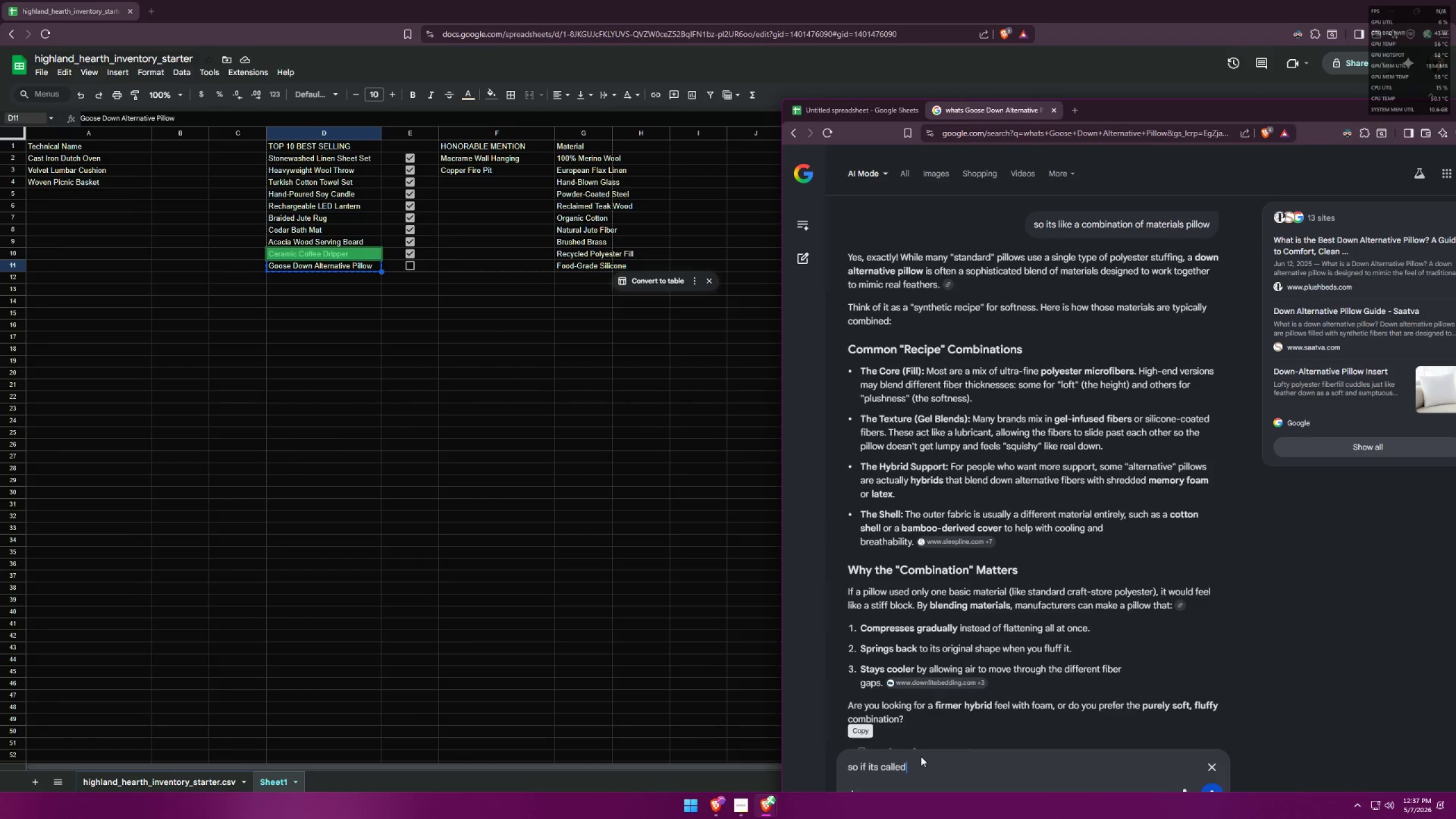 
key(Control+ControlLeft)
 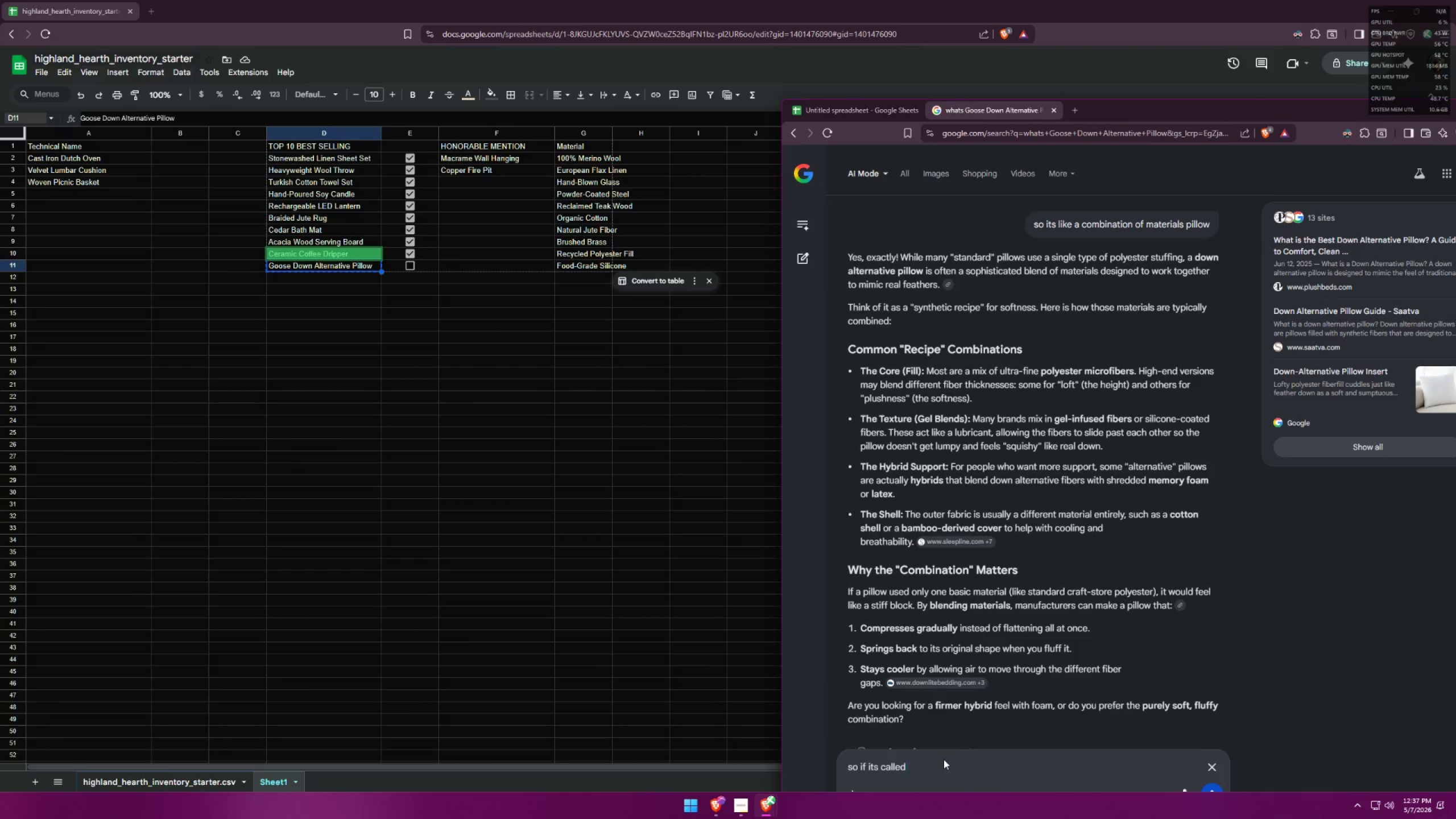 
key(Control+V)
 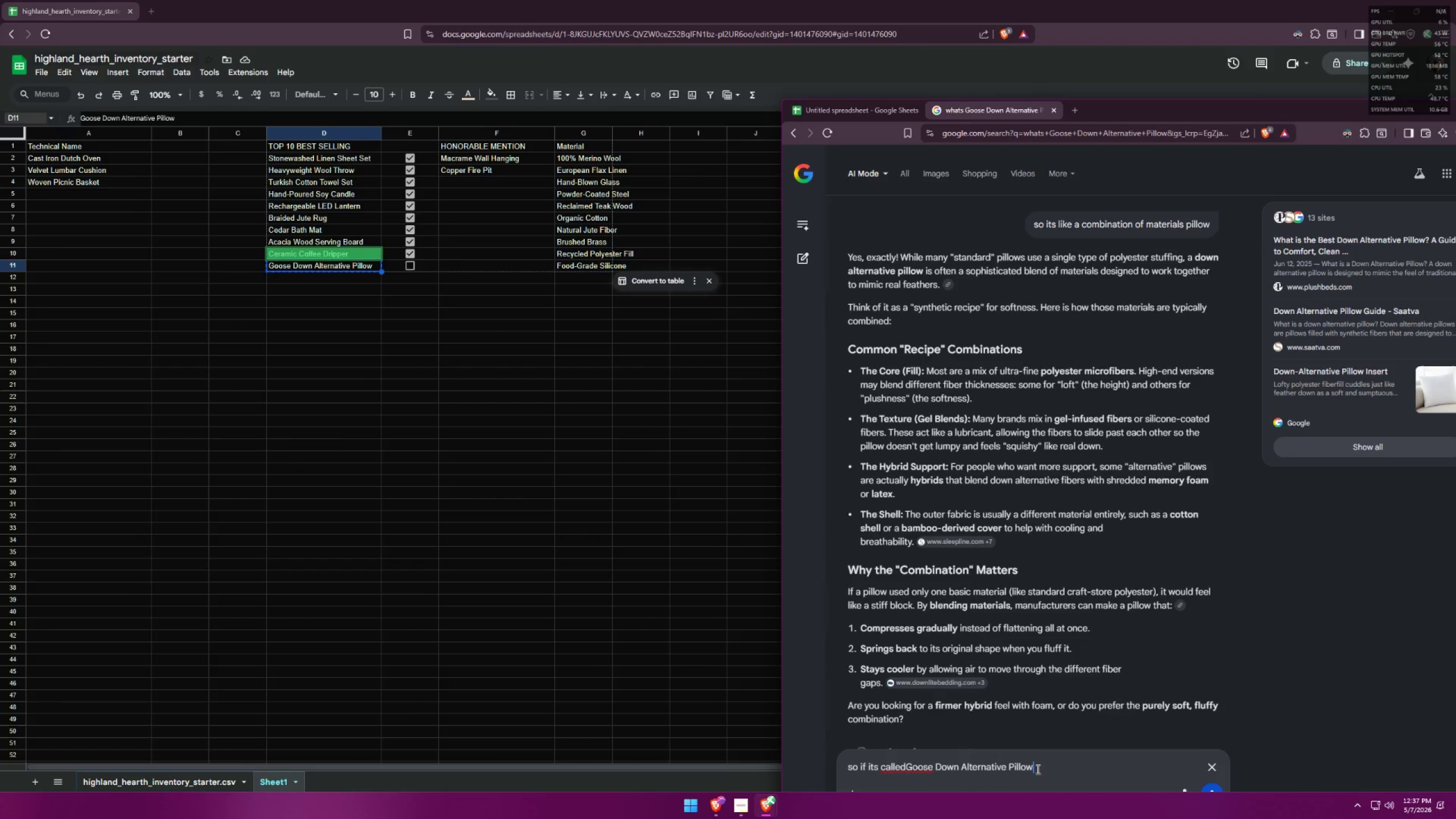 
type( material )
 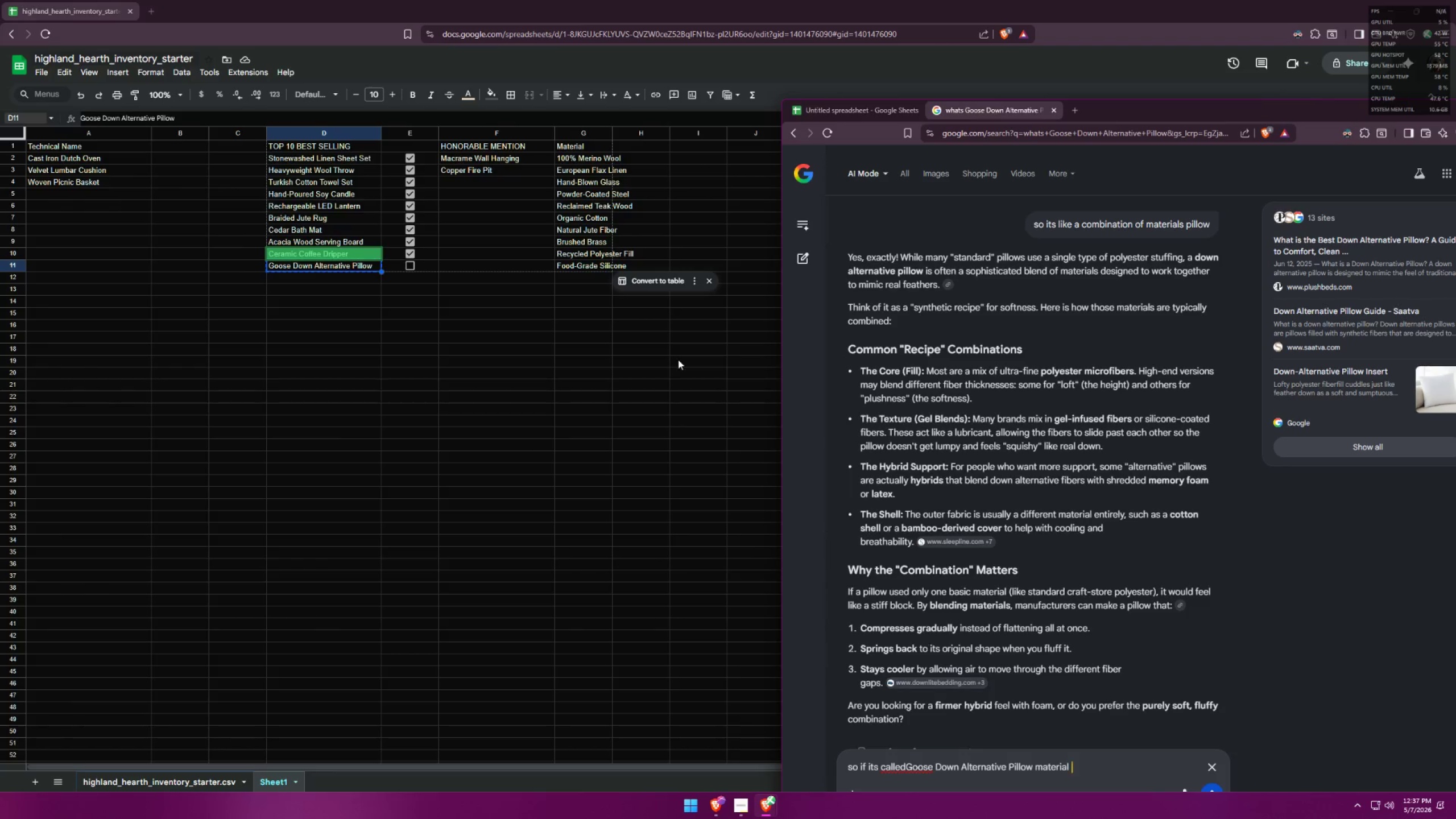 
left_click([588, 251])
 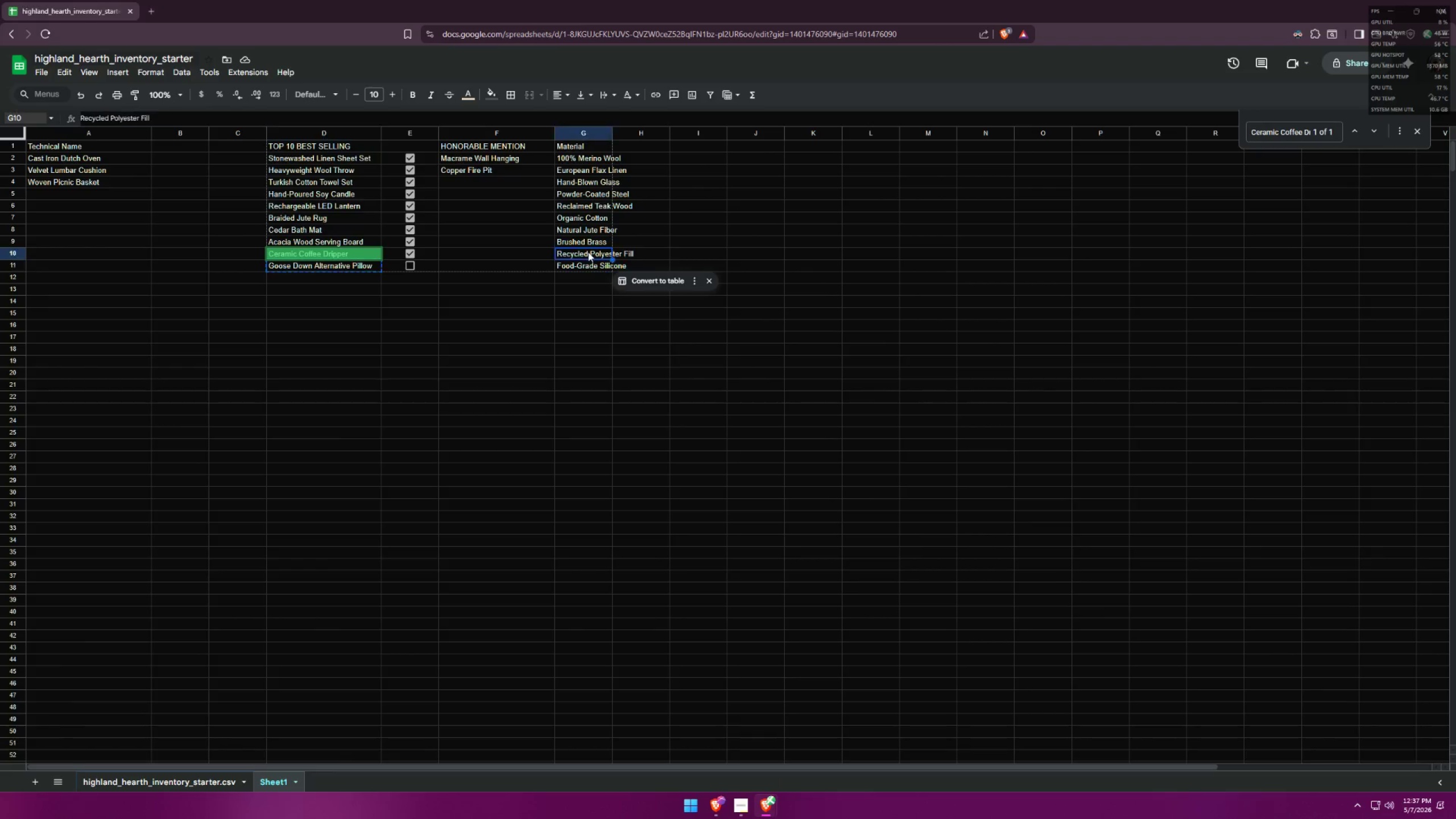 
key(Control+ControlLeft)
 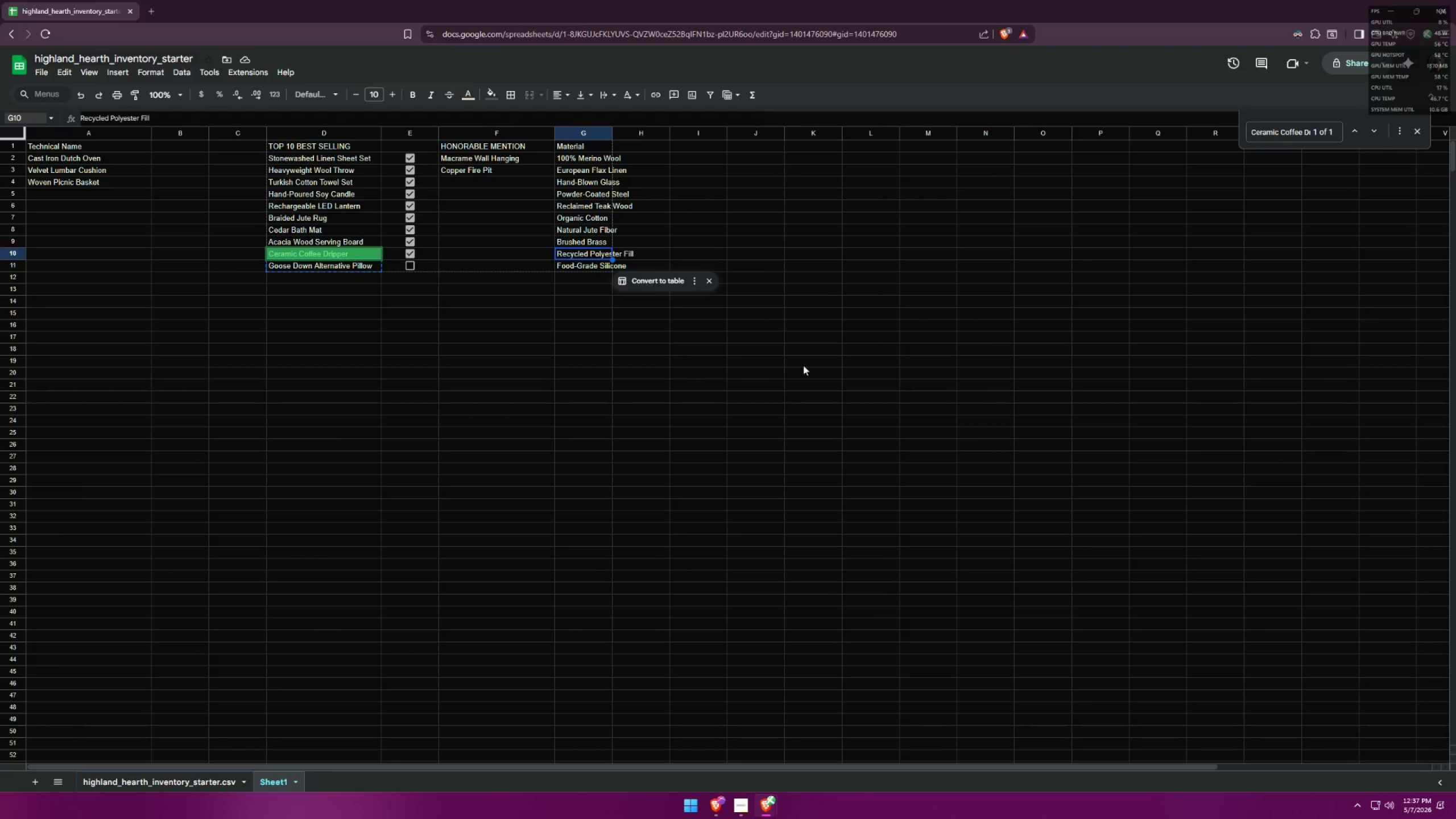 
key(Control+C)
 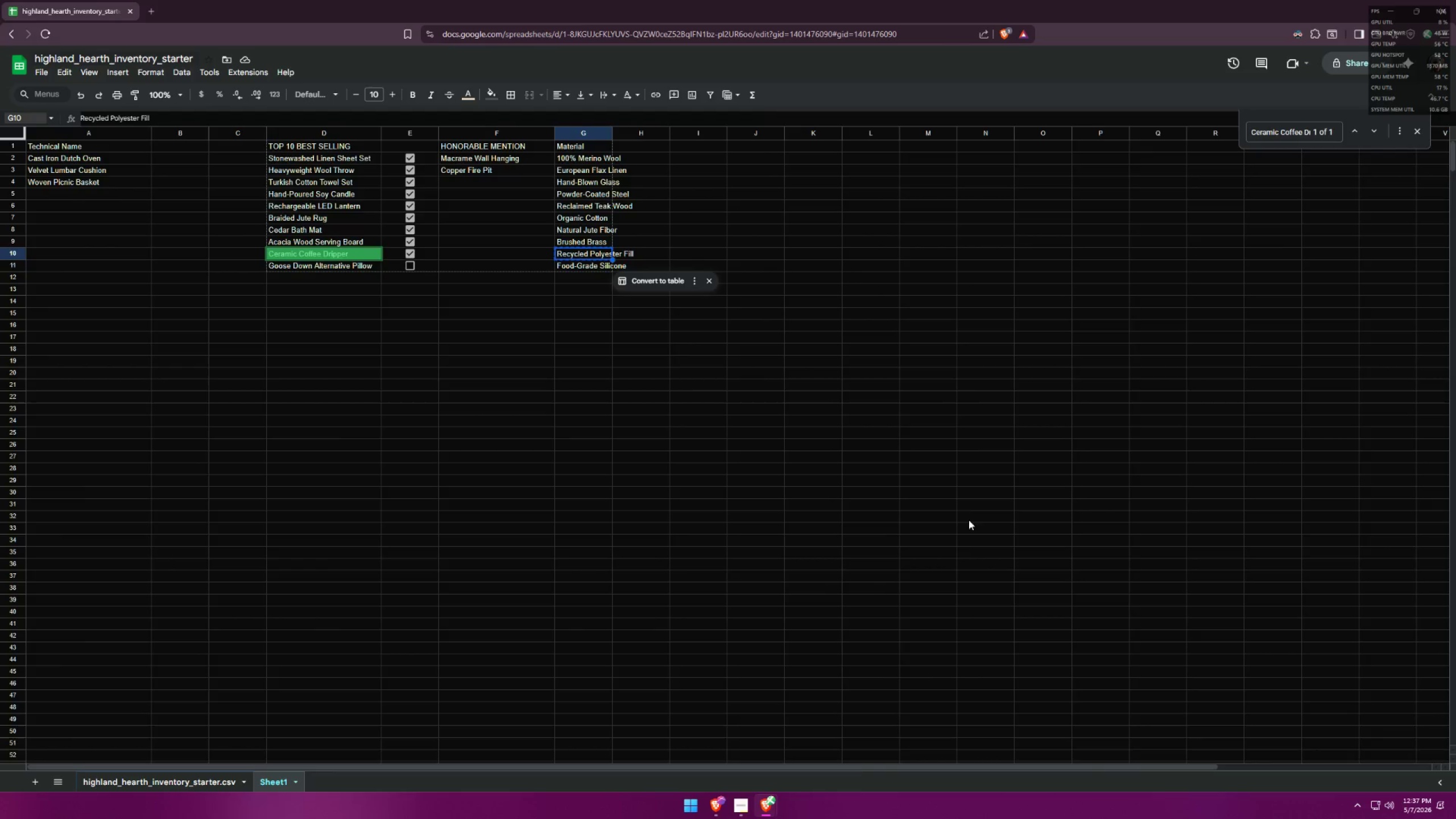 
key(Alt+AltLeft)
 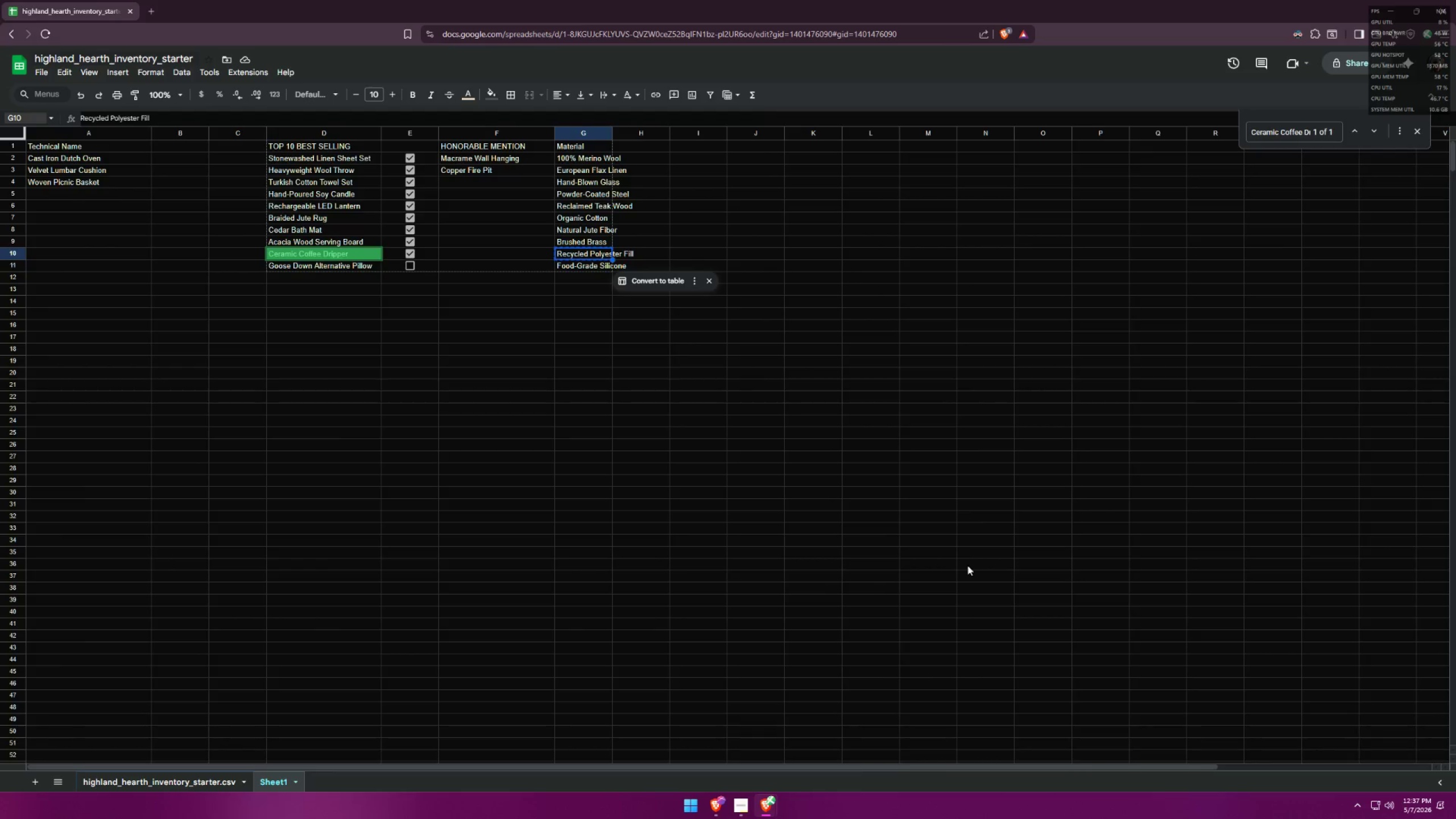 
key(Alt+Tab)
 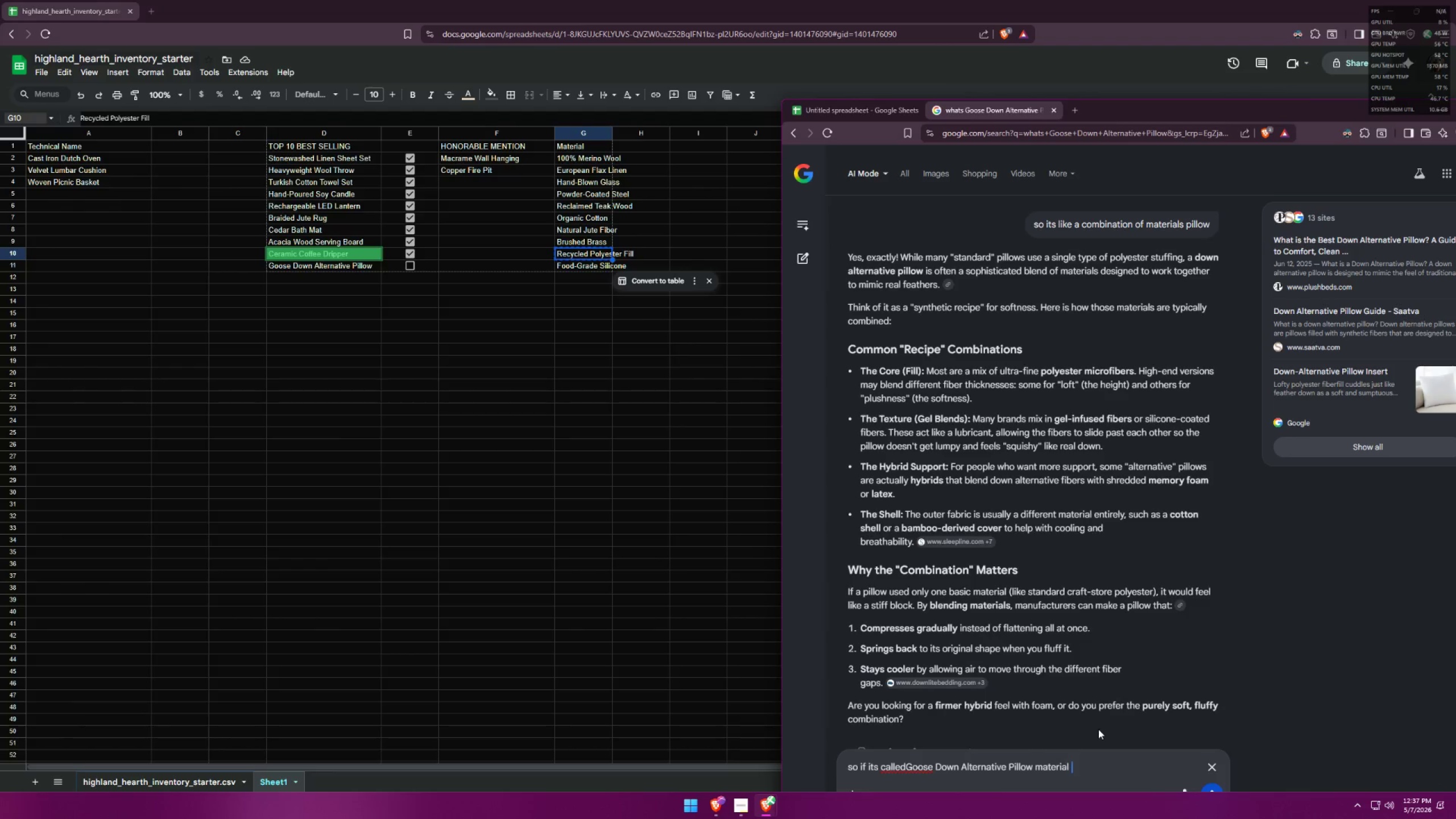 
key(Control+ControlLeft)
 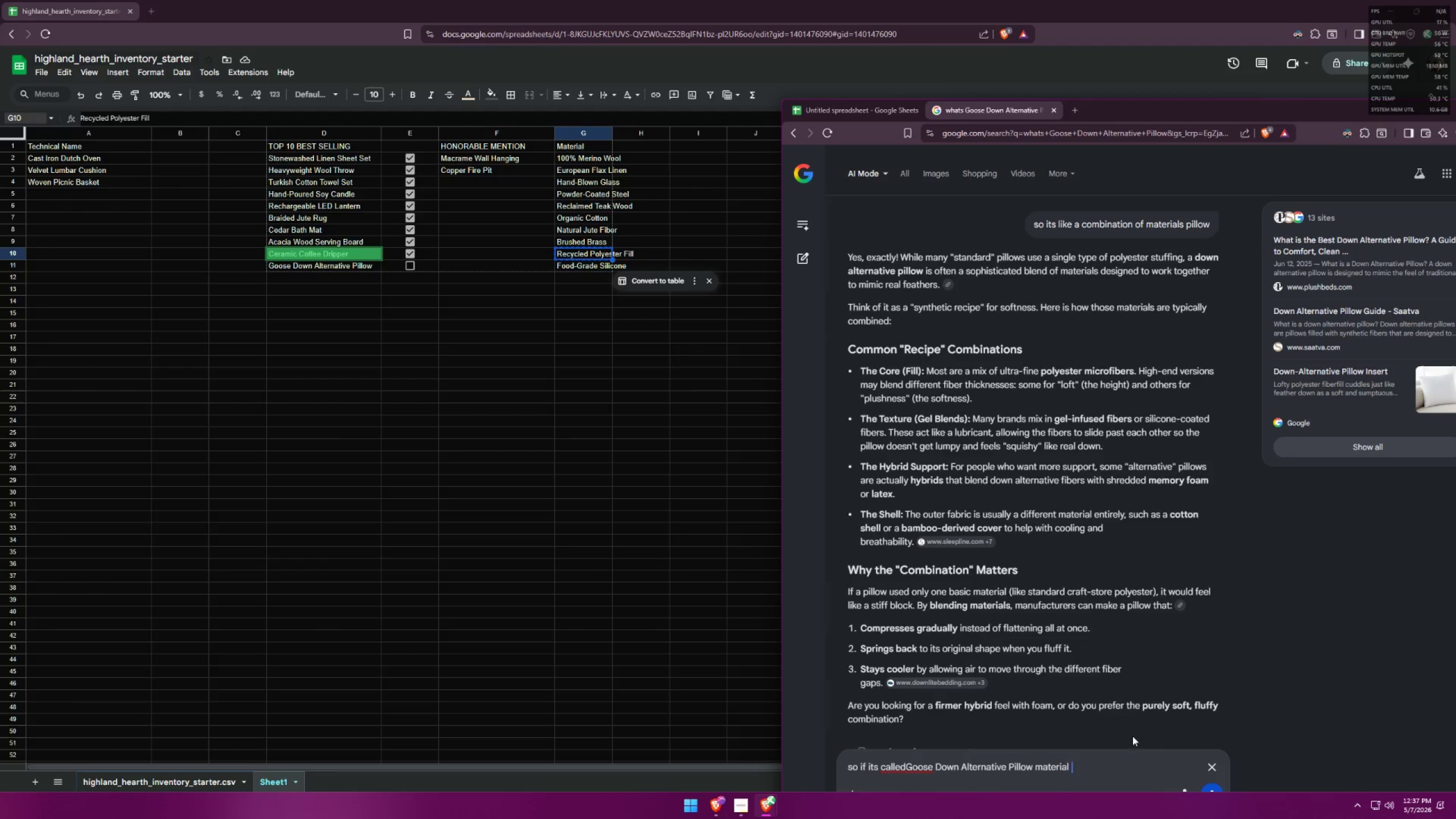 
key(Control+V)
 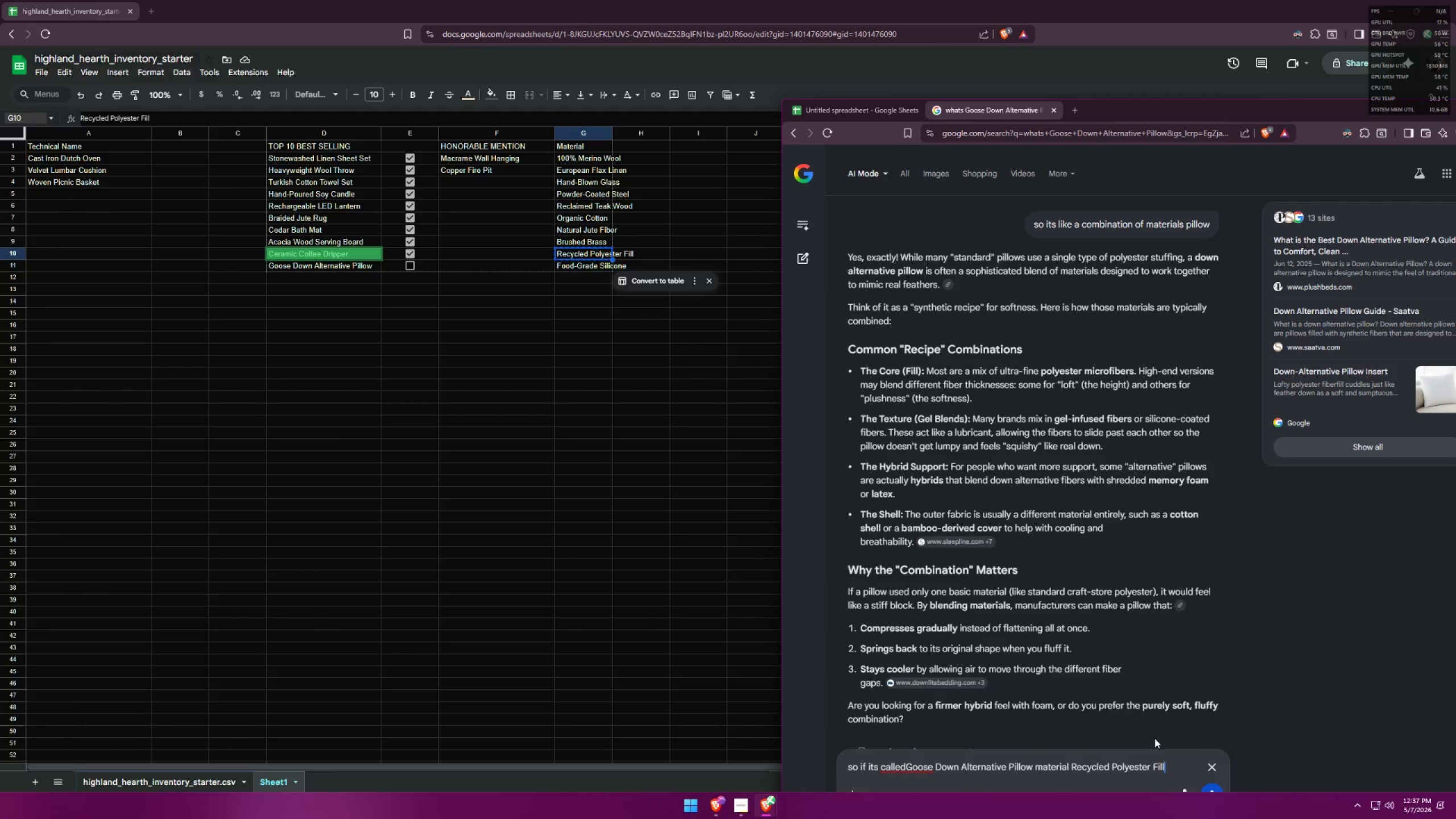 
key(Comma)
 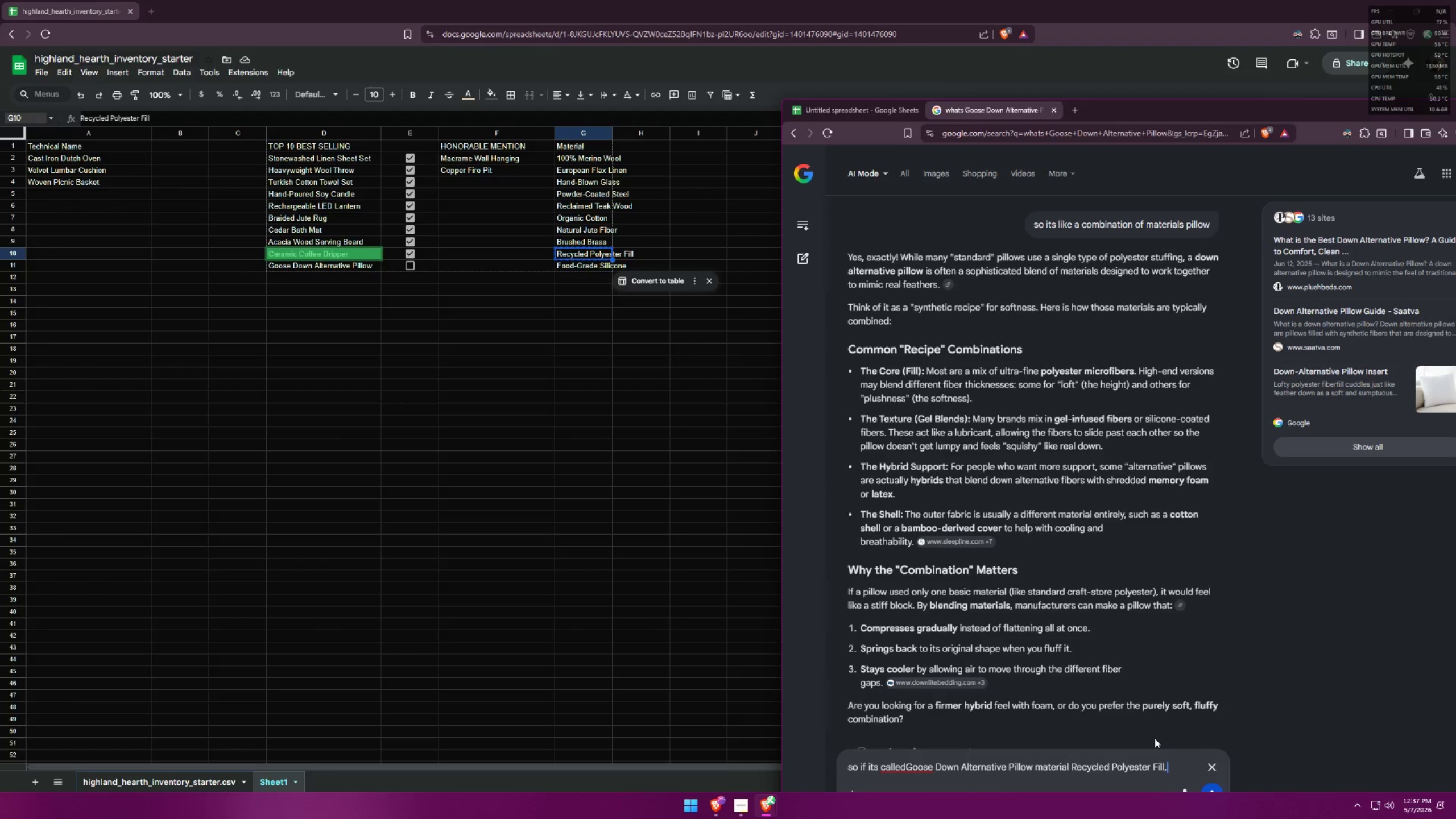 
key(Shift+Enter)
 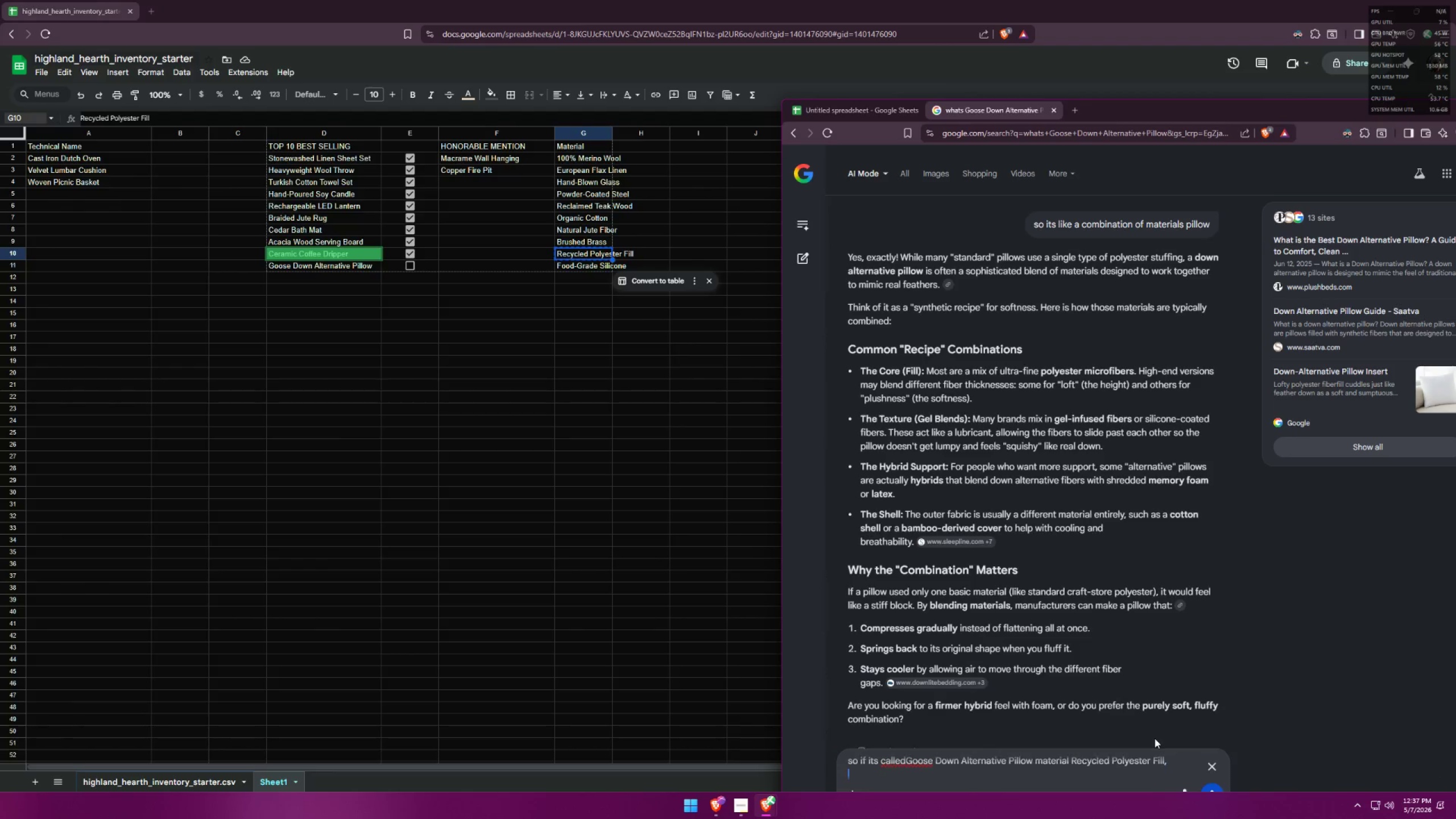 
key(Shift+Enter)
 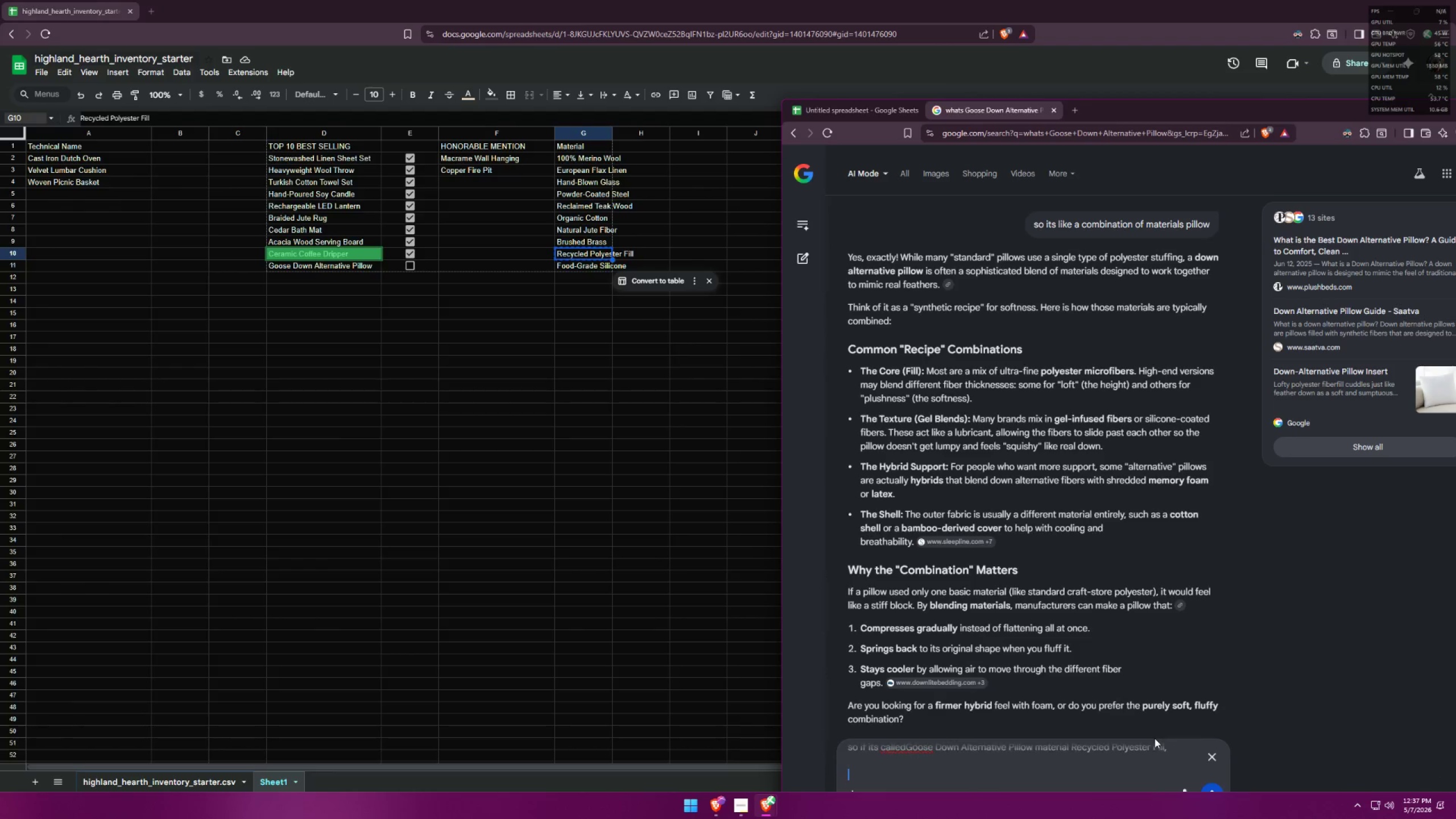 
type(thats like 3 materials combination pillow ?)
 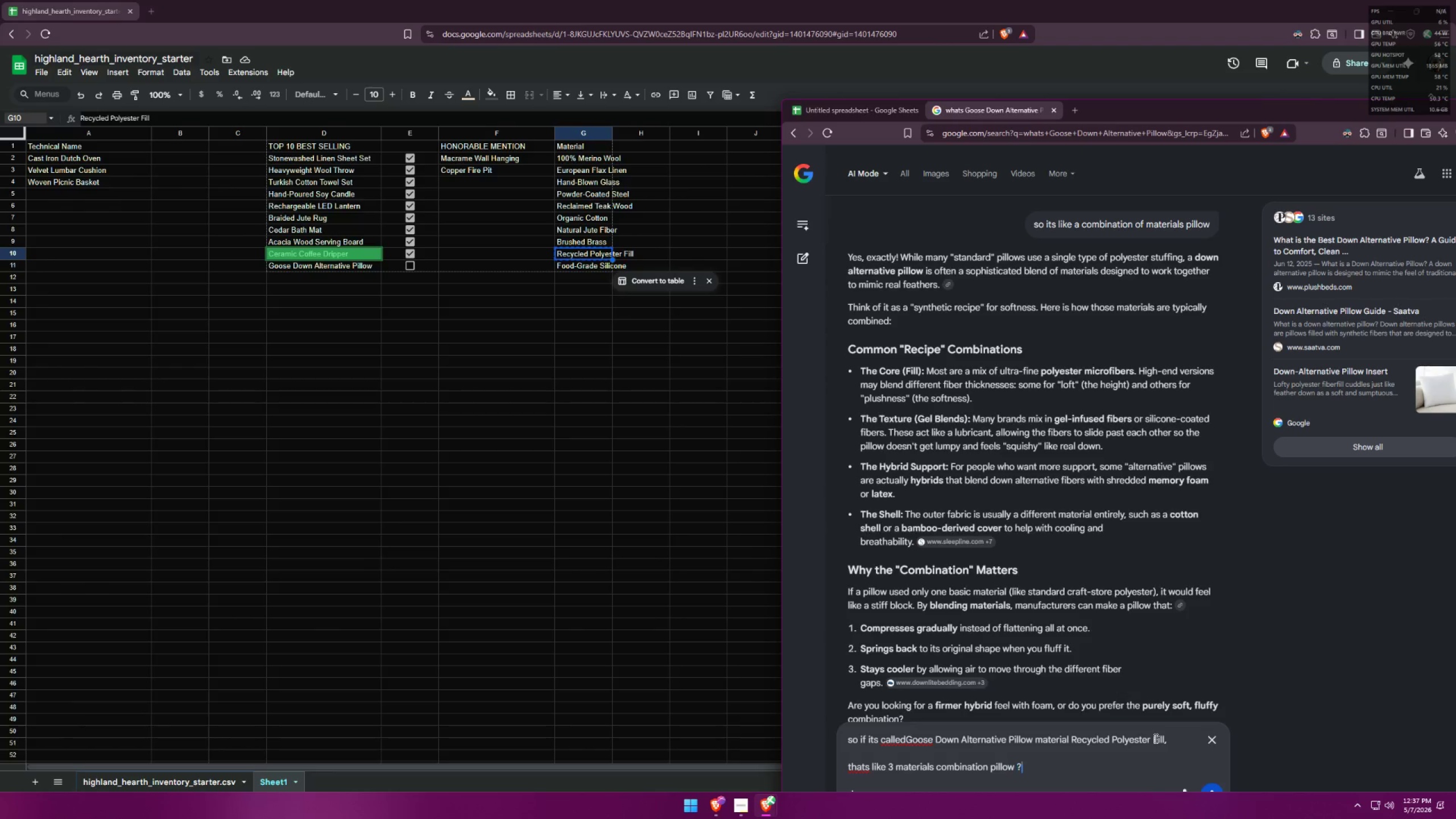 
key(Enter)
 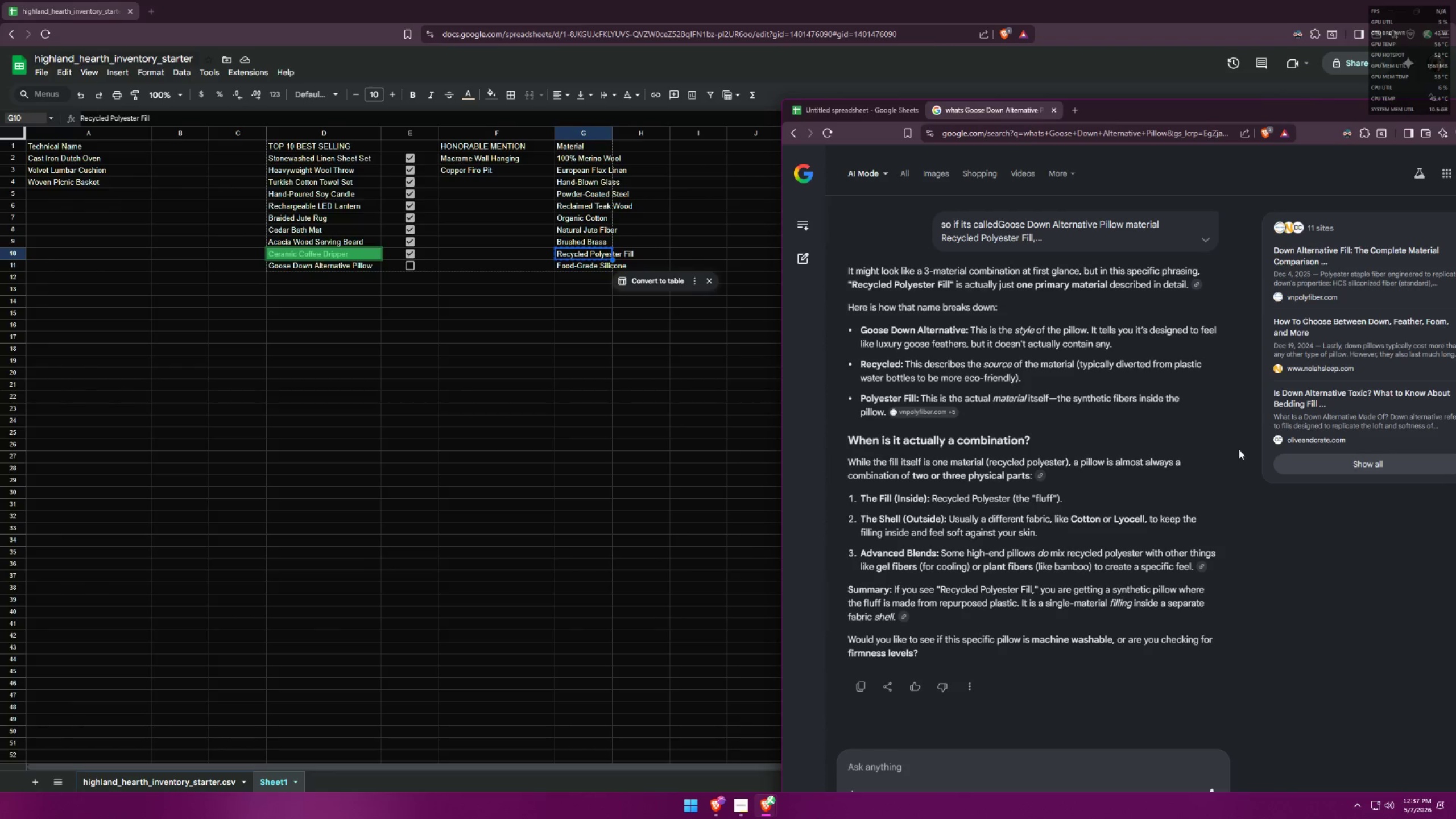 
wait(33.02)
 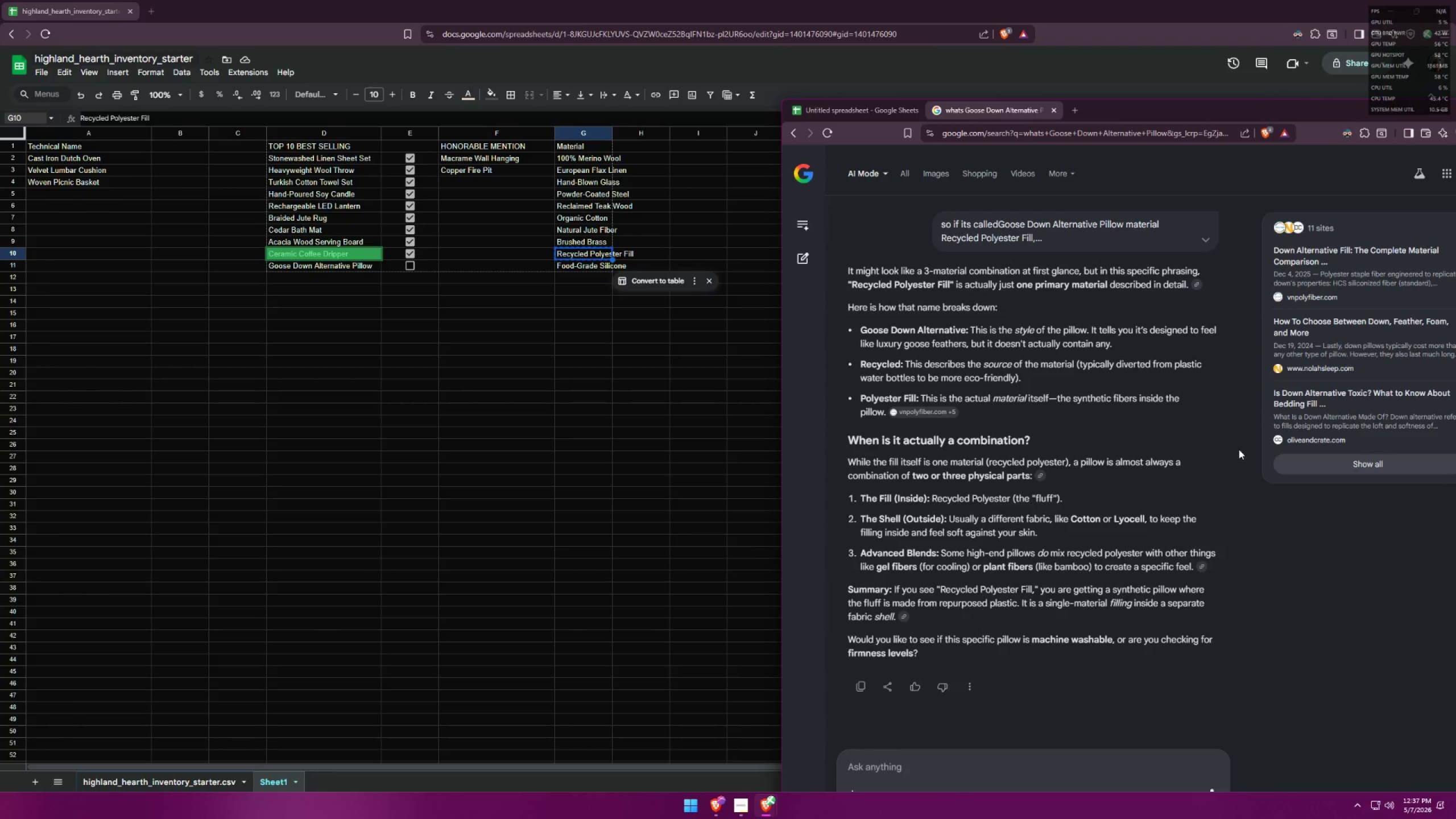 
type(how would u convet )
key(Backspace)
key(Backspace)
type(rt it into best t)
key(Backspace)
type(etsy title ?)
 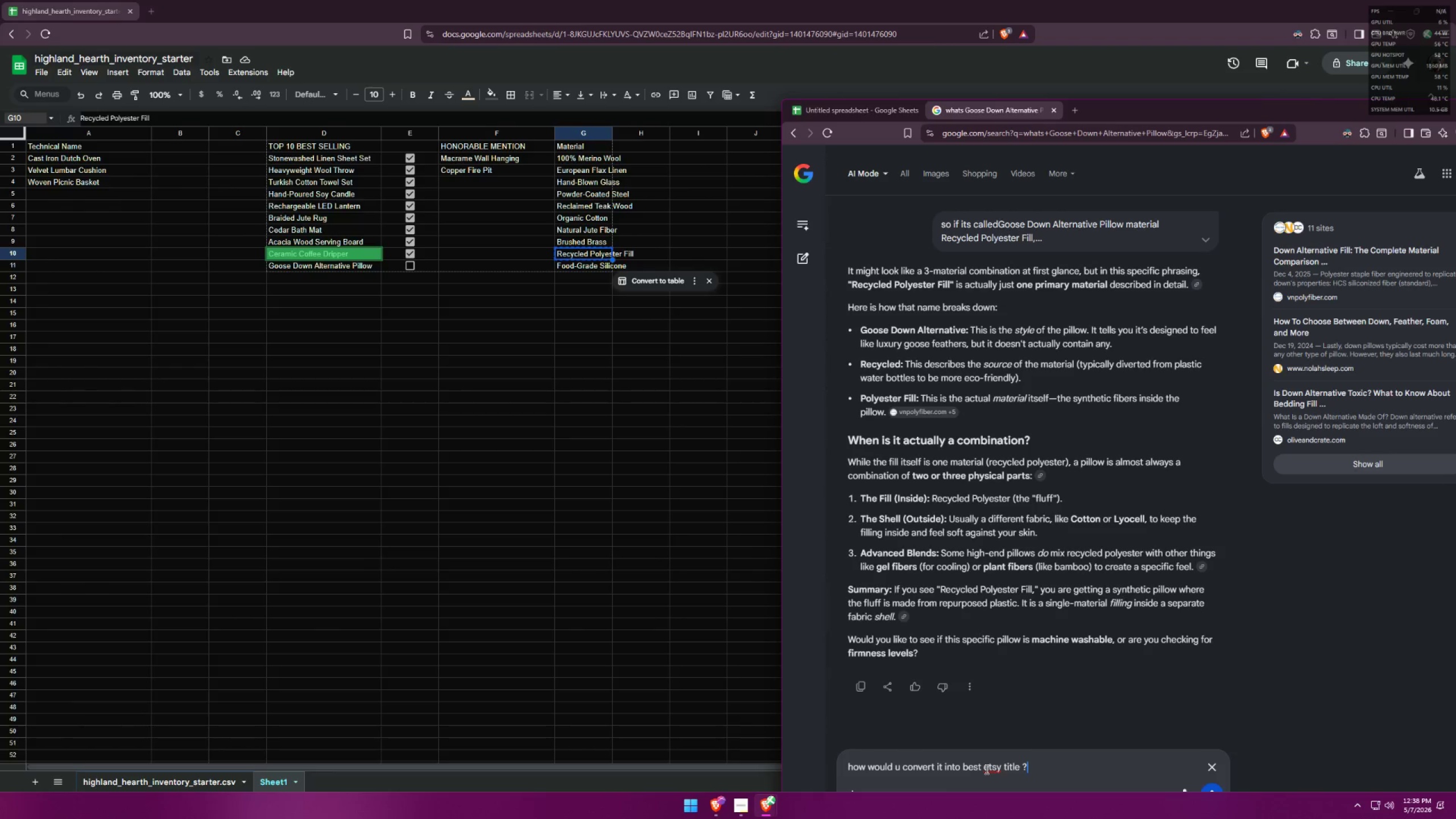 
key(Enter)
 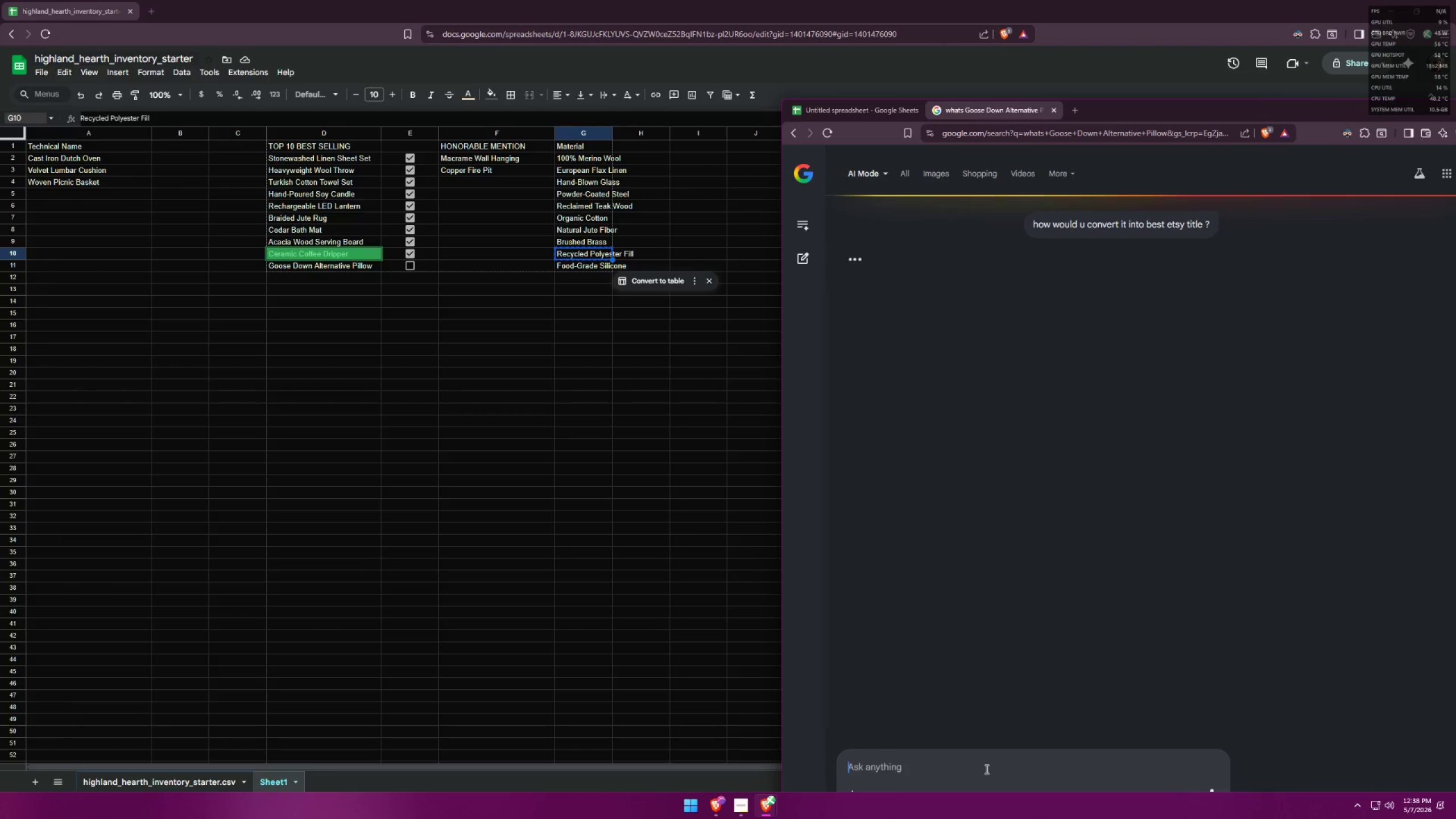 
wait(14.69)
 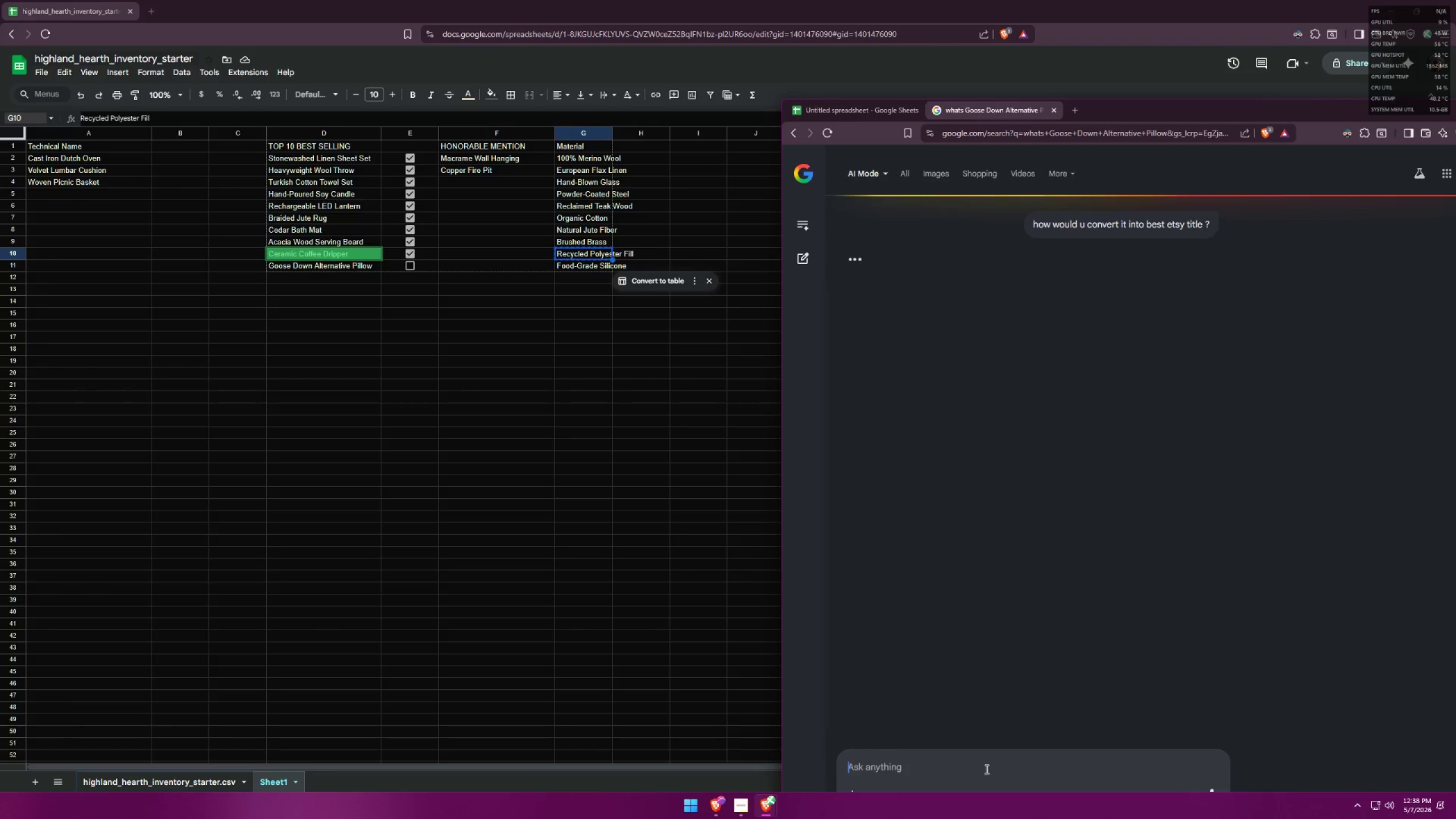 
left_click([765, 803])
 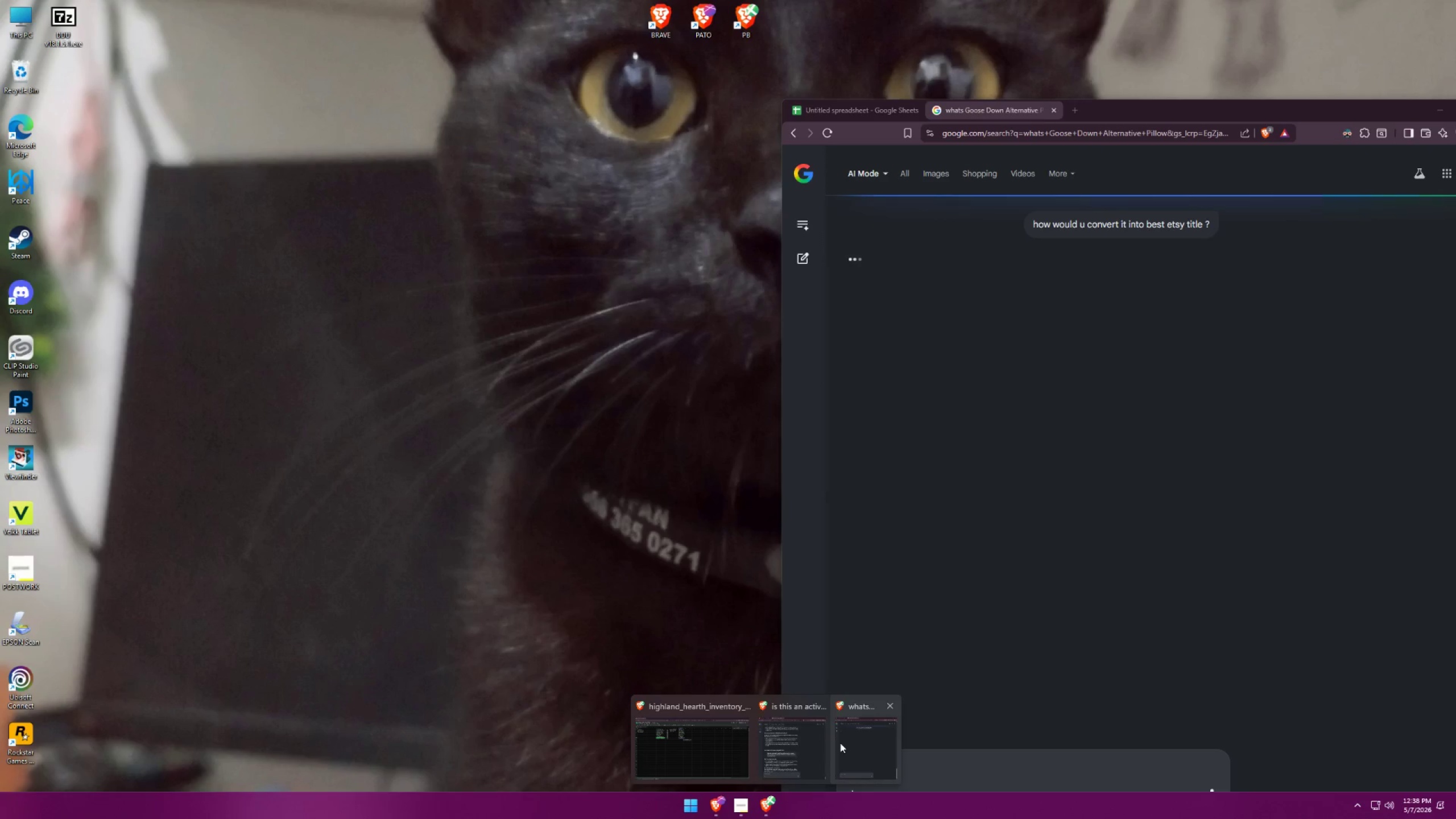 
left_click([791, 743])
 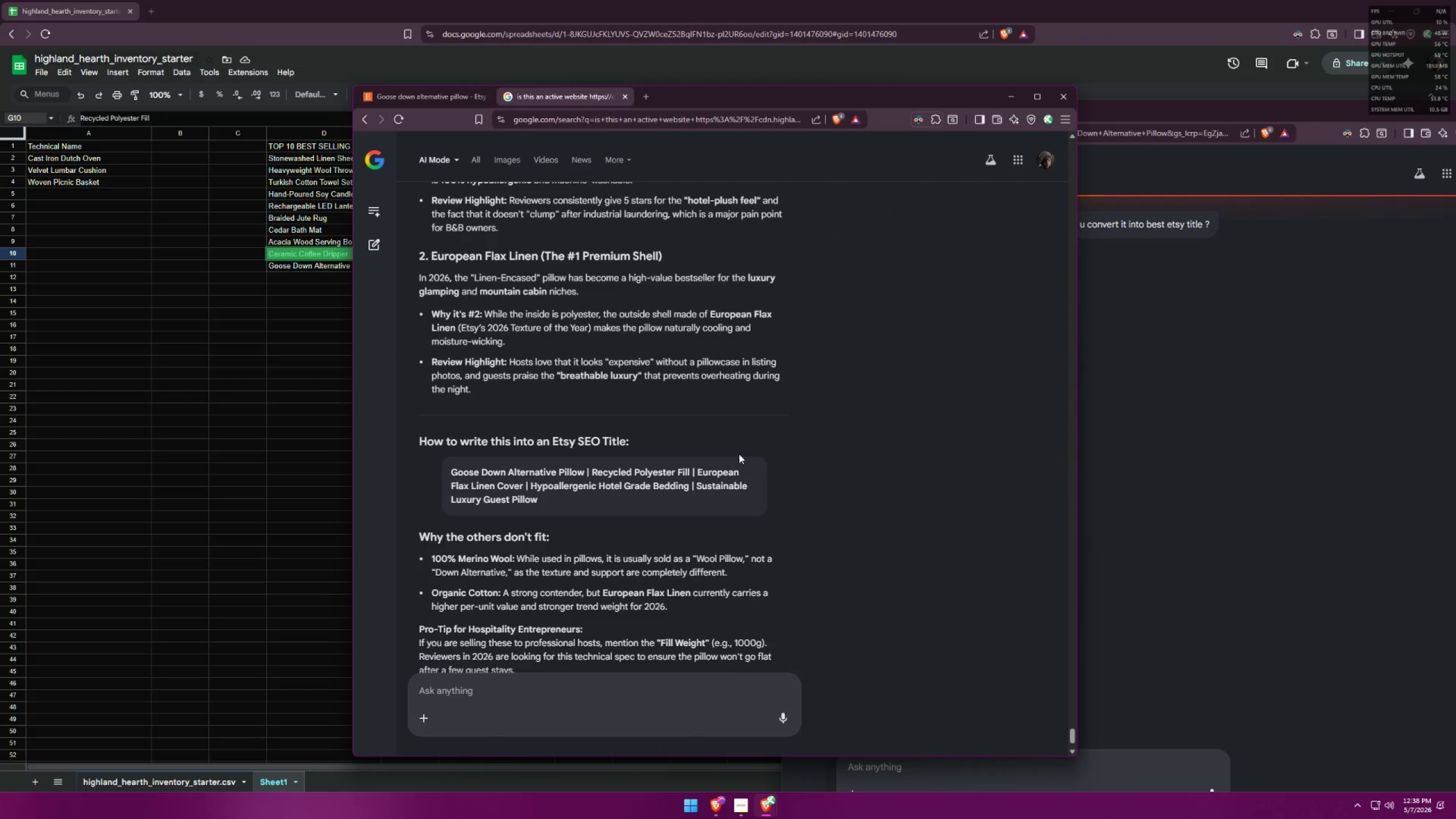 
scroll: coordinate [739, 465], scroll_direction: down, amount: 6.0
 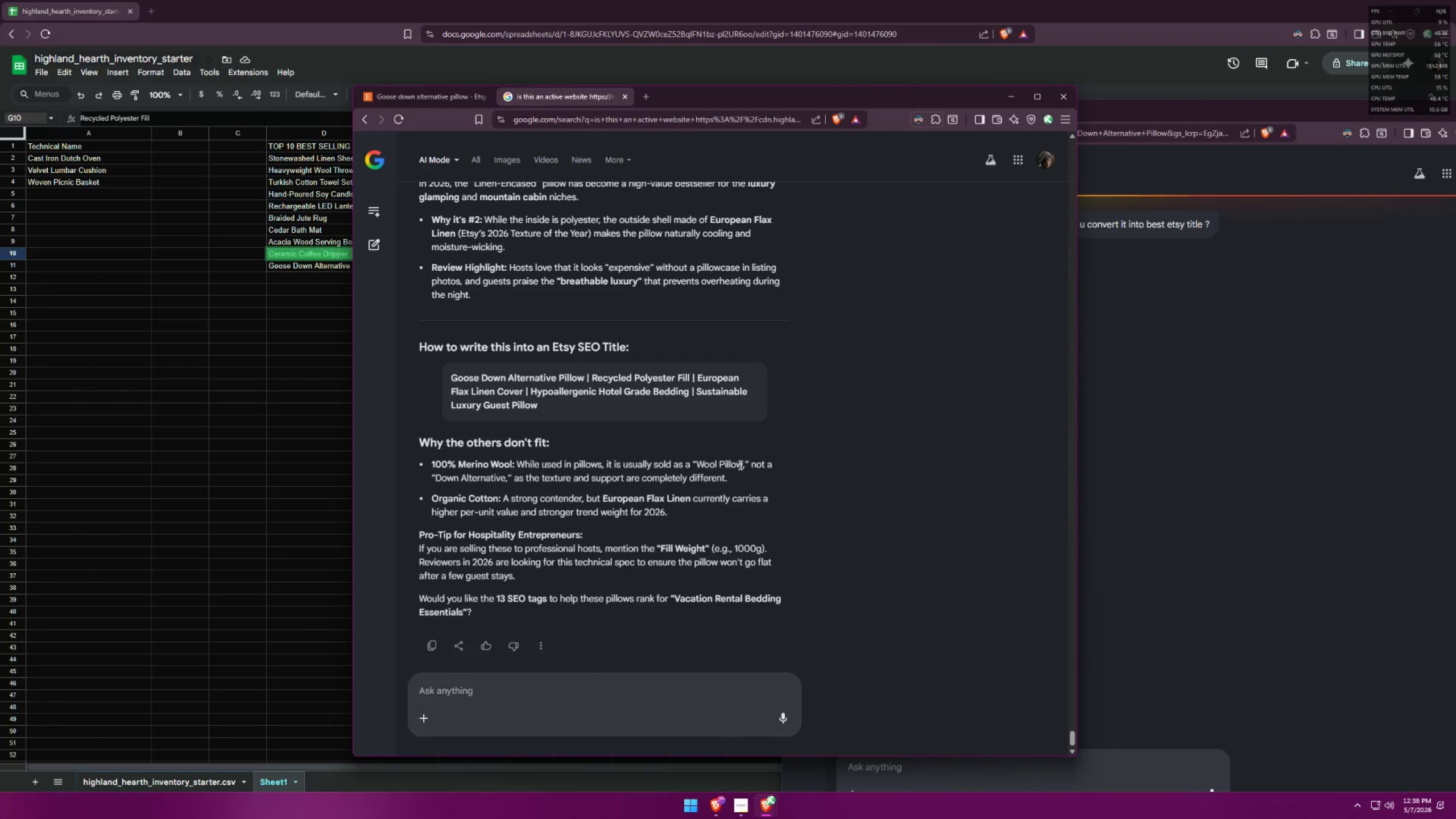 
scroll: coordinate [1190, 377], scroll_direction: up, amount: 2.0
 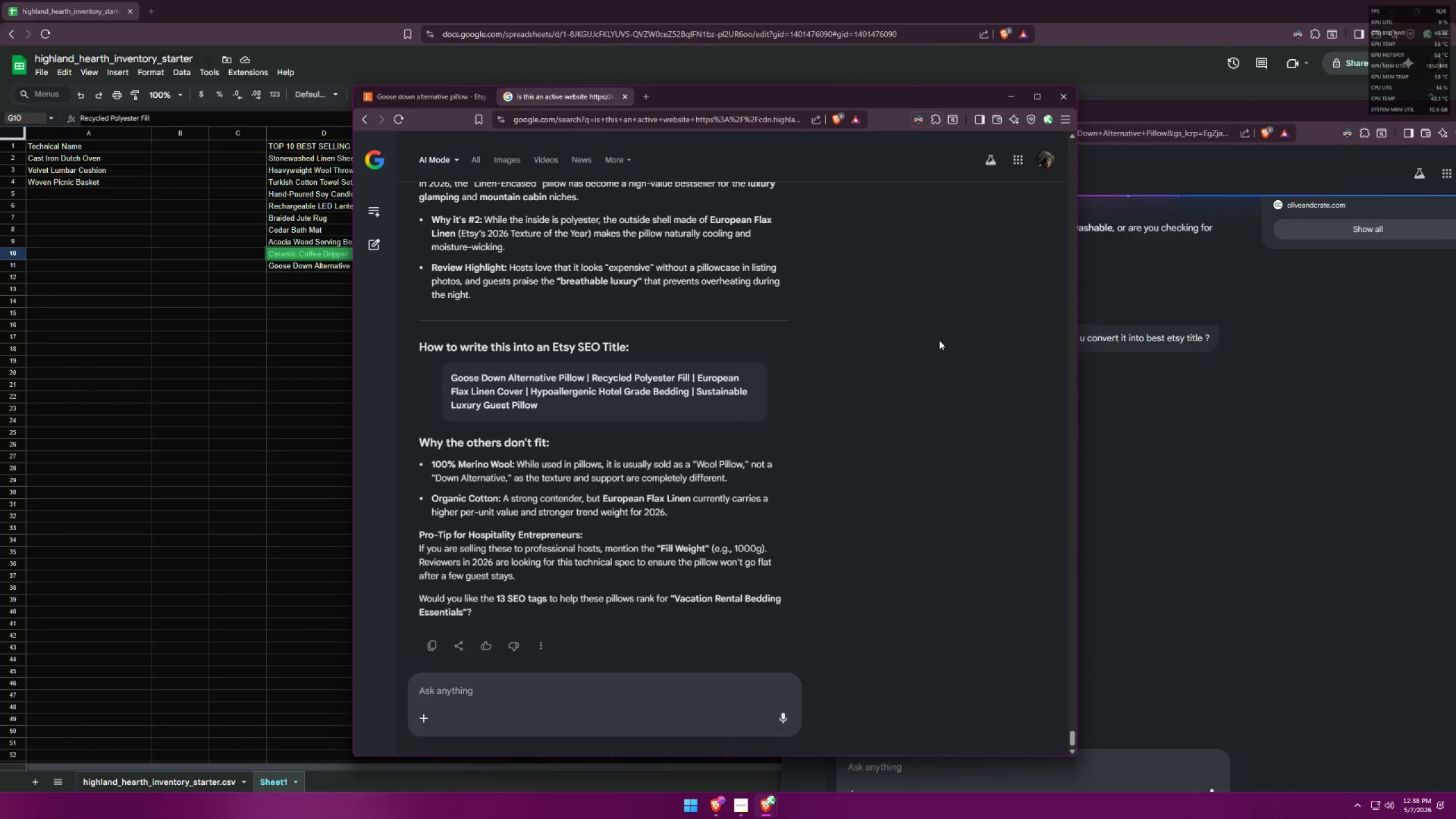 
wait(13.22)
 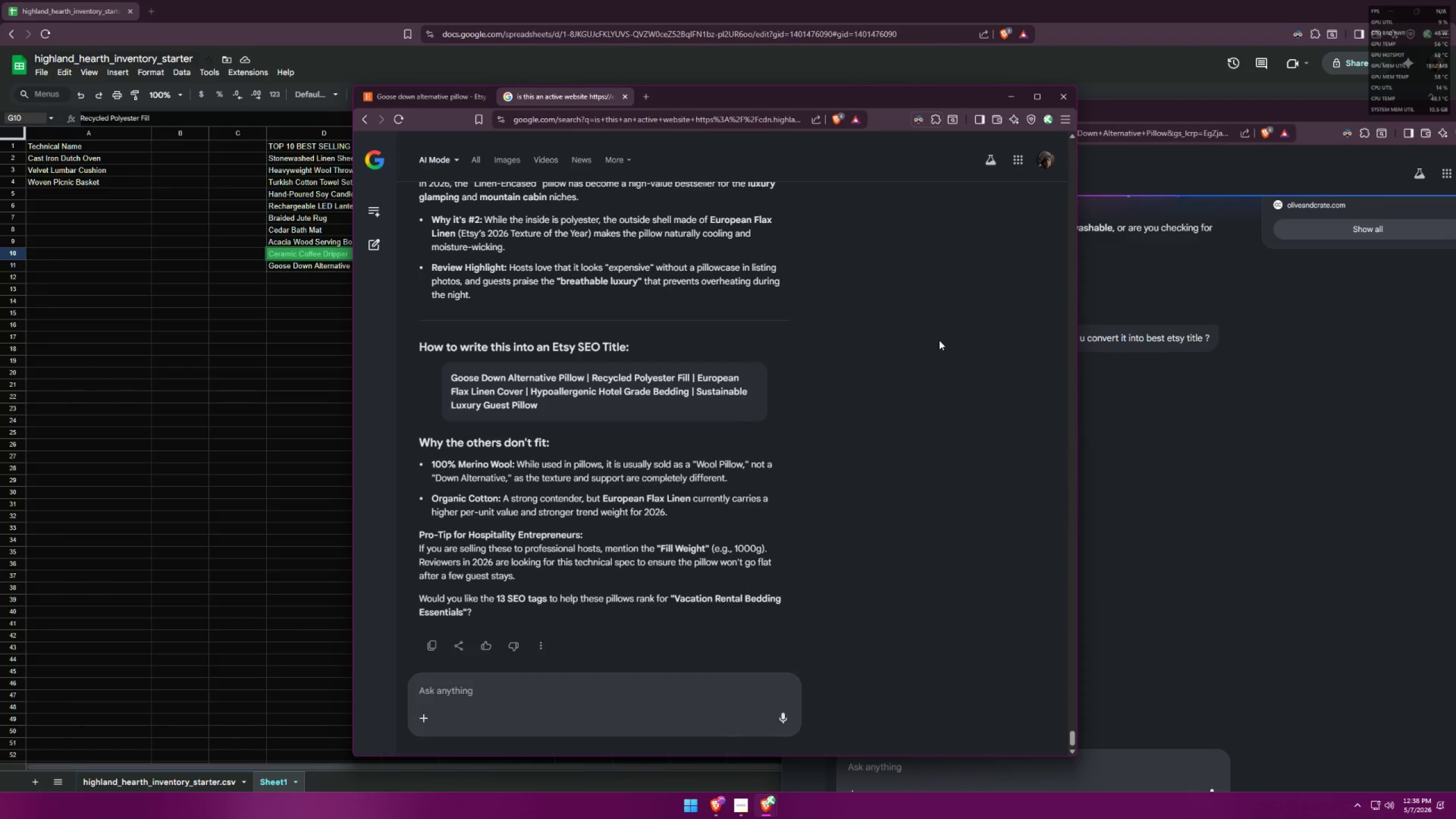 
scroll: coordinate [939, 340], scroll_direction: up, amount: 4.0
 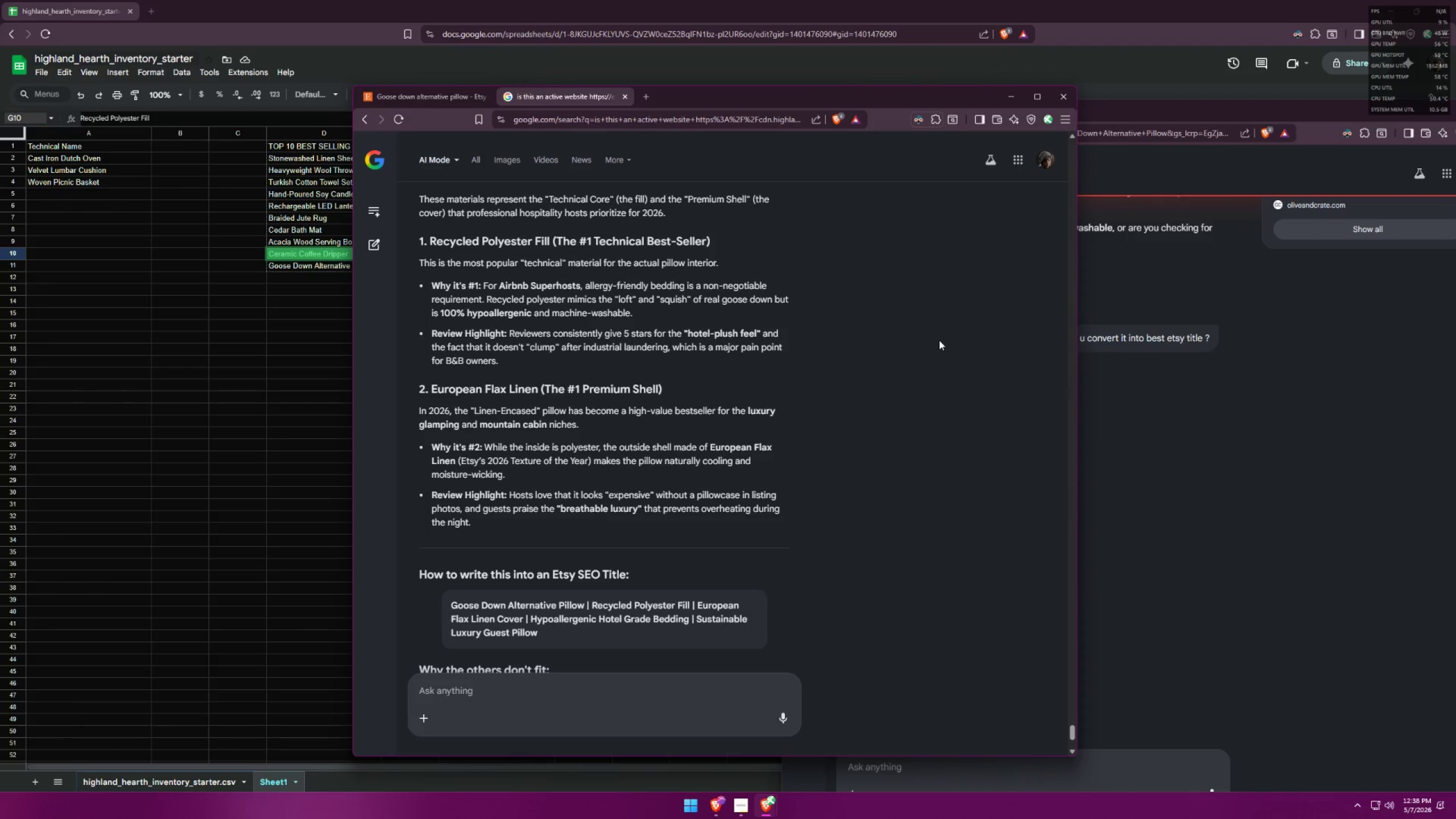 
scroll: coordinate [938, 340], scroll_direction: down, amount: 3.0
 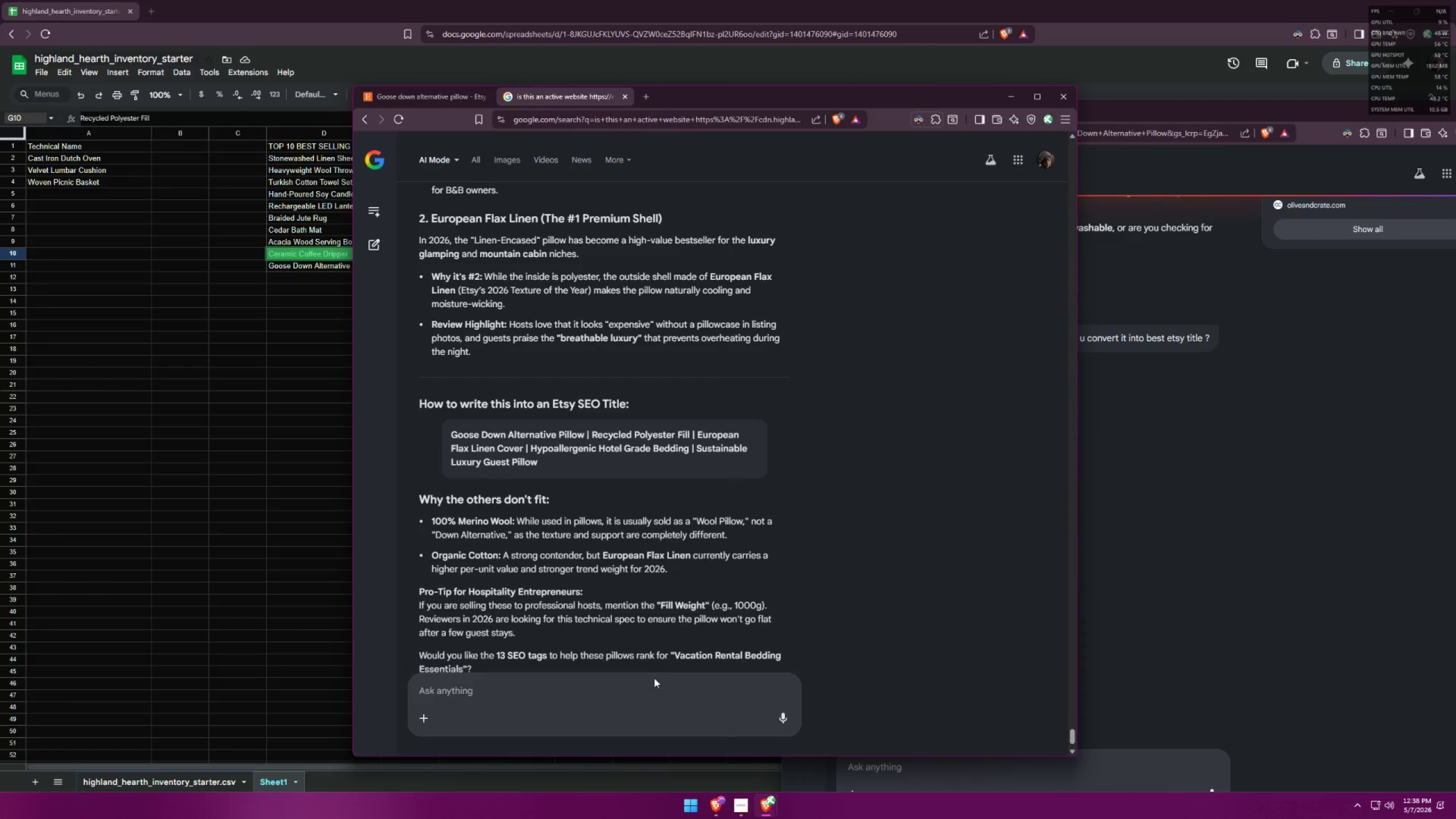 
left_click([649, 683])
 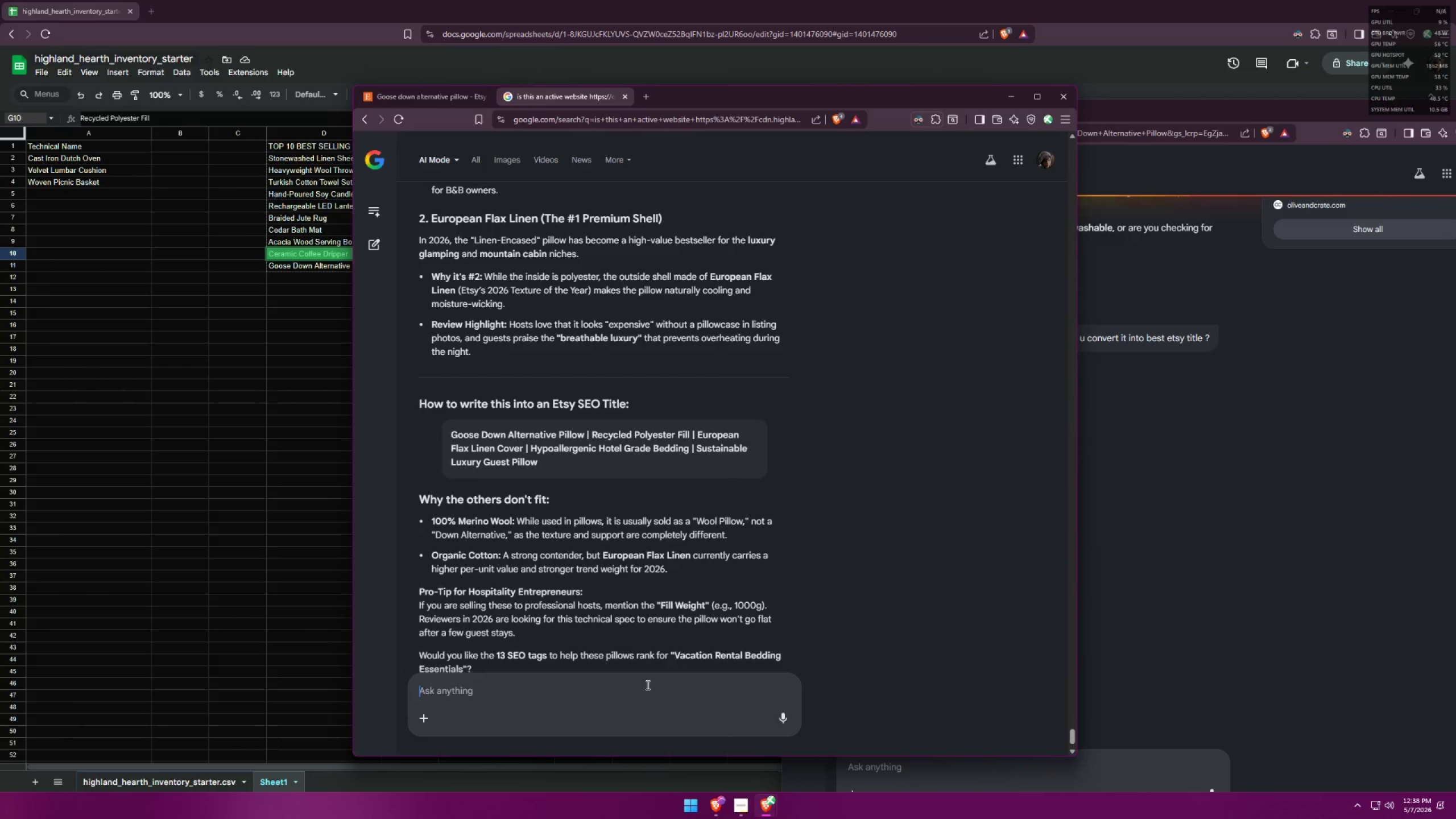 
type(but its 2 different product)
 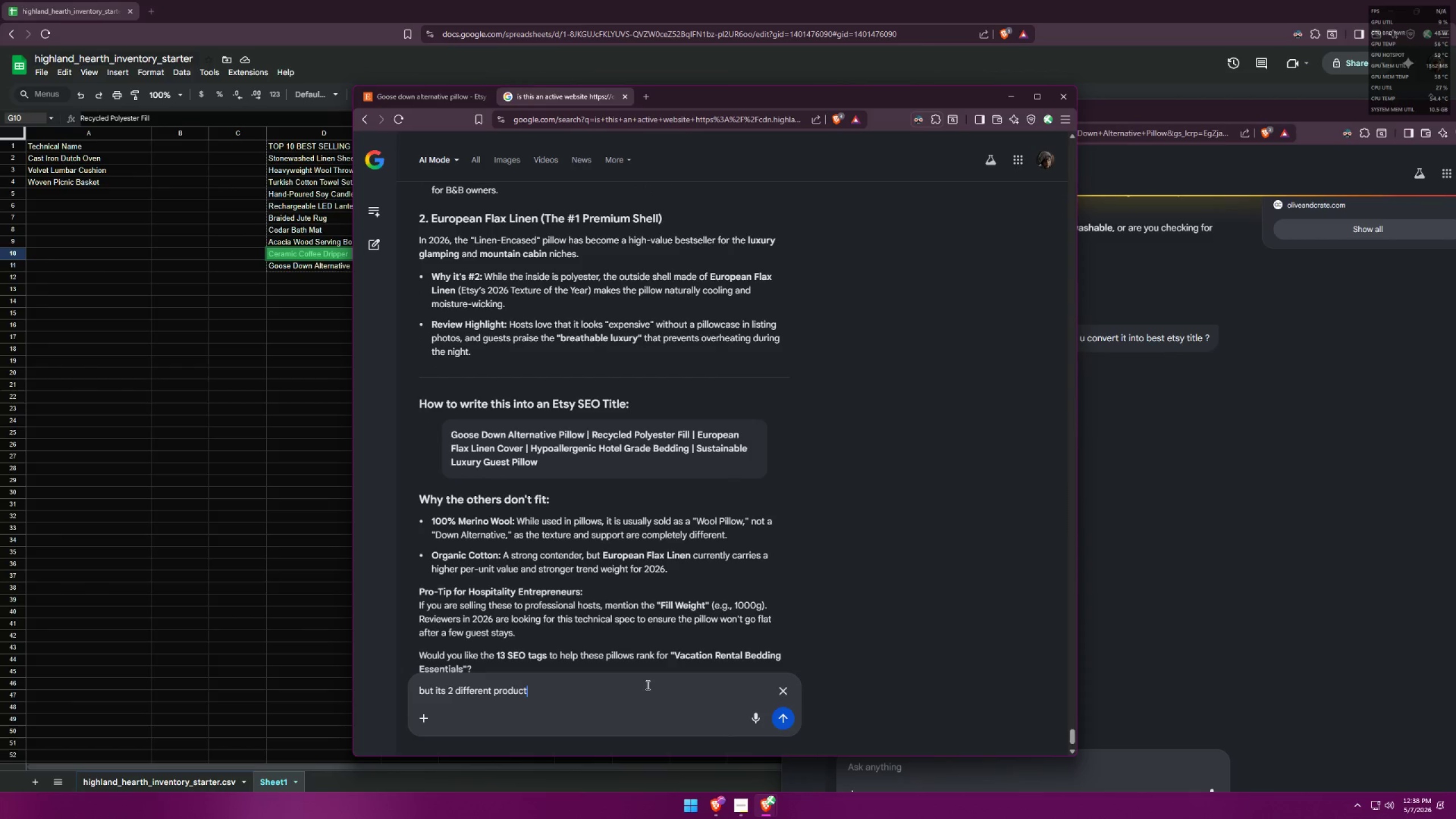 
key(Enter)
 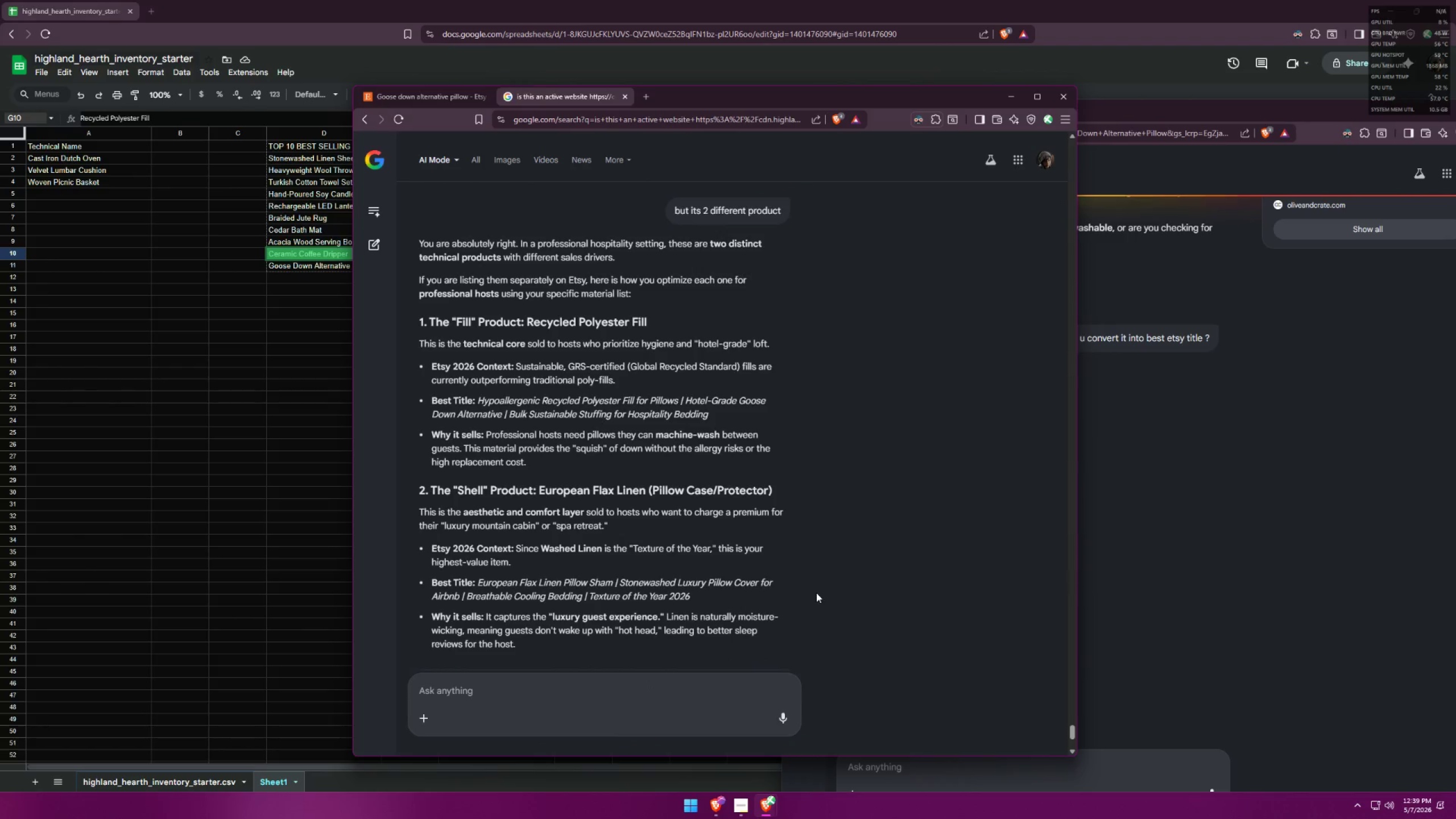 
wait(12.64)
 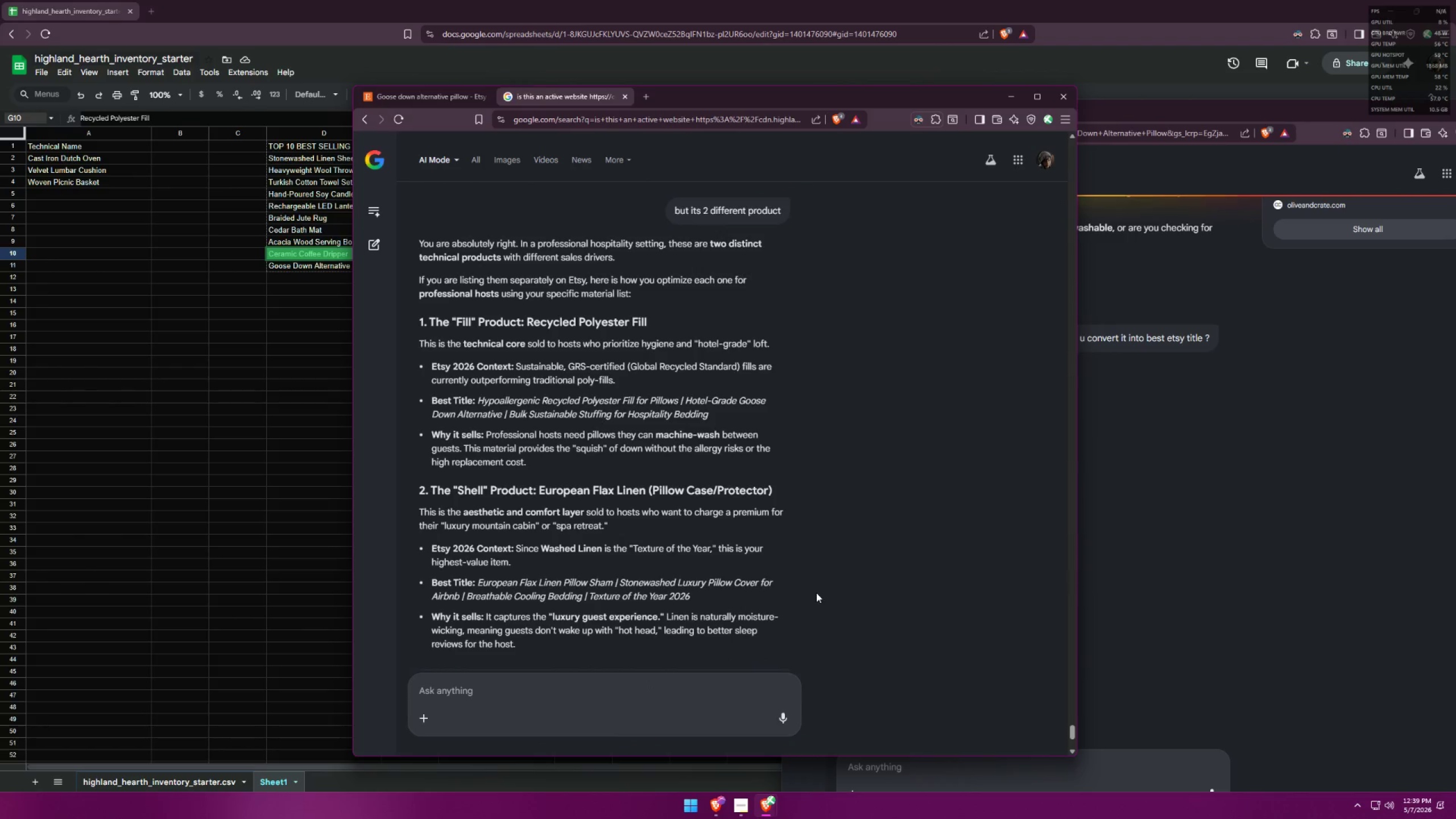 
scroll: coordinate [800, 559], scroll_direction: down, amount: 4.0
 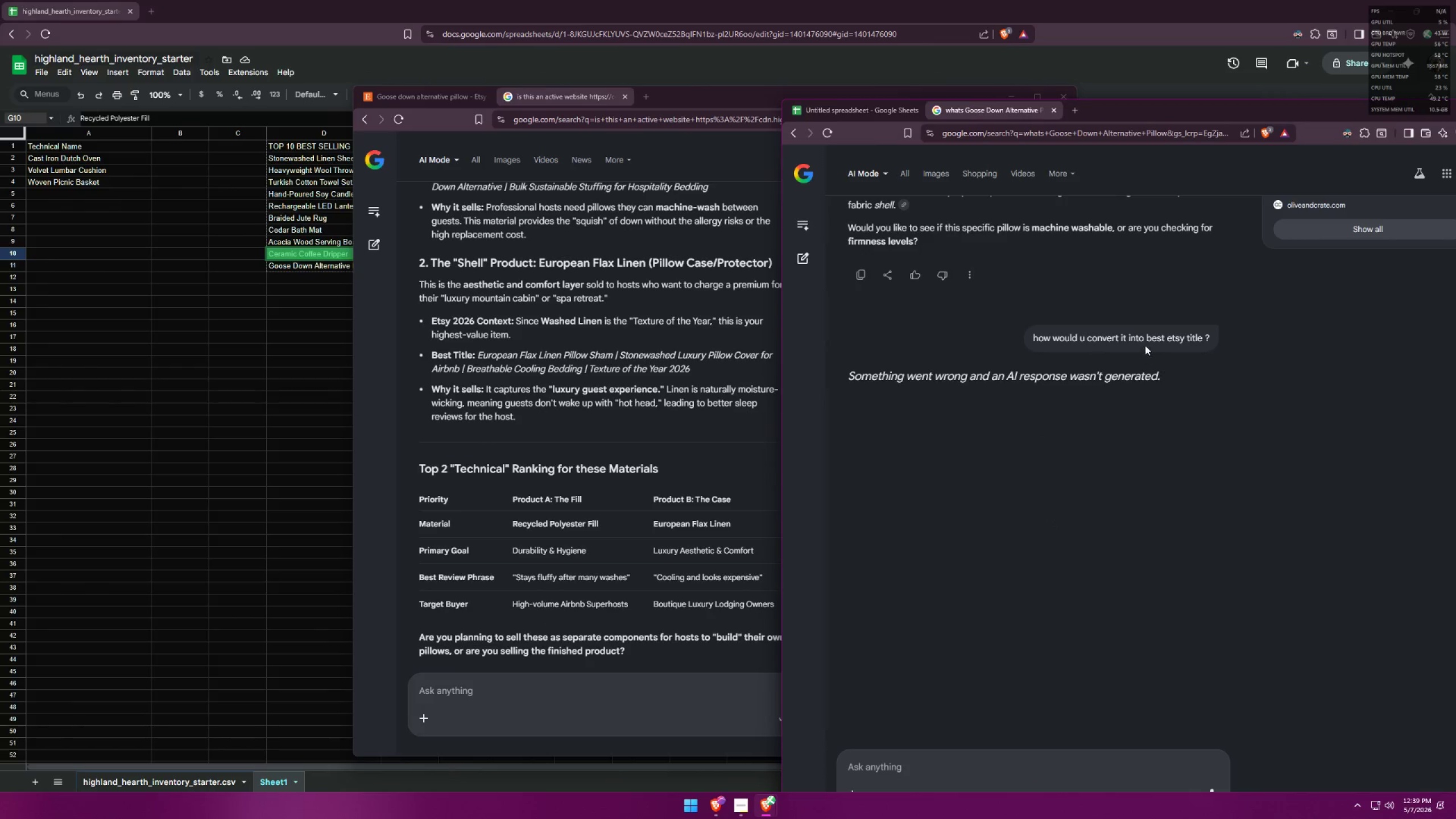 
double_click([1146, 341])
 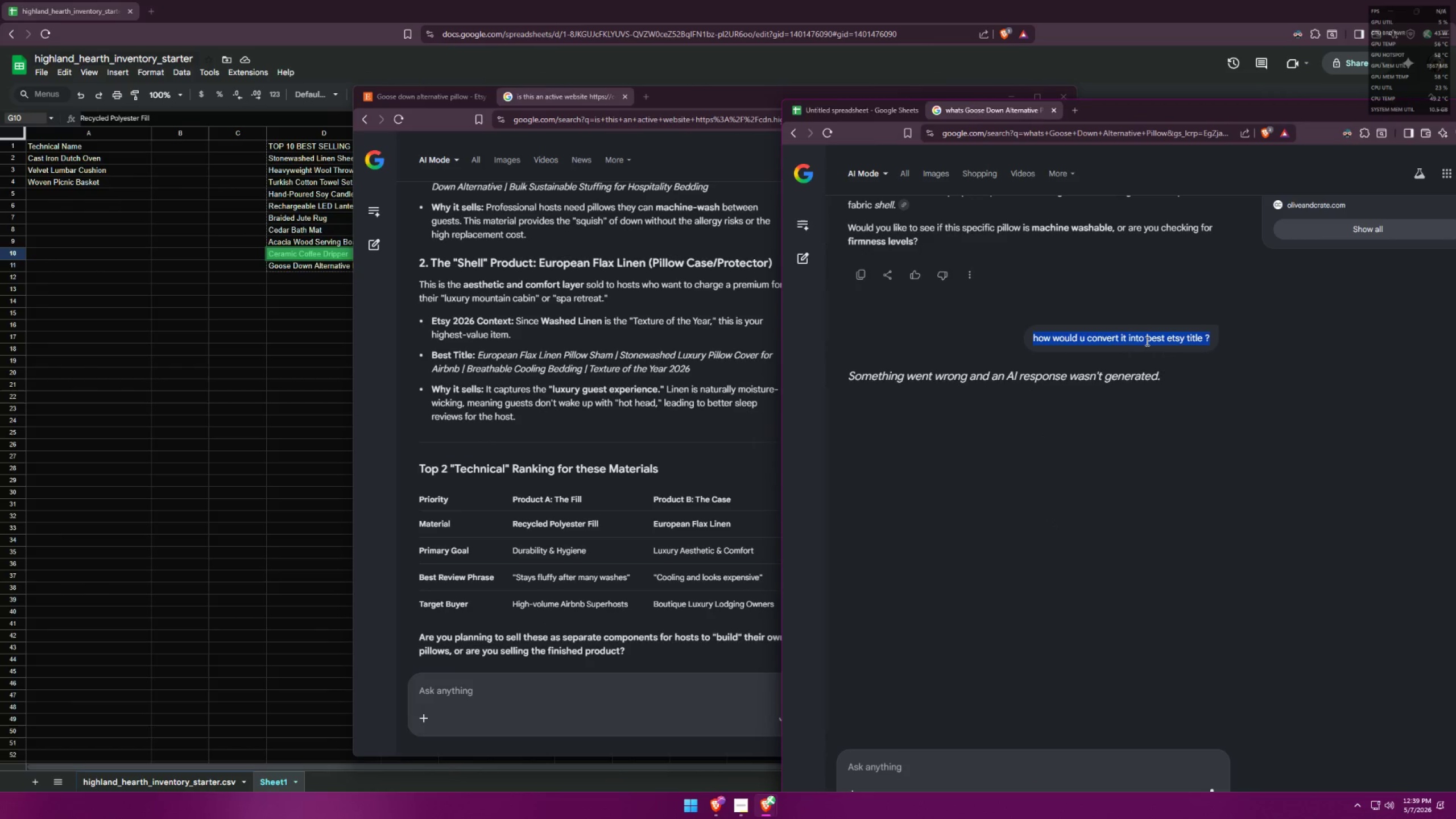 
triple_click([1146, 341])
 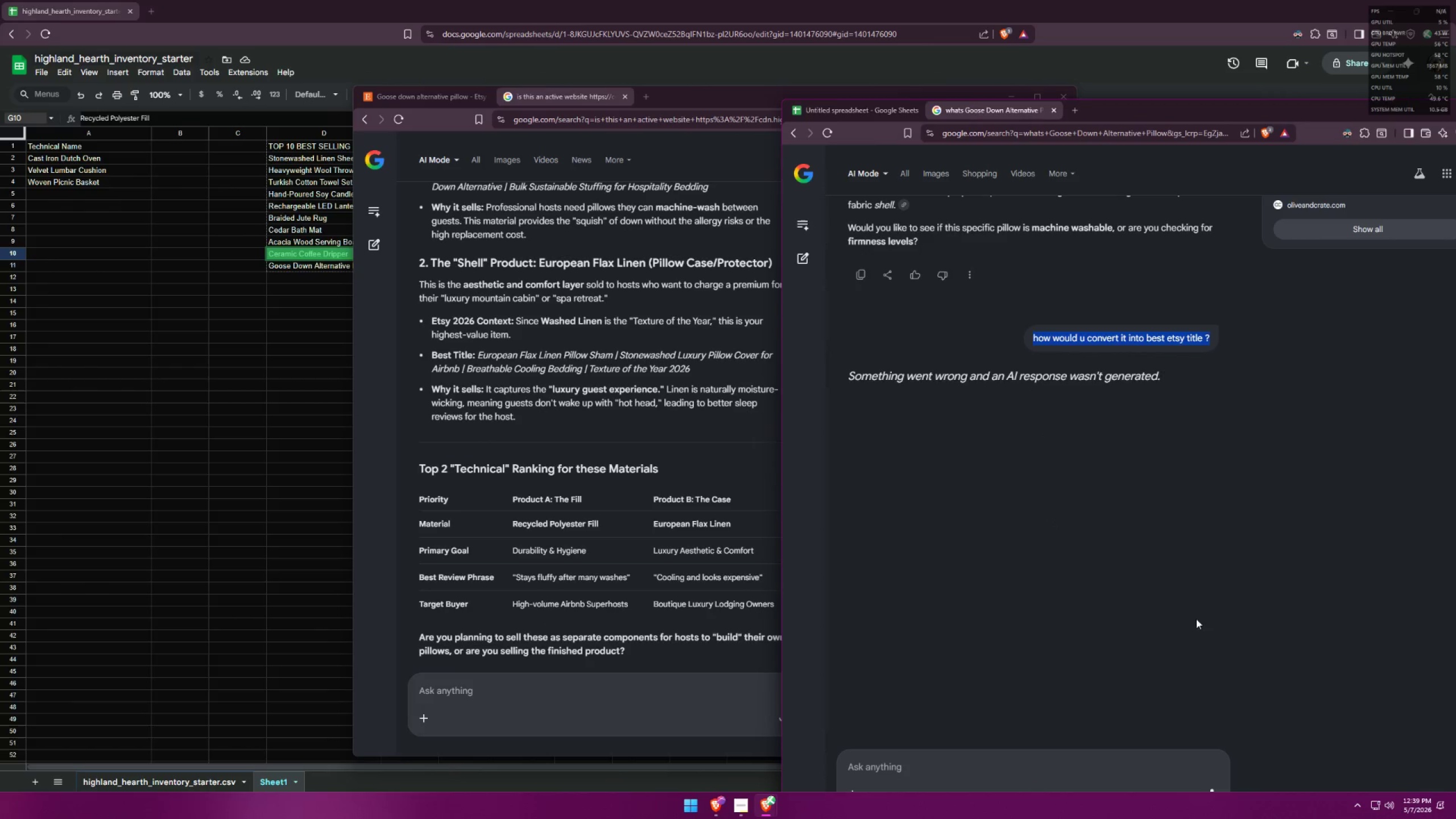 
key(Control+C)
 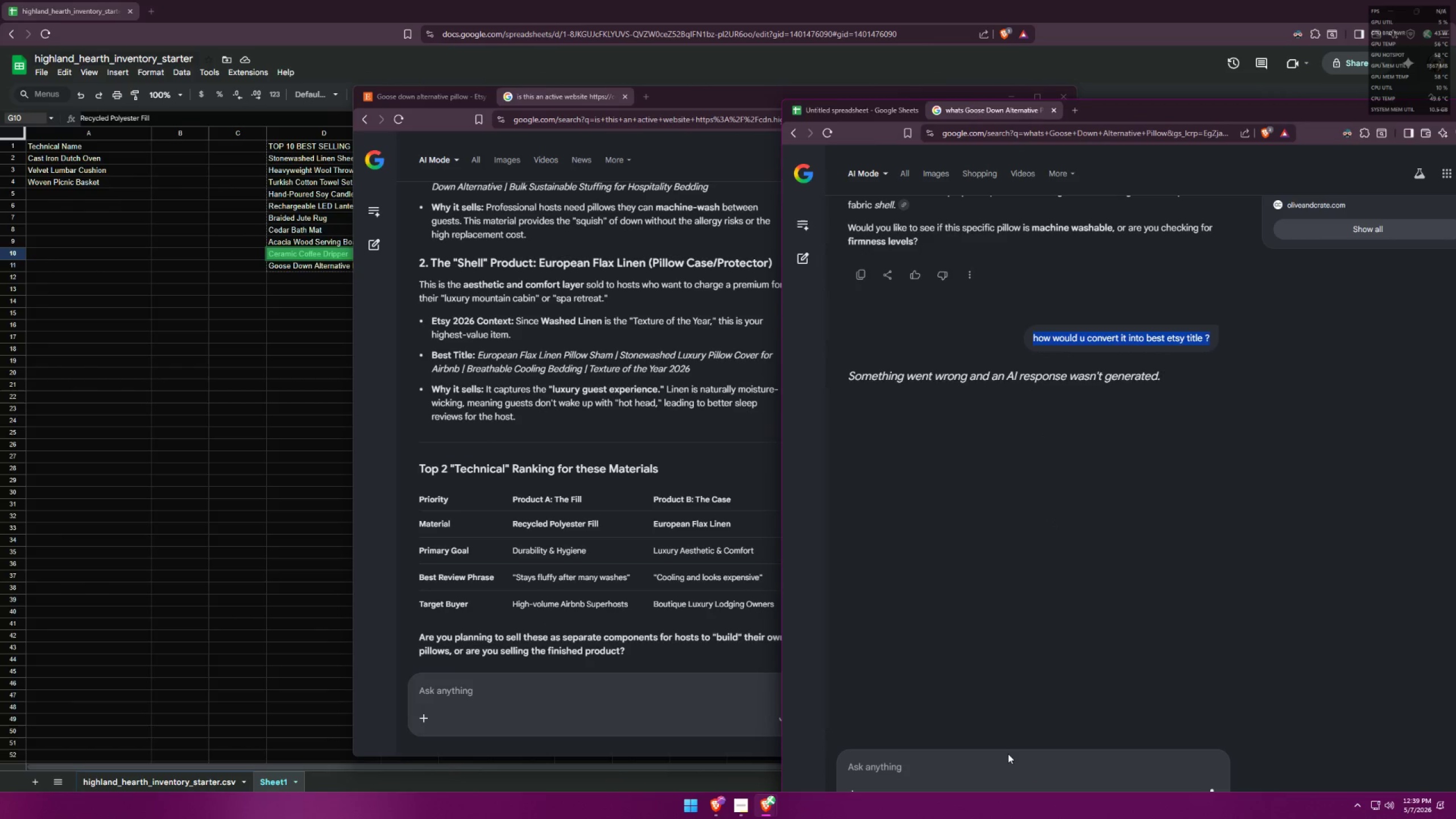 
left_click([1008, 754])
 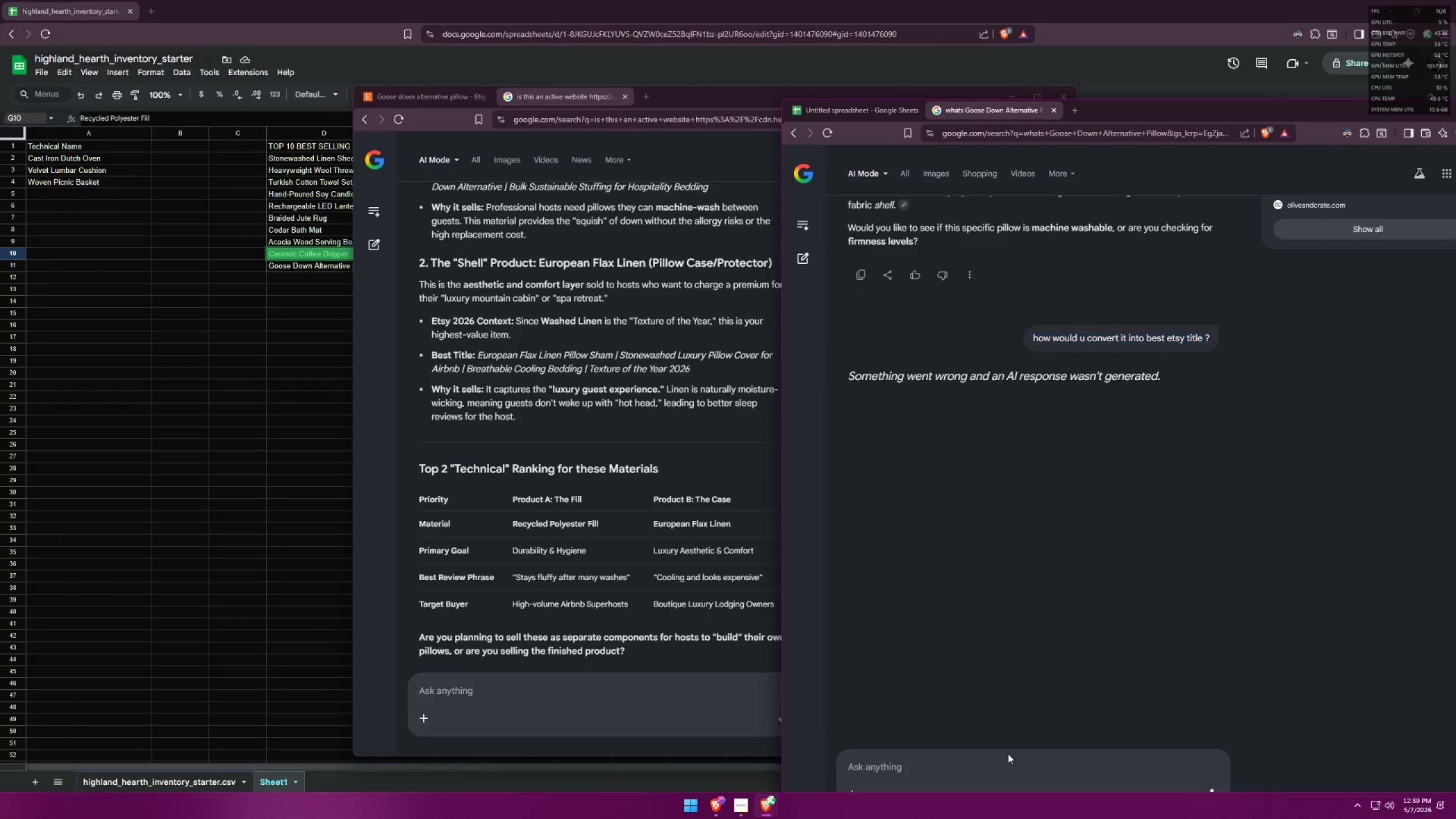 
key(Control+V)
 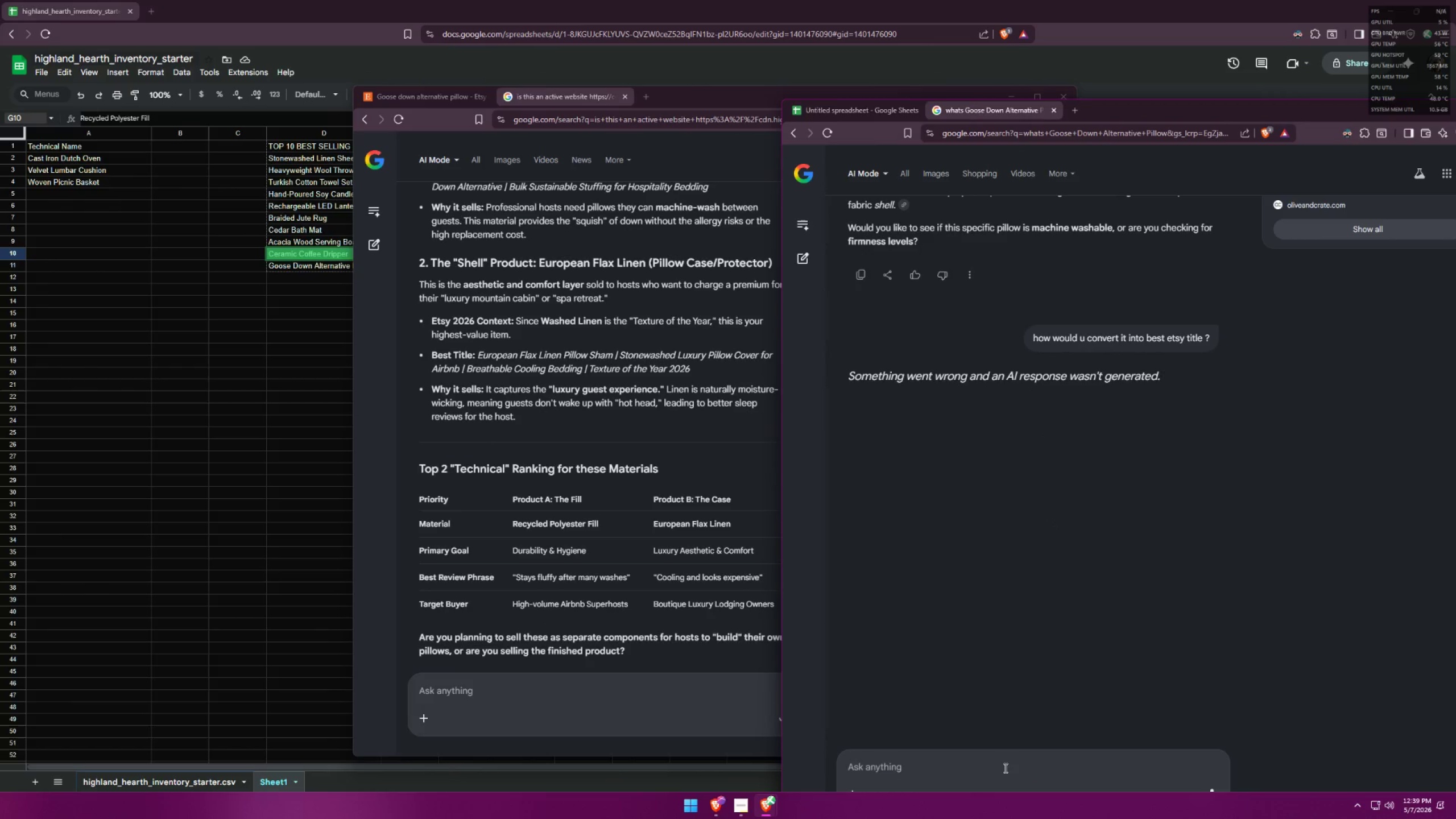 
double_click([1004, 768])
 